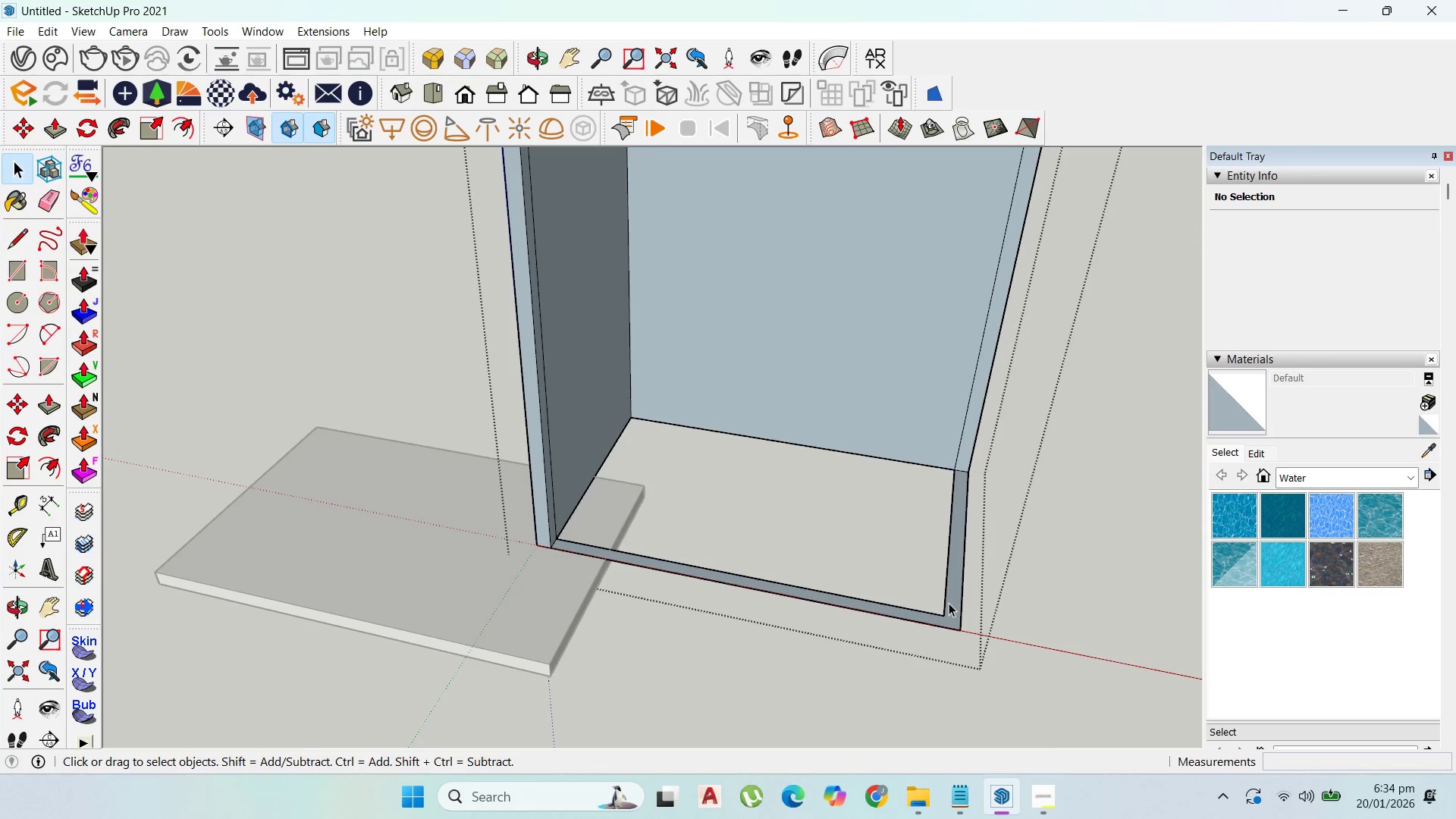 
triple_click([949, 603])
 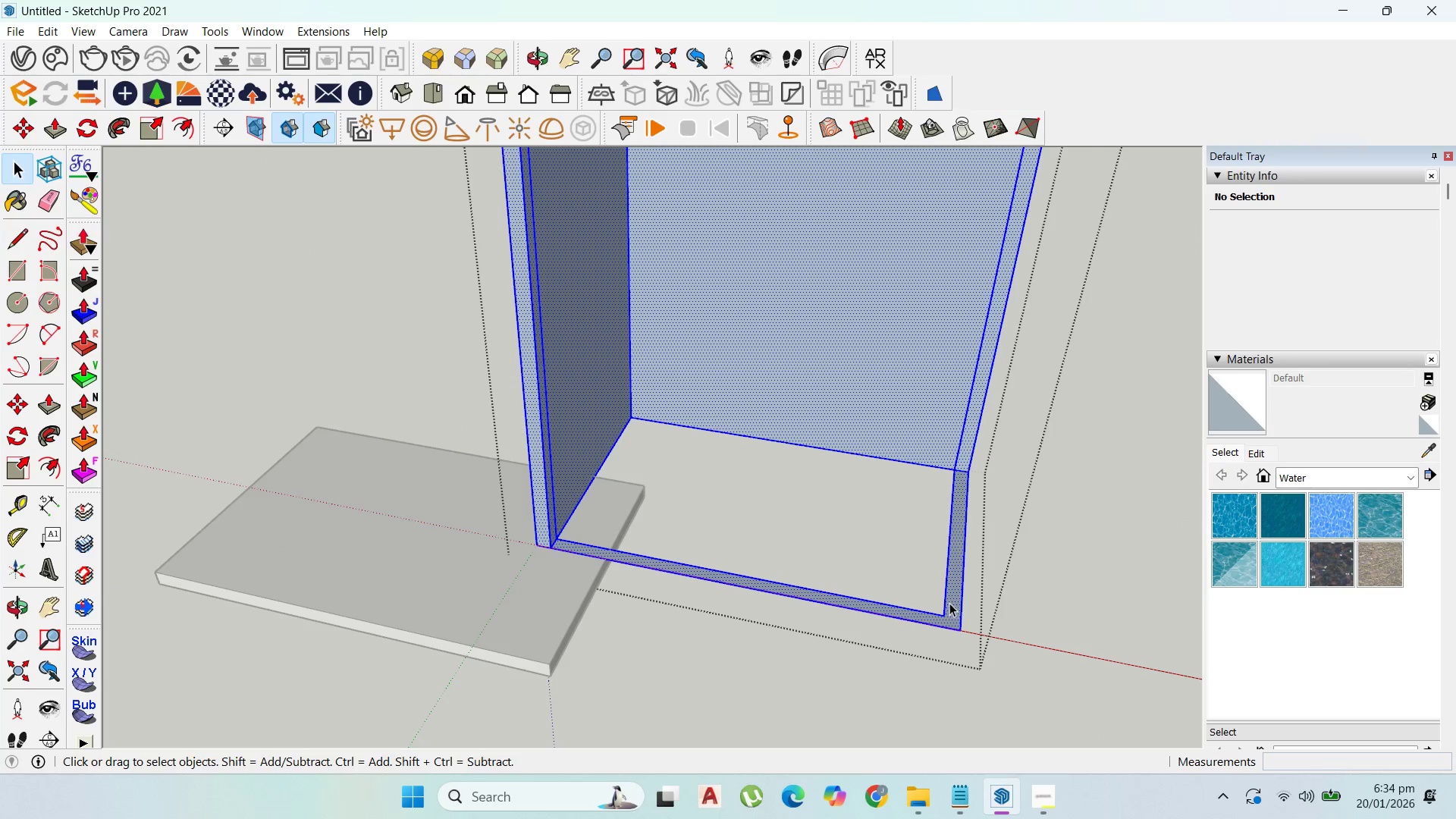 
triple_click([949, 603])
 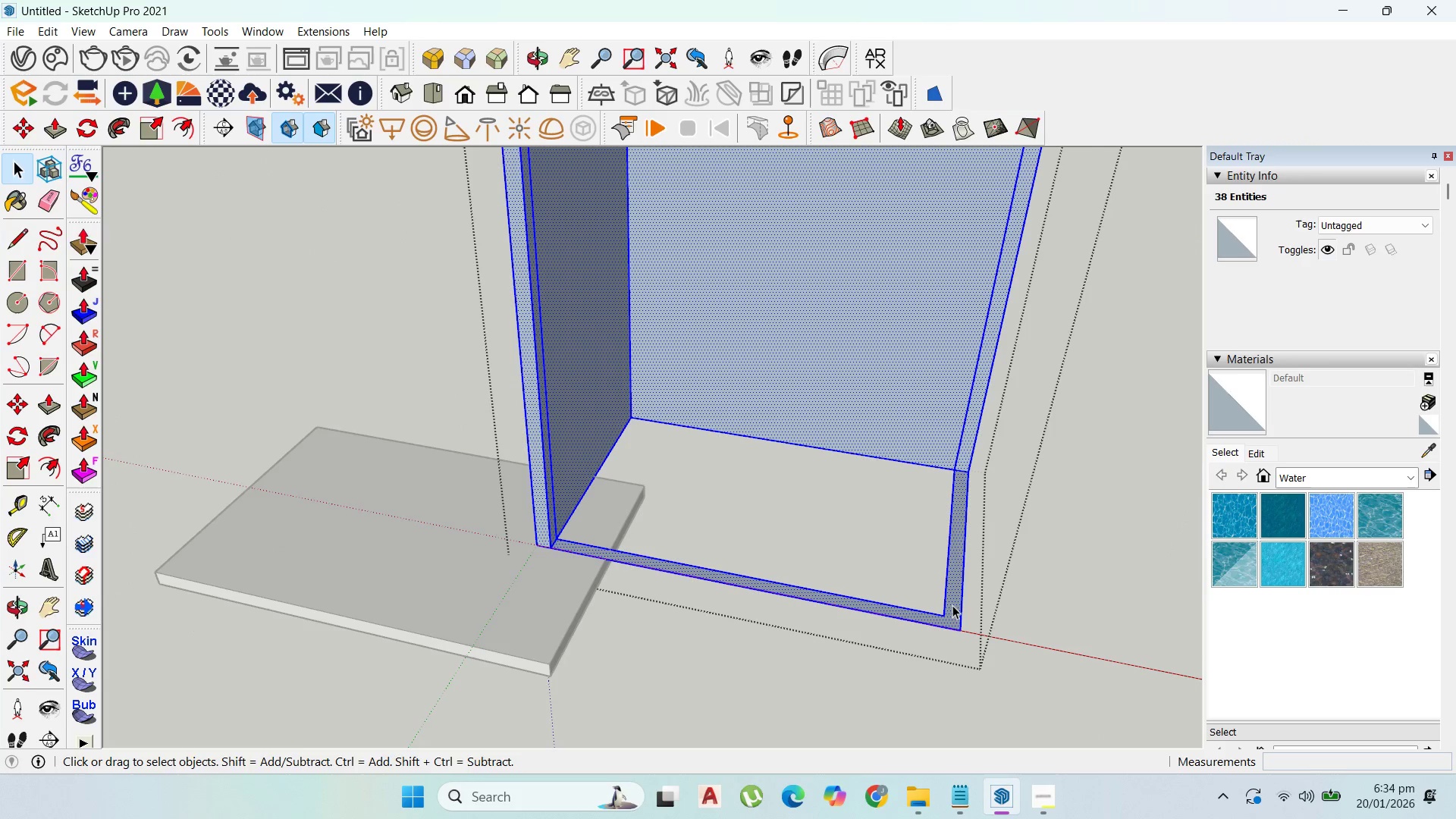 
triple_click([952, 605])
 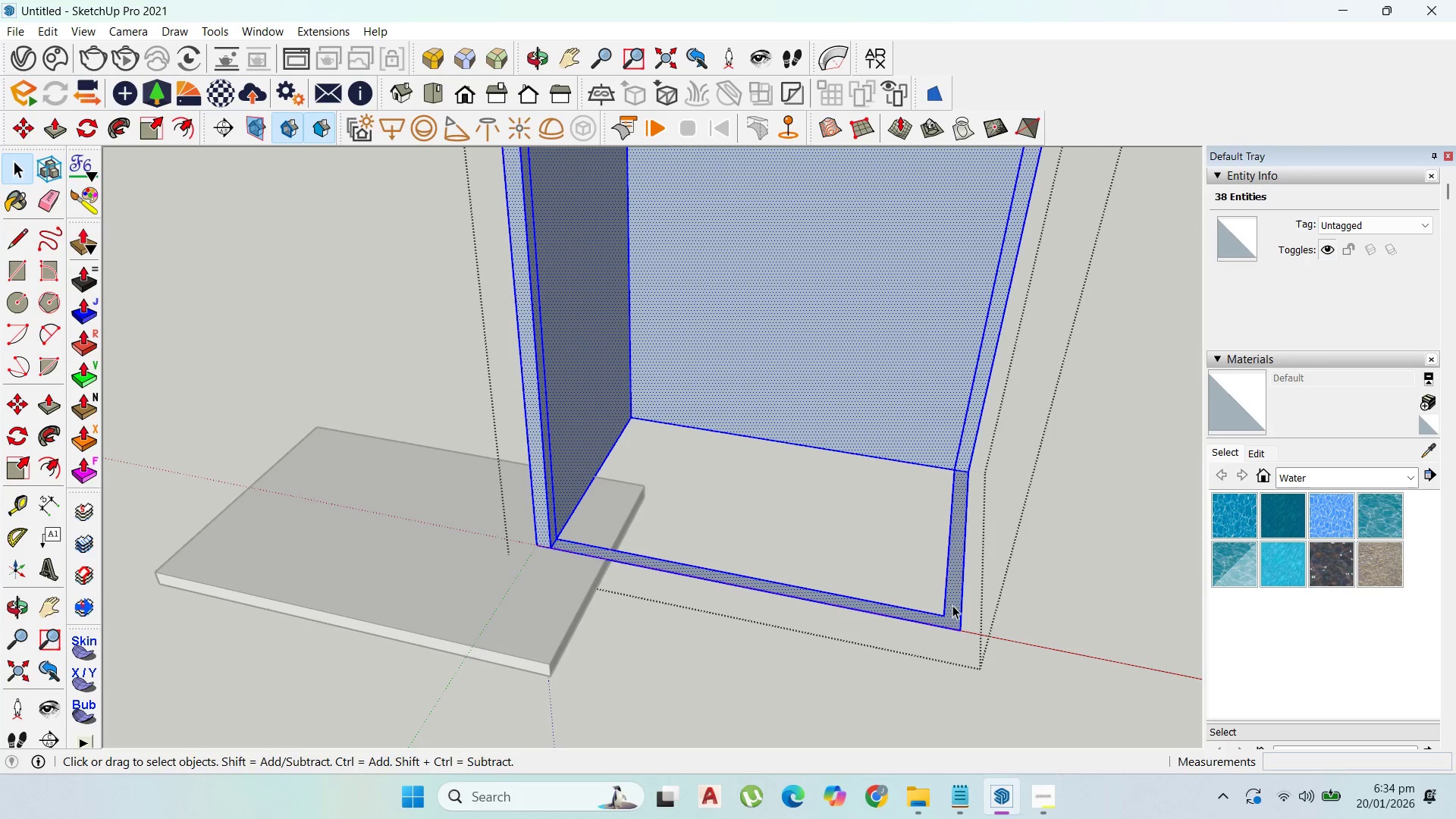 
triple_click([952, 605])
 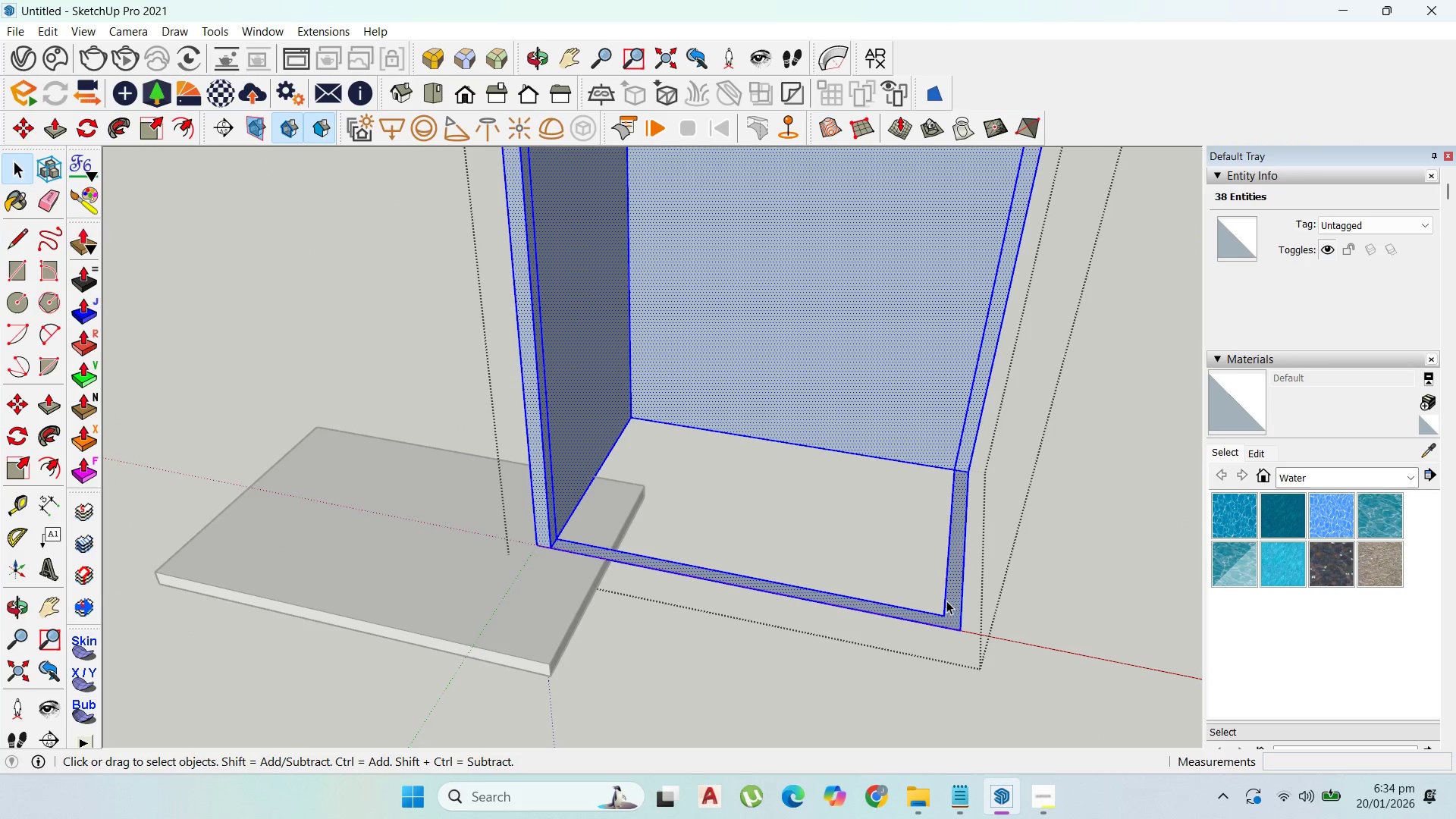 
triple_click([946, 600])
 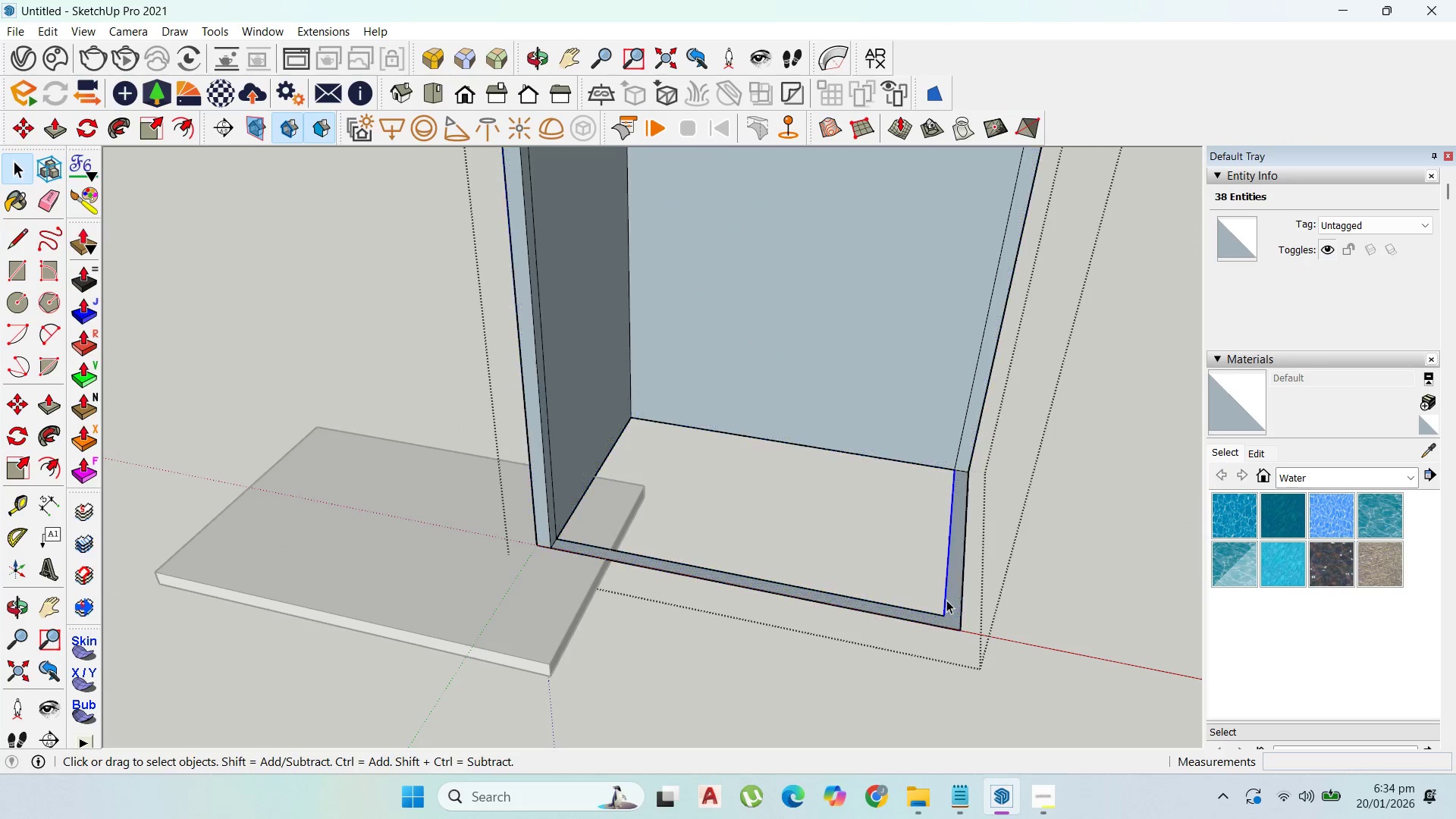 
triple_click([946, 600])
 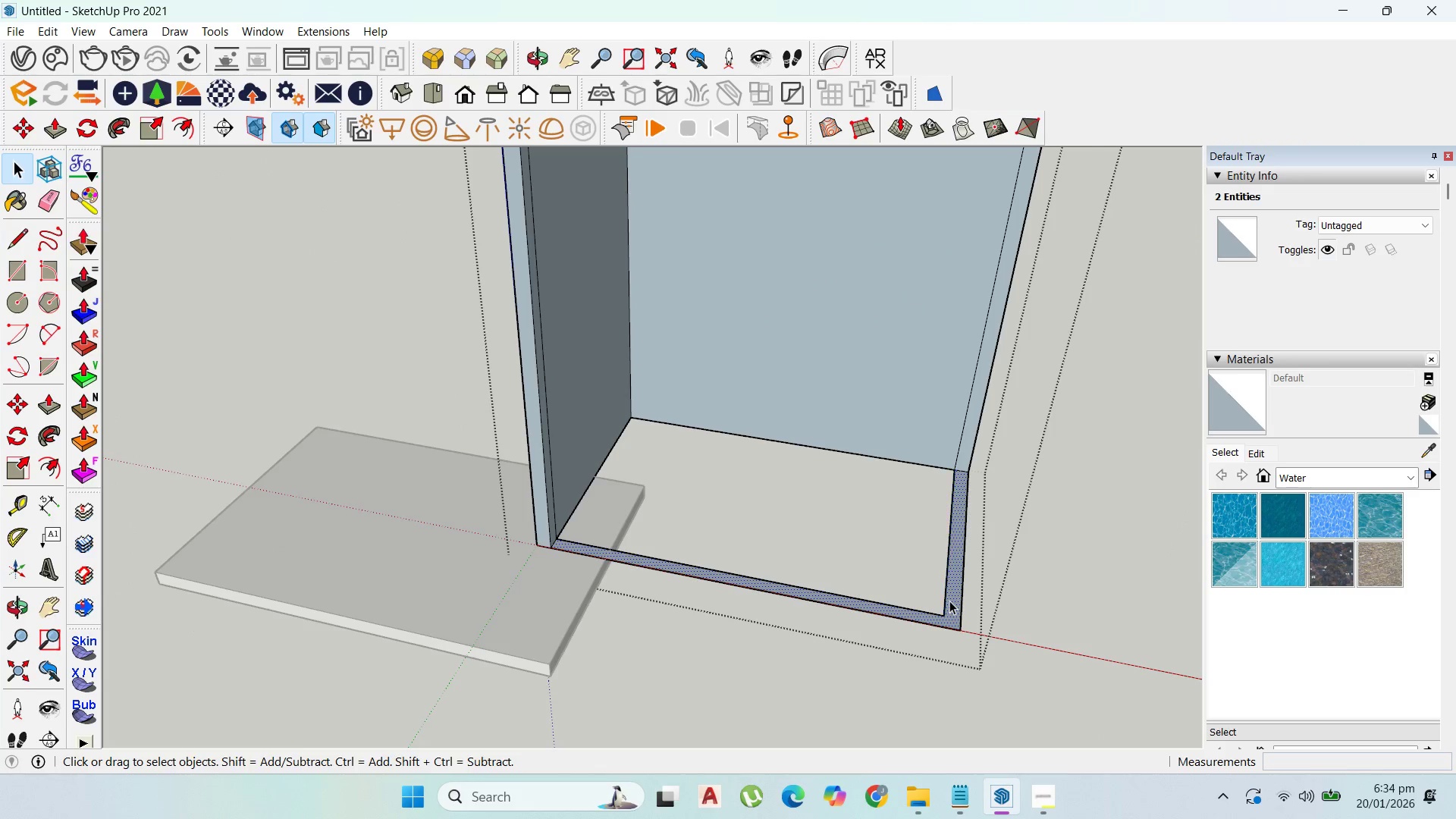 
double_click([949, 601])
 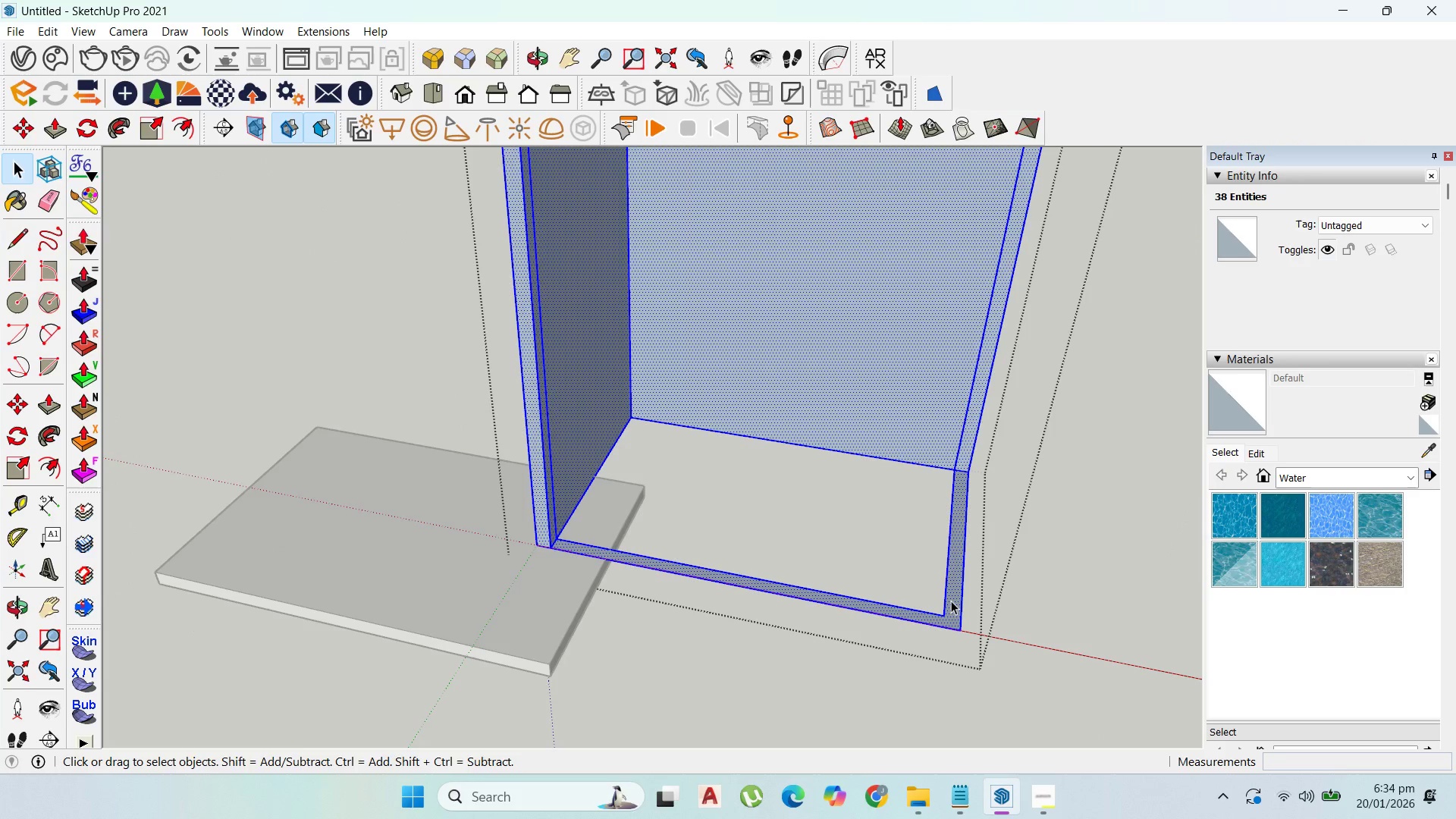 
double_click([951, 601])
 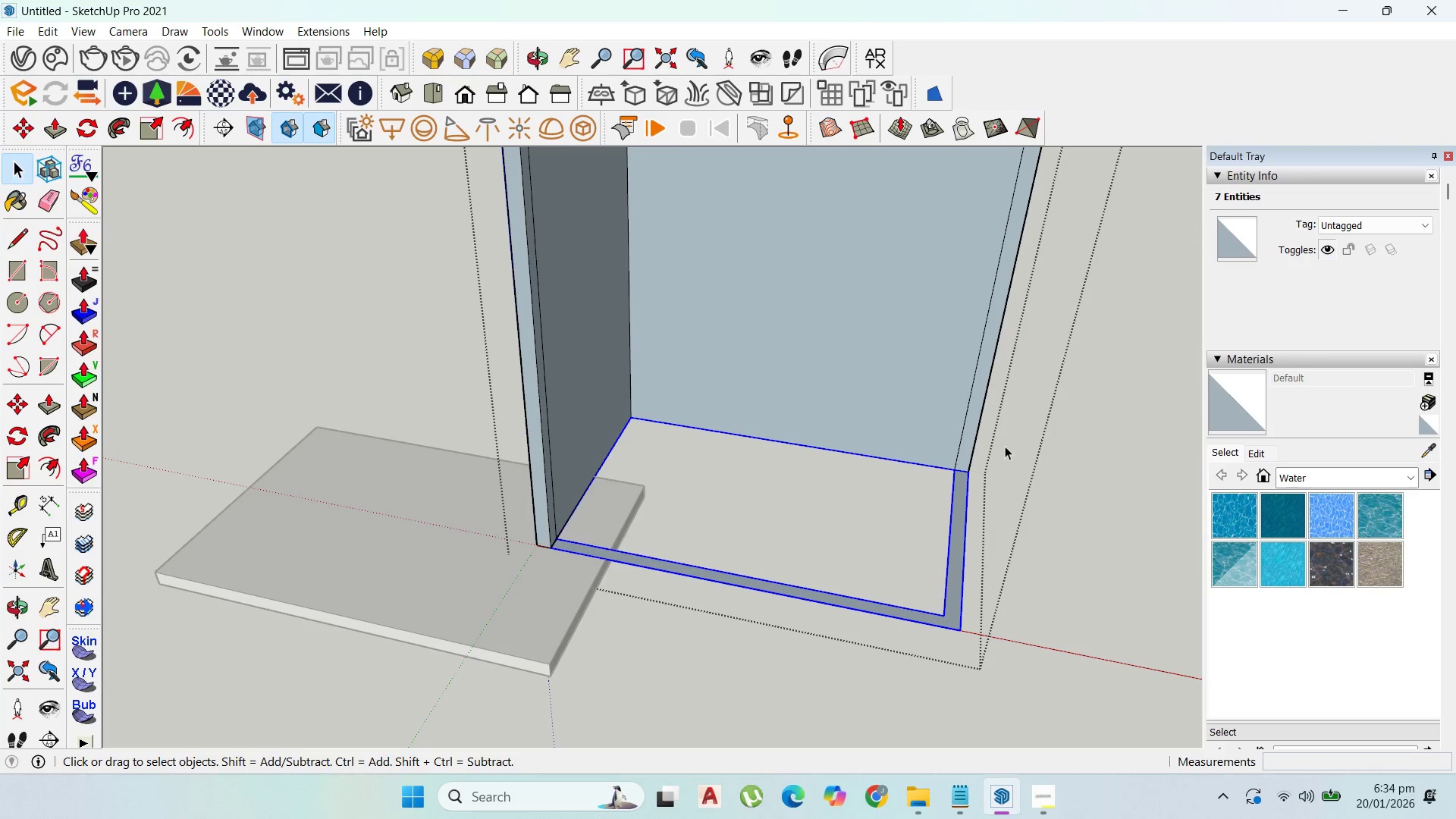 
double_click([956, 552])
 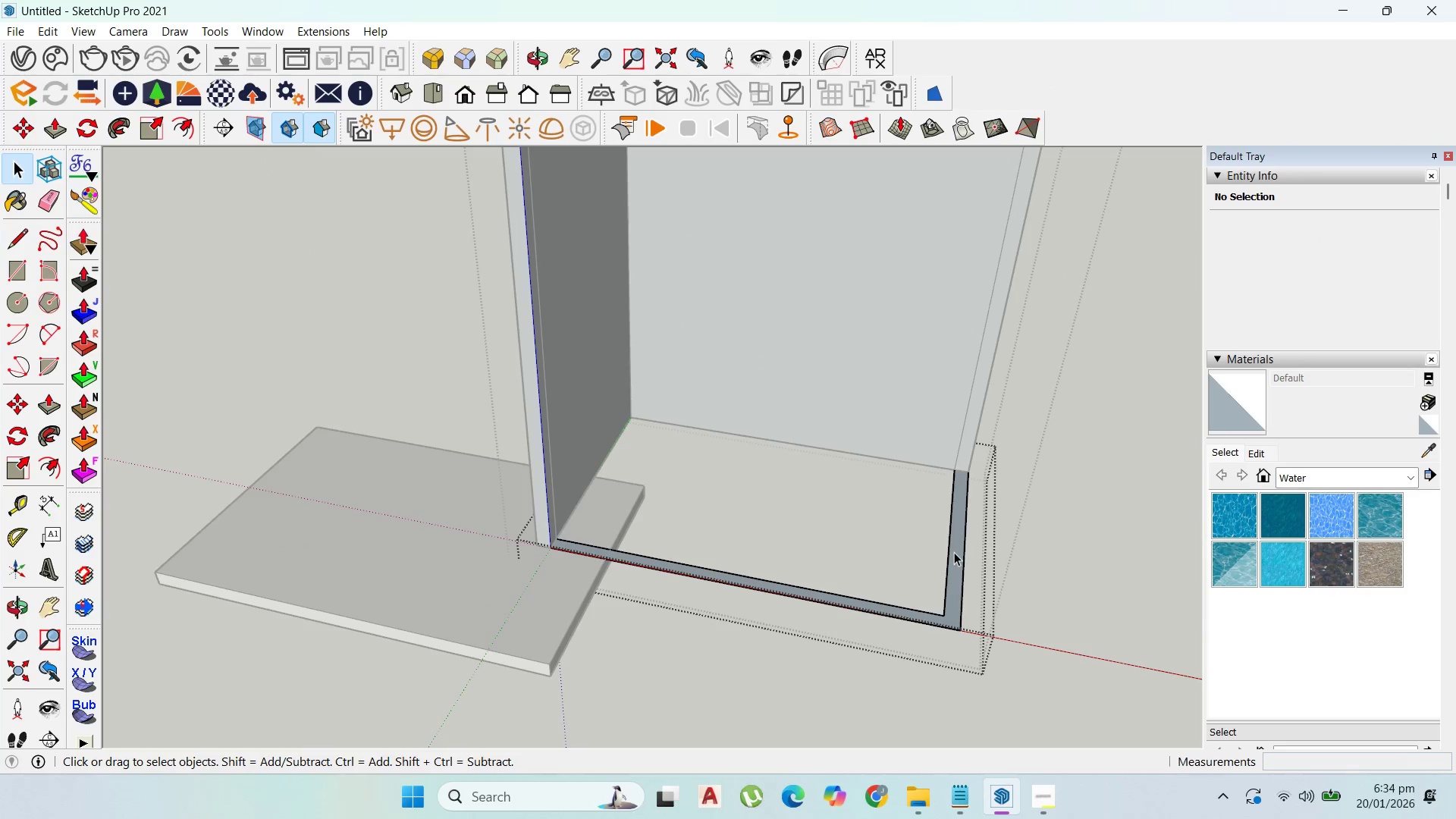 
key(P)
 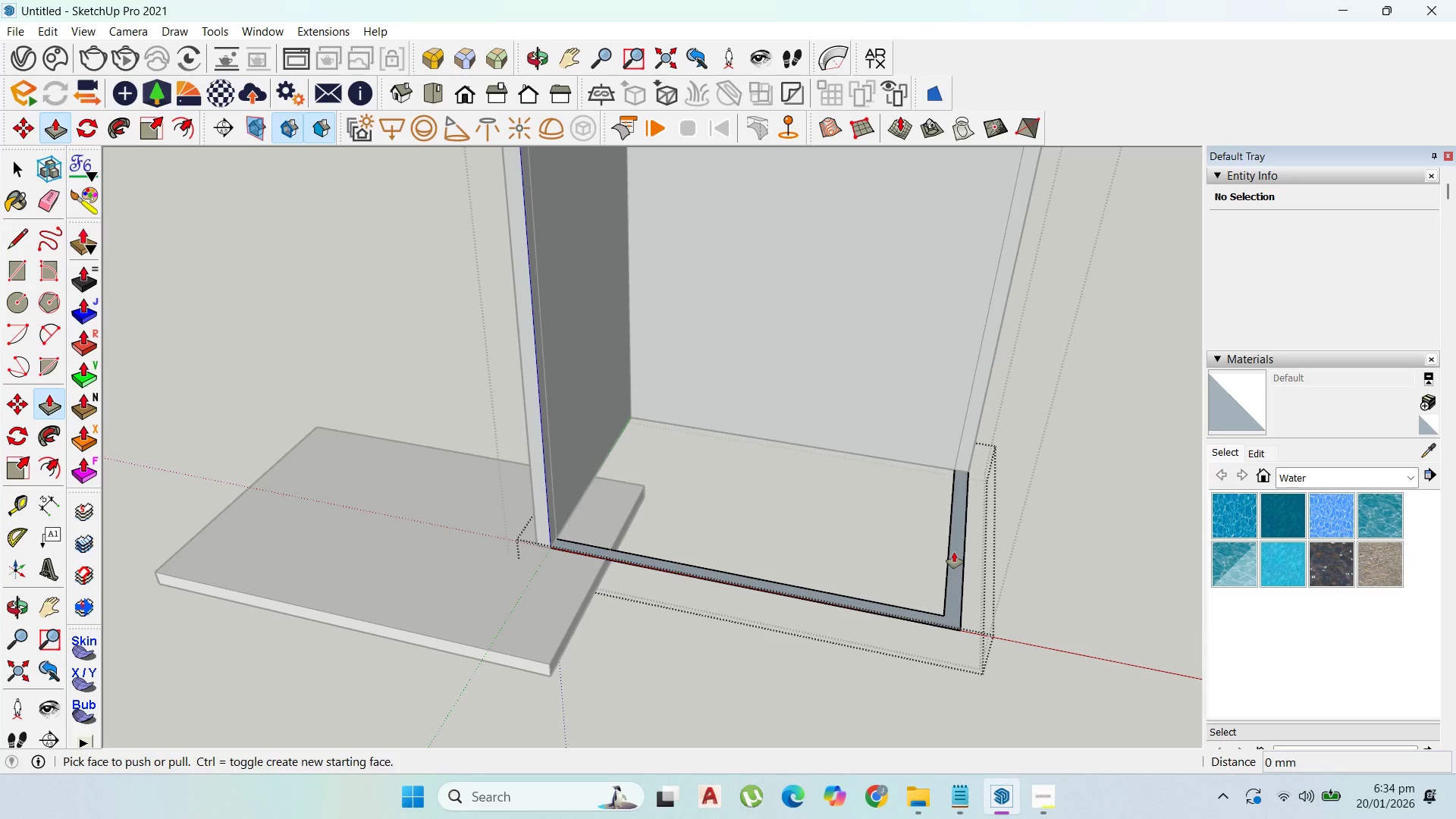 
left_click([954, 552])
 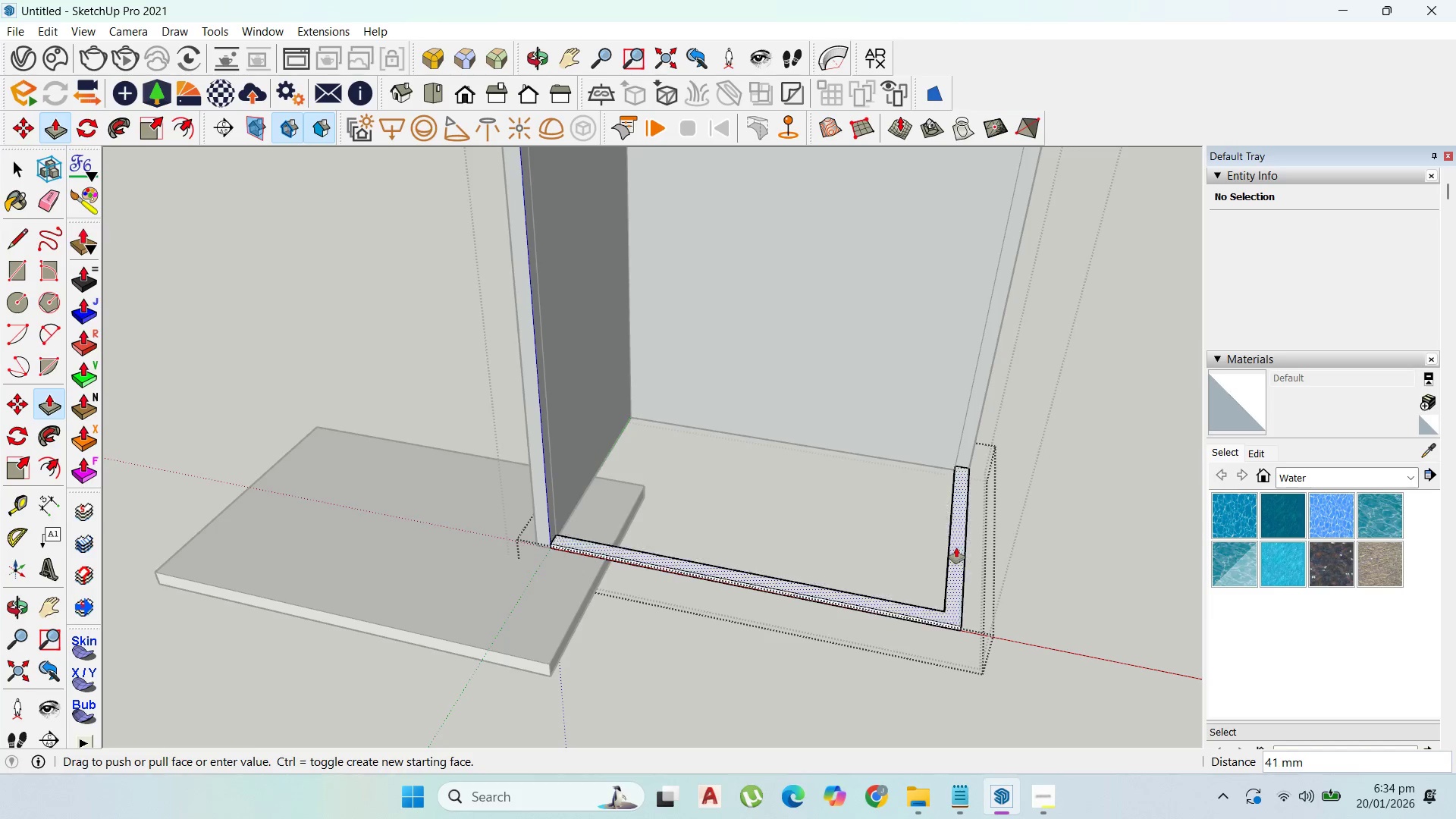 
scroll: coordinate [946, 593], scroll_direction: down, amount: 10.0
 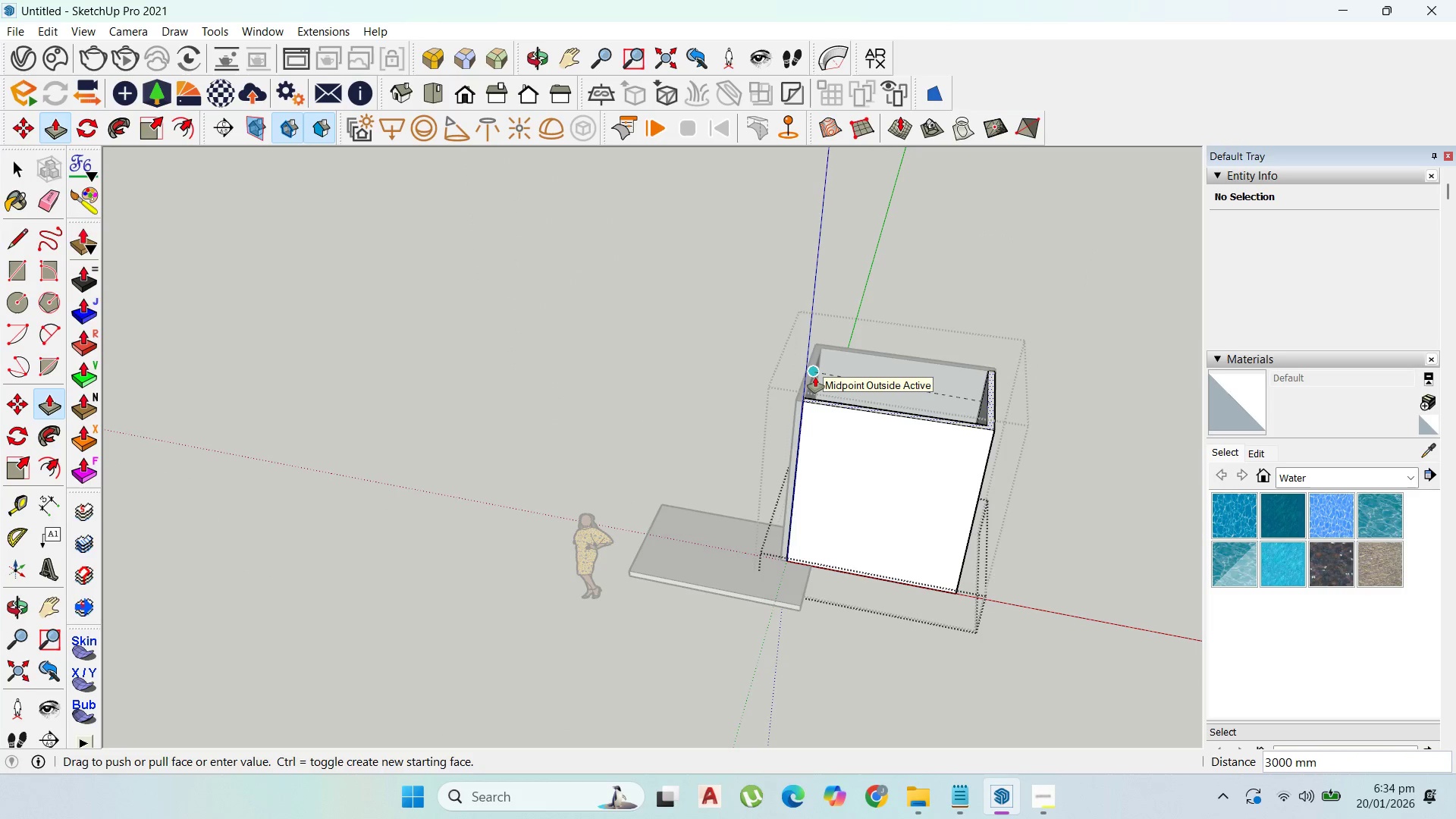 
left_click([815, 377])
 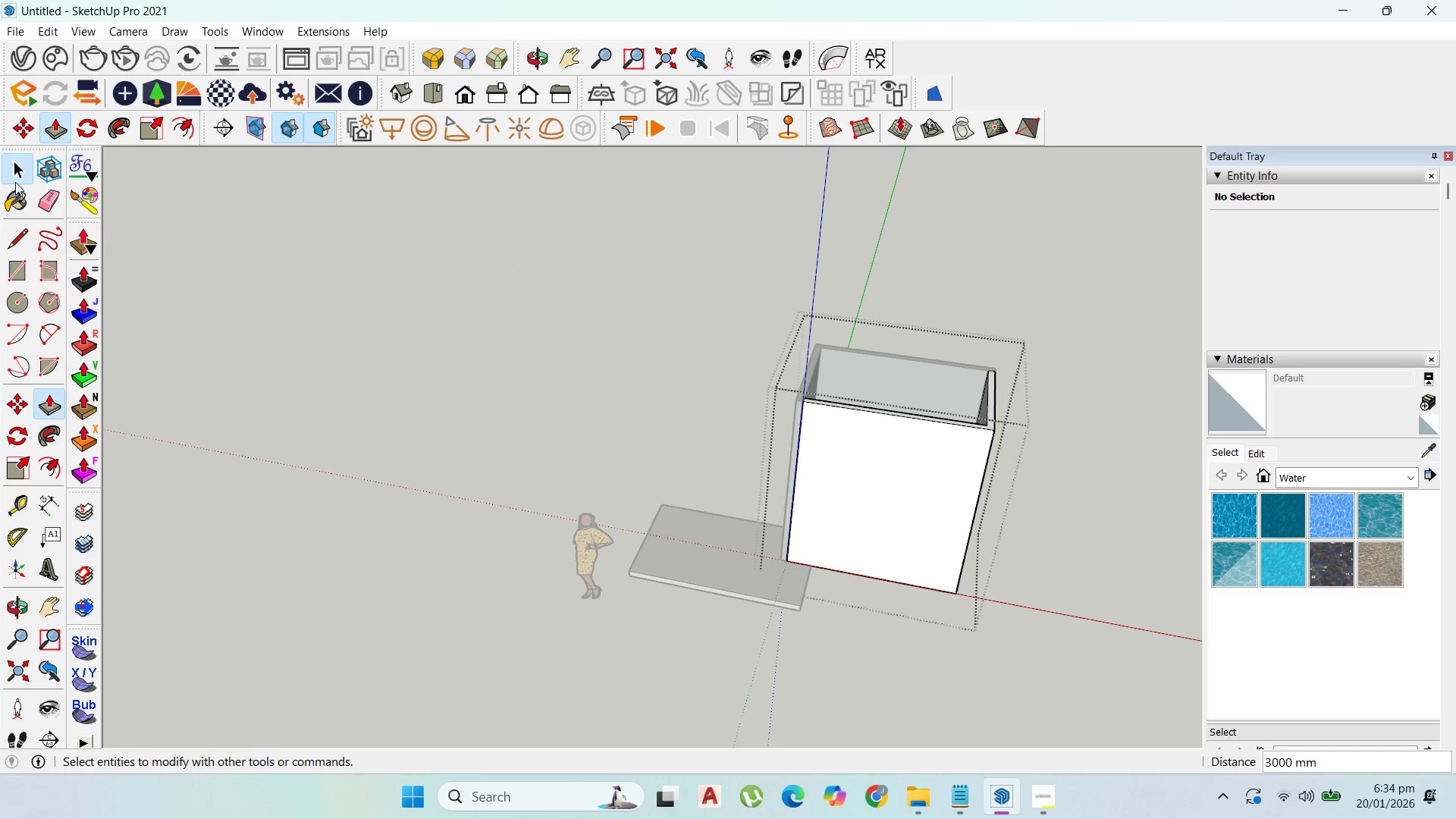 
double_click([13, 166])
 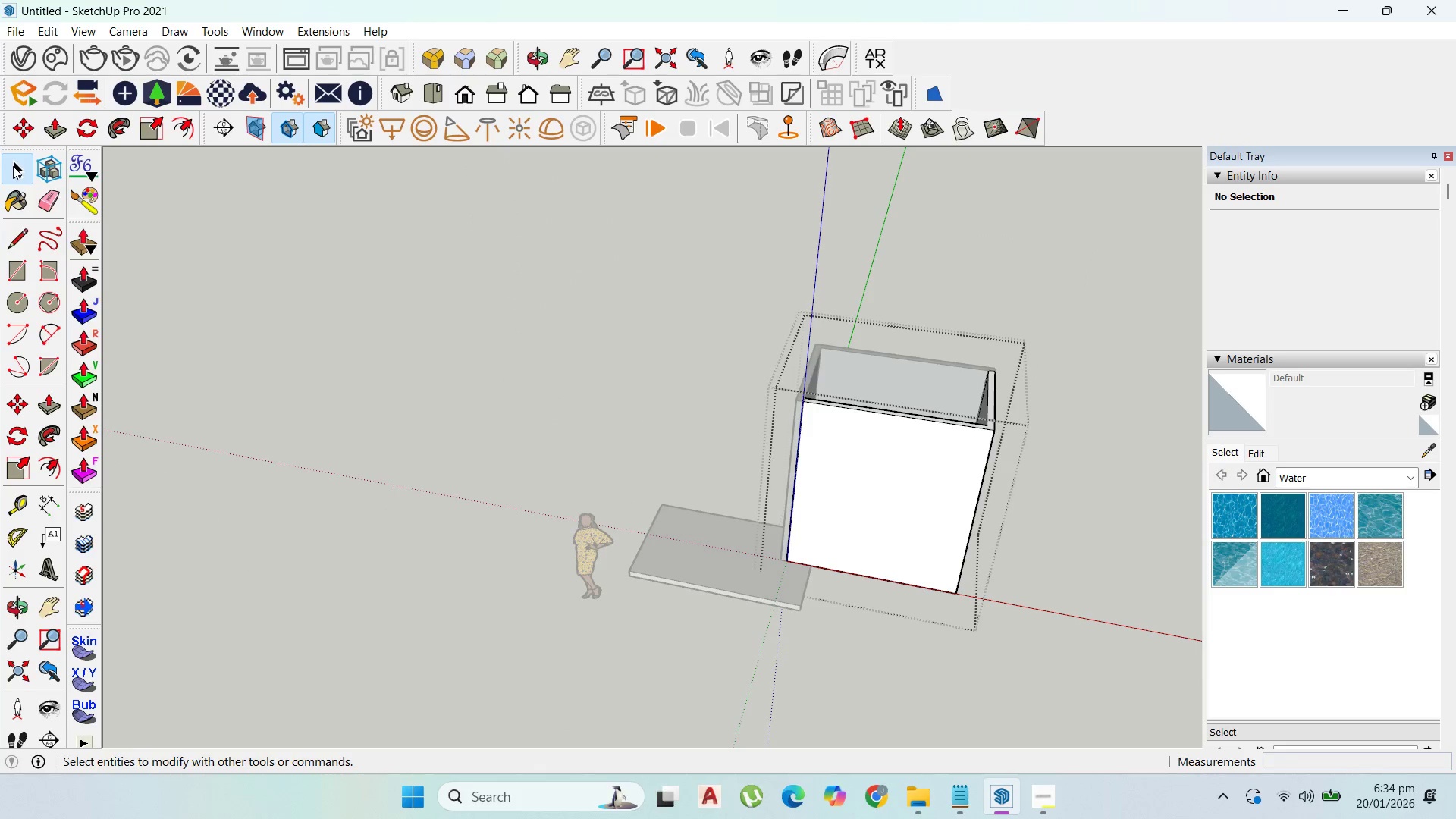 
key(Escape)
 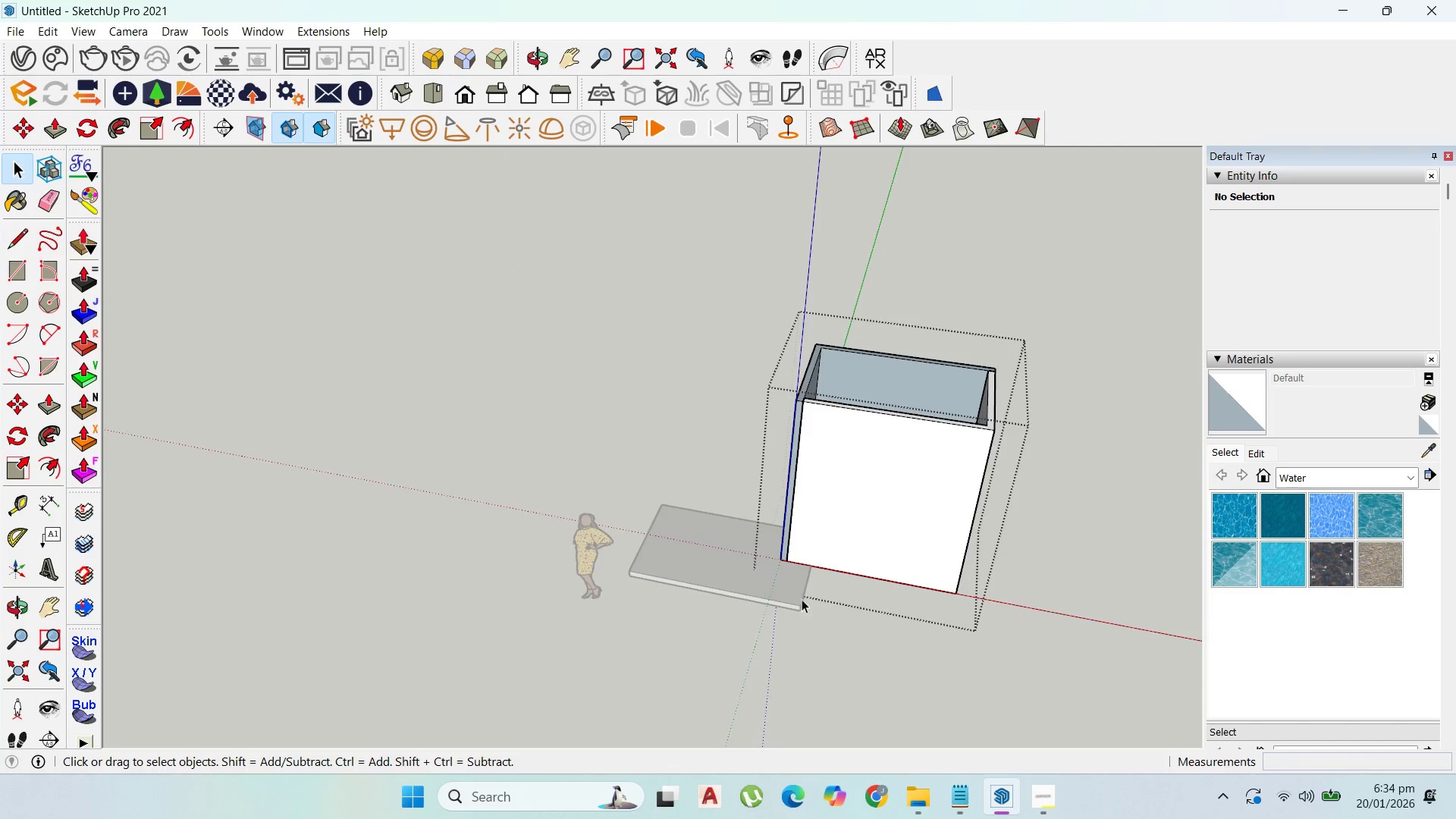 
key(Escape)
 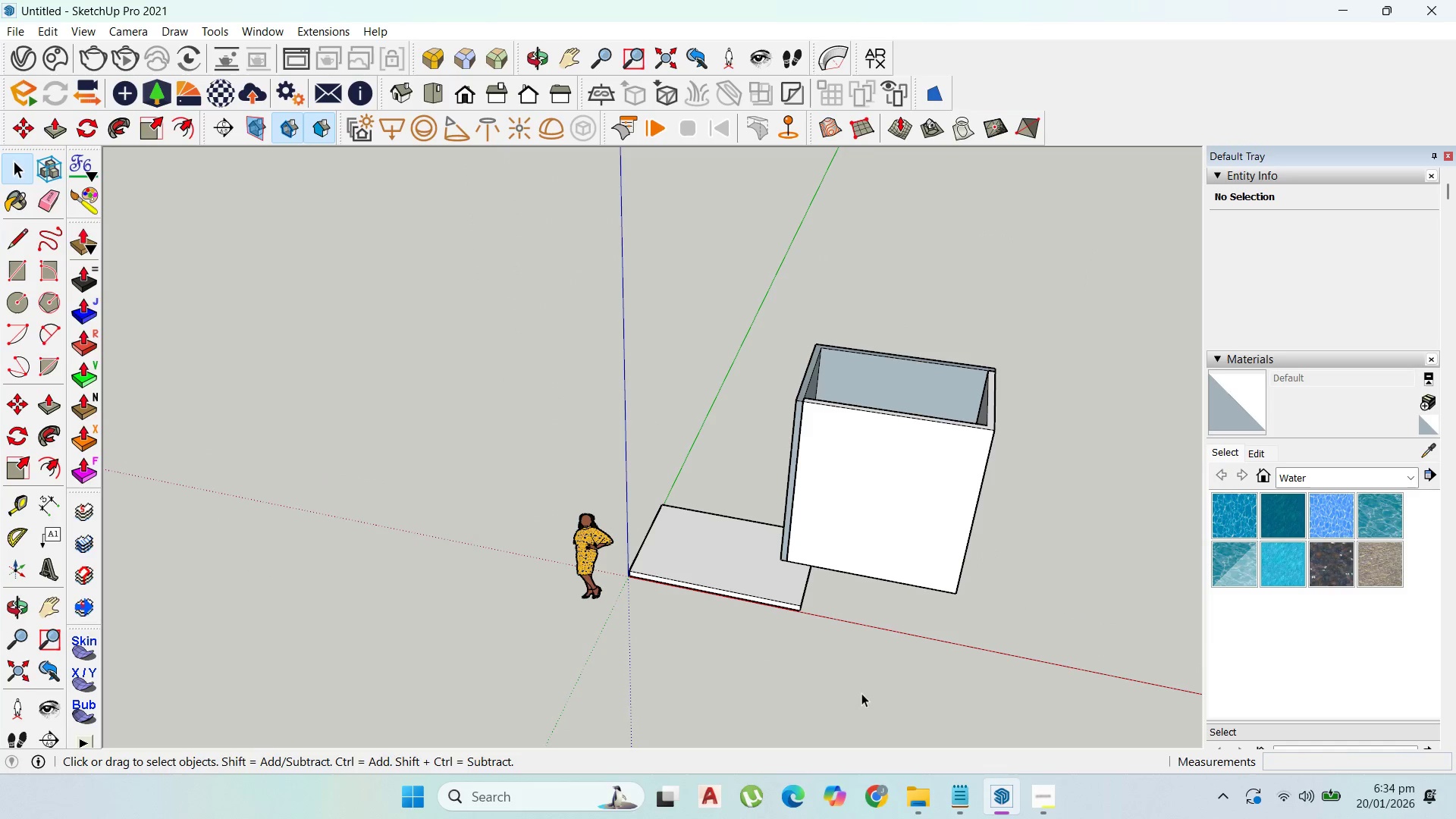 
key(Escape)
 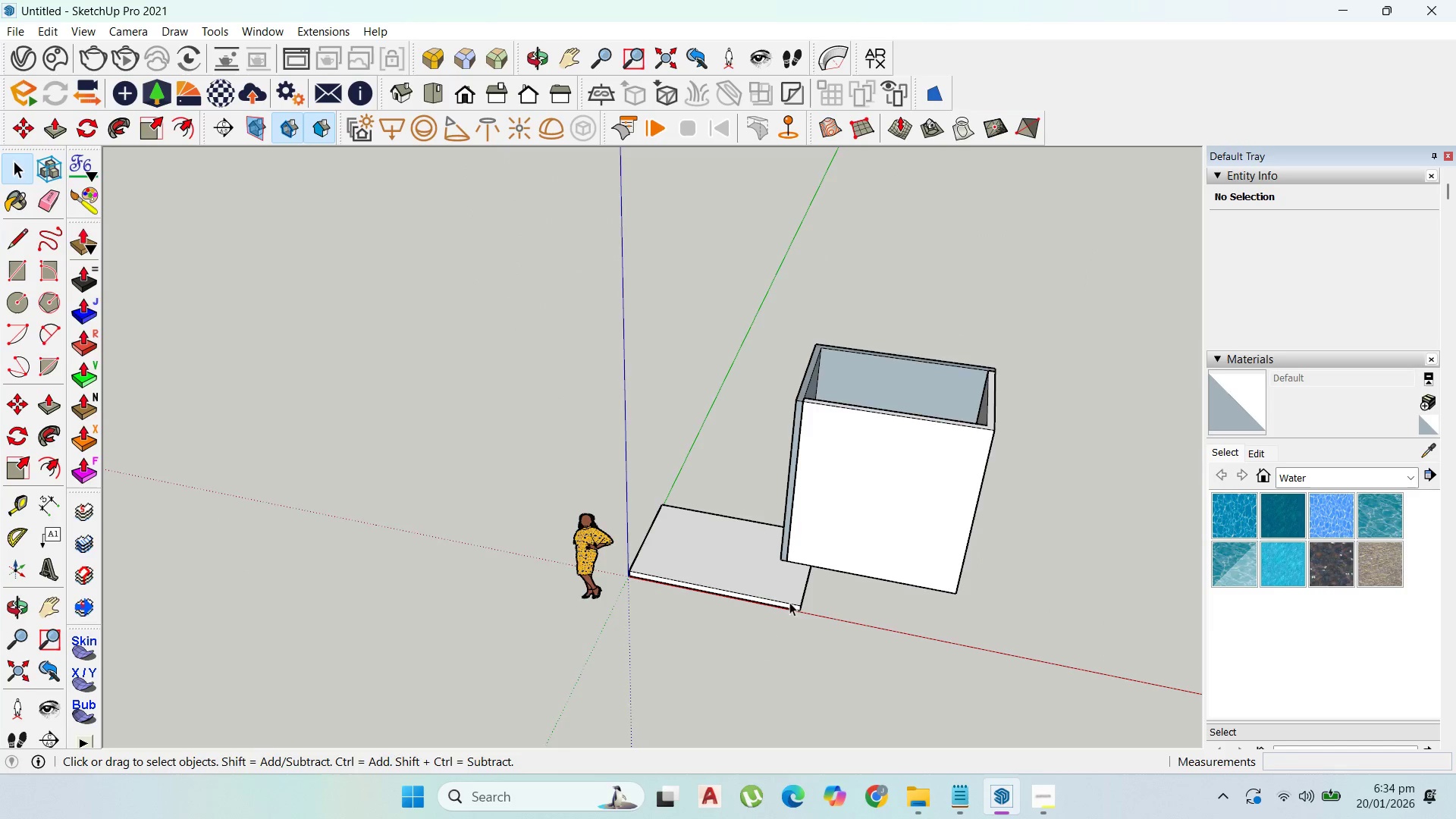 
left_click([786, 546])
 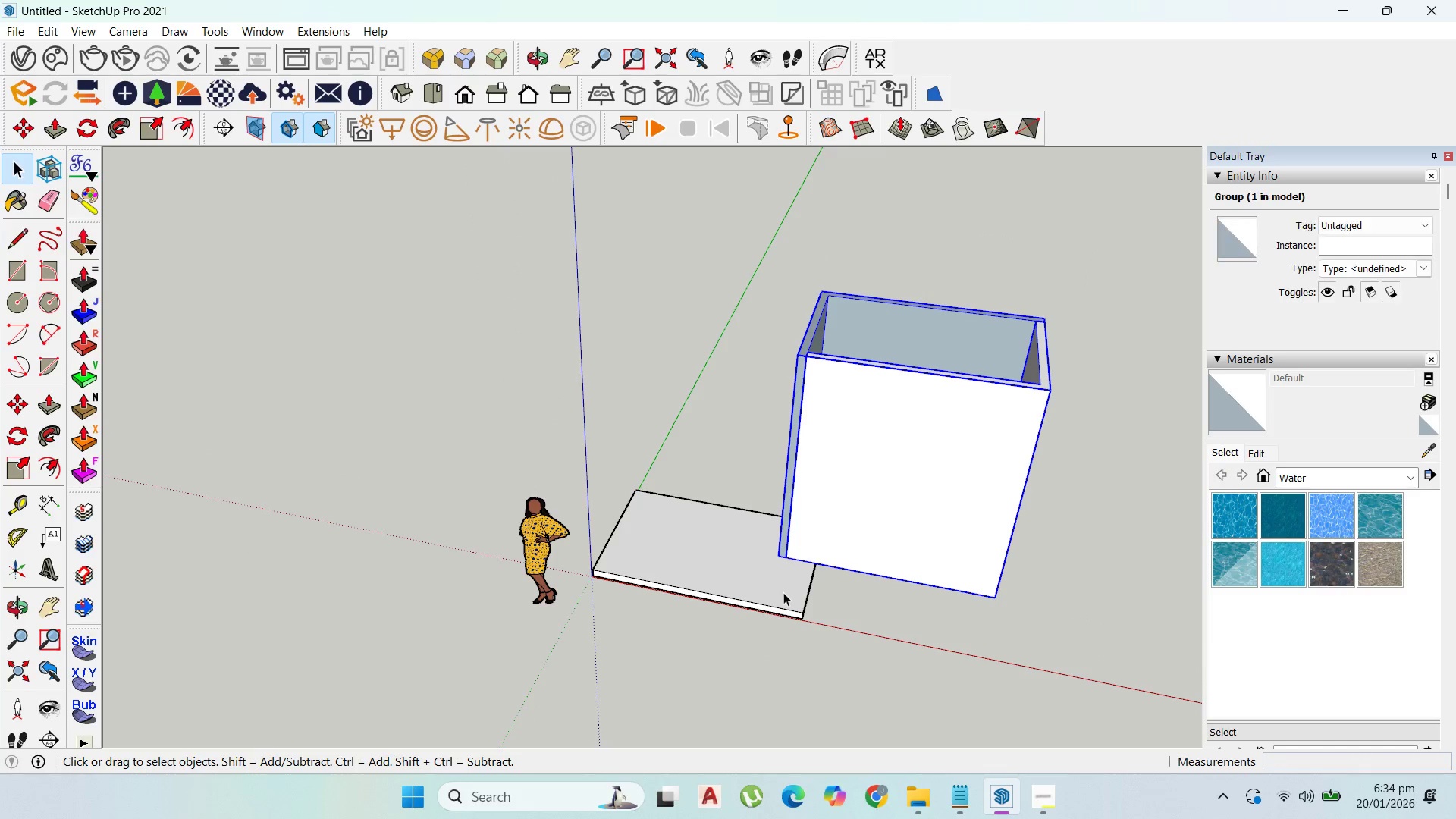 
scroll: coordinate [791, 570], scroll_direction: up, amount: 2.0
 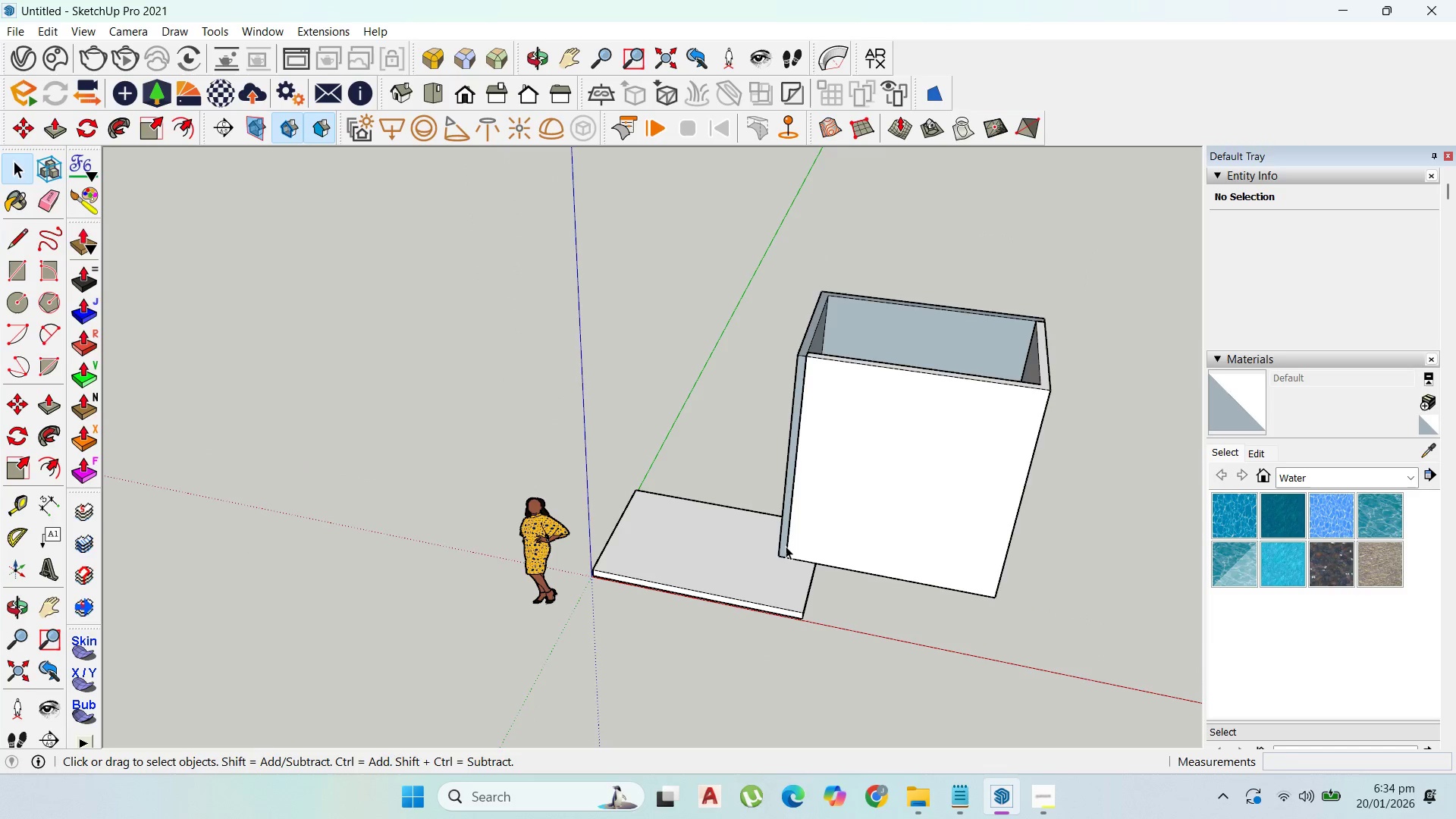 
key(M)
 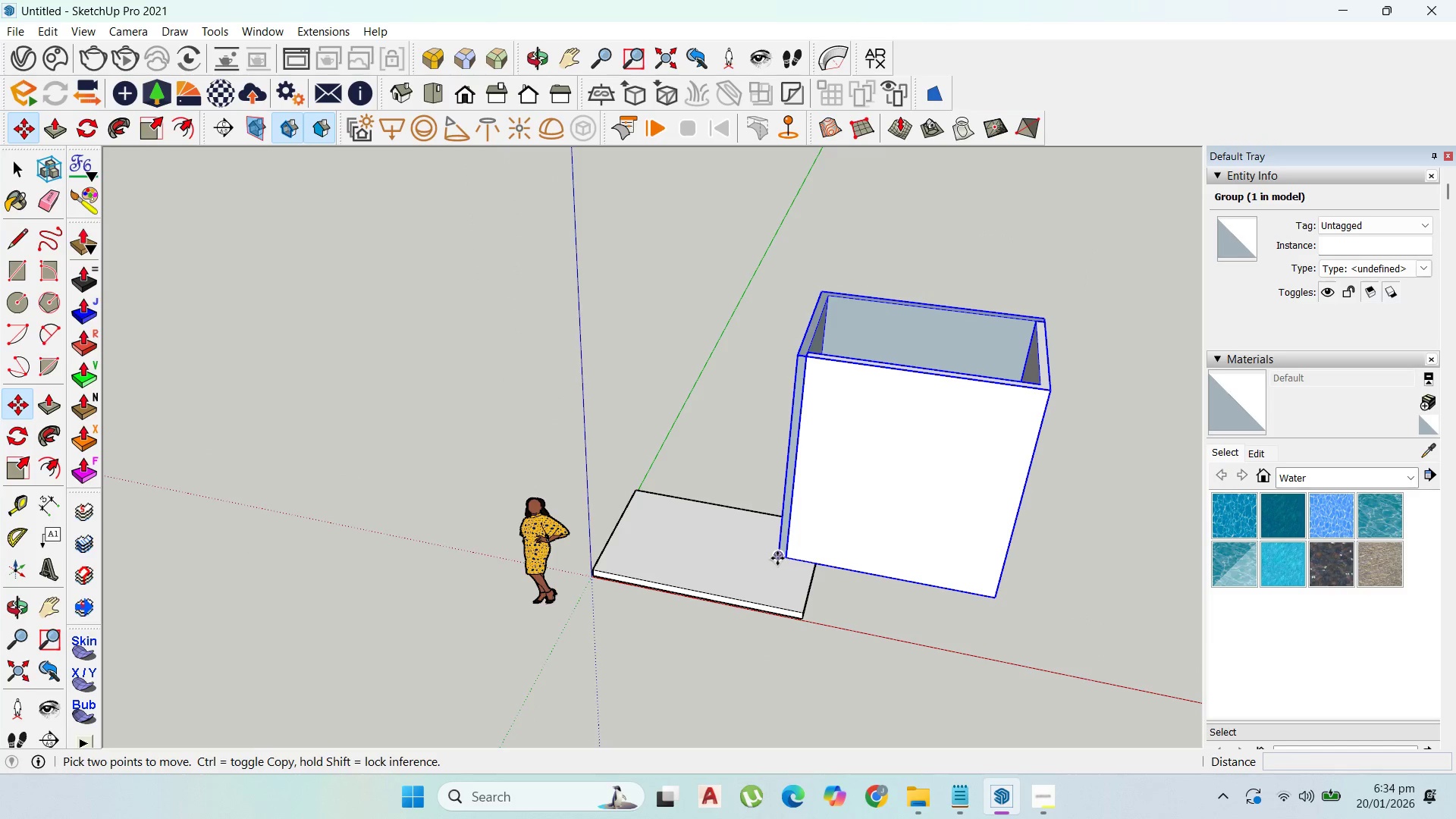 
left_click_drag(start_coordinate=[777, 557], to_coordinate=[750, 557])
 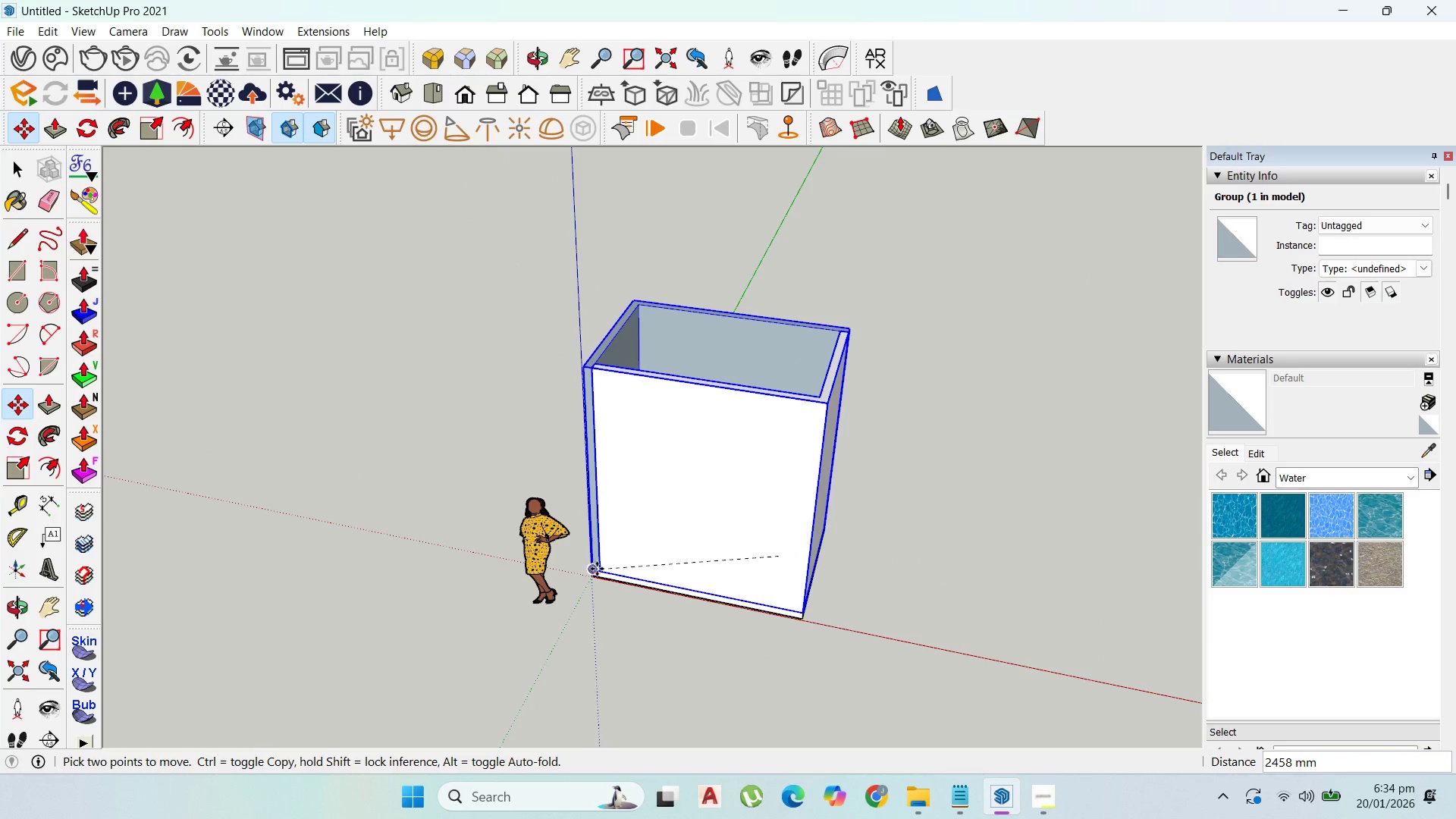 
left_click([597, 570])
 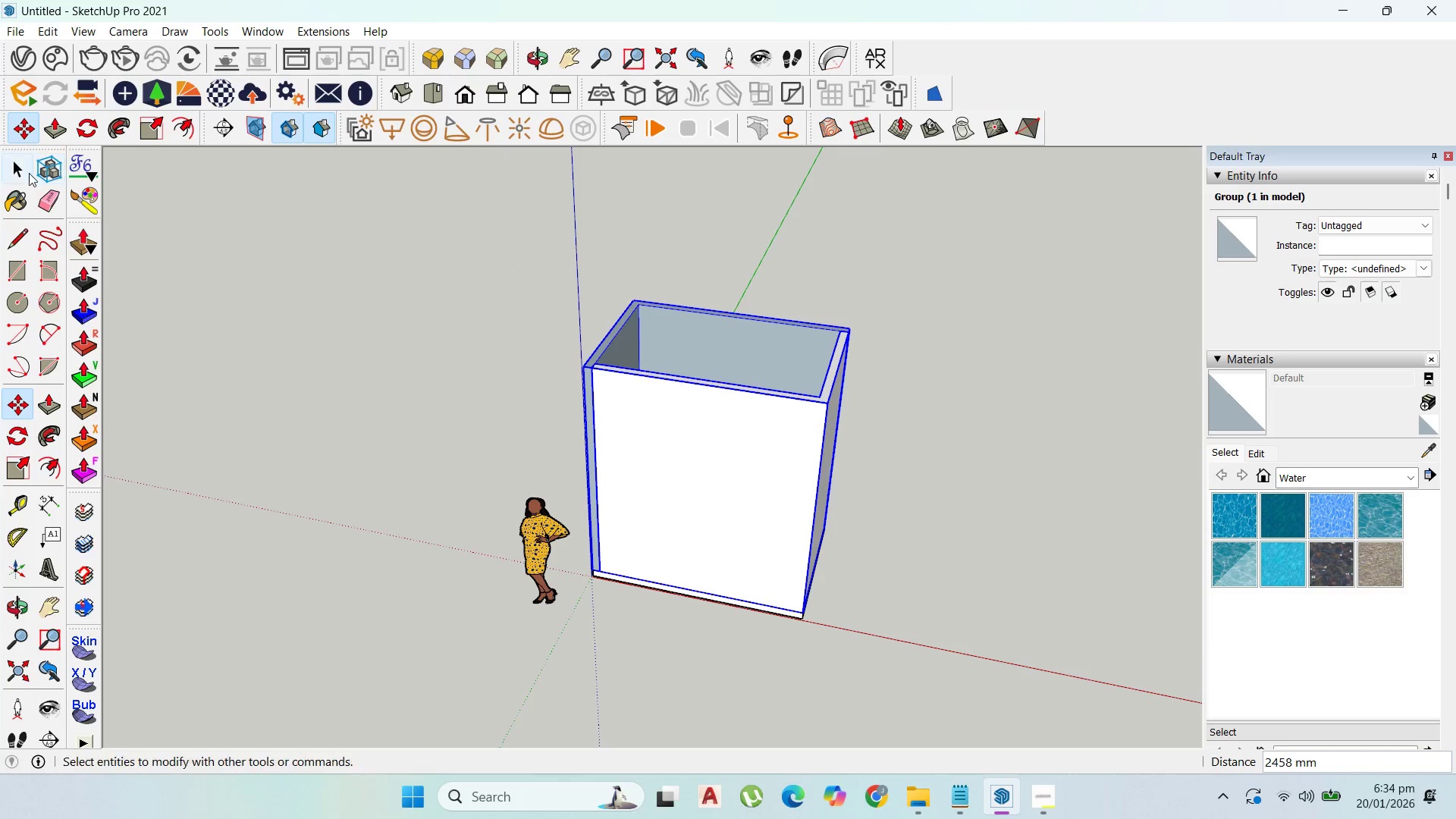 
left_click([14, 171])
 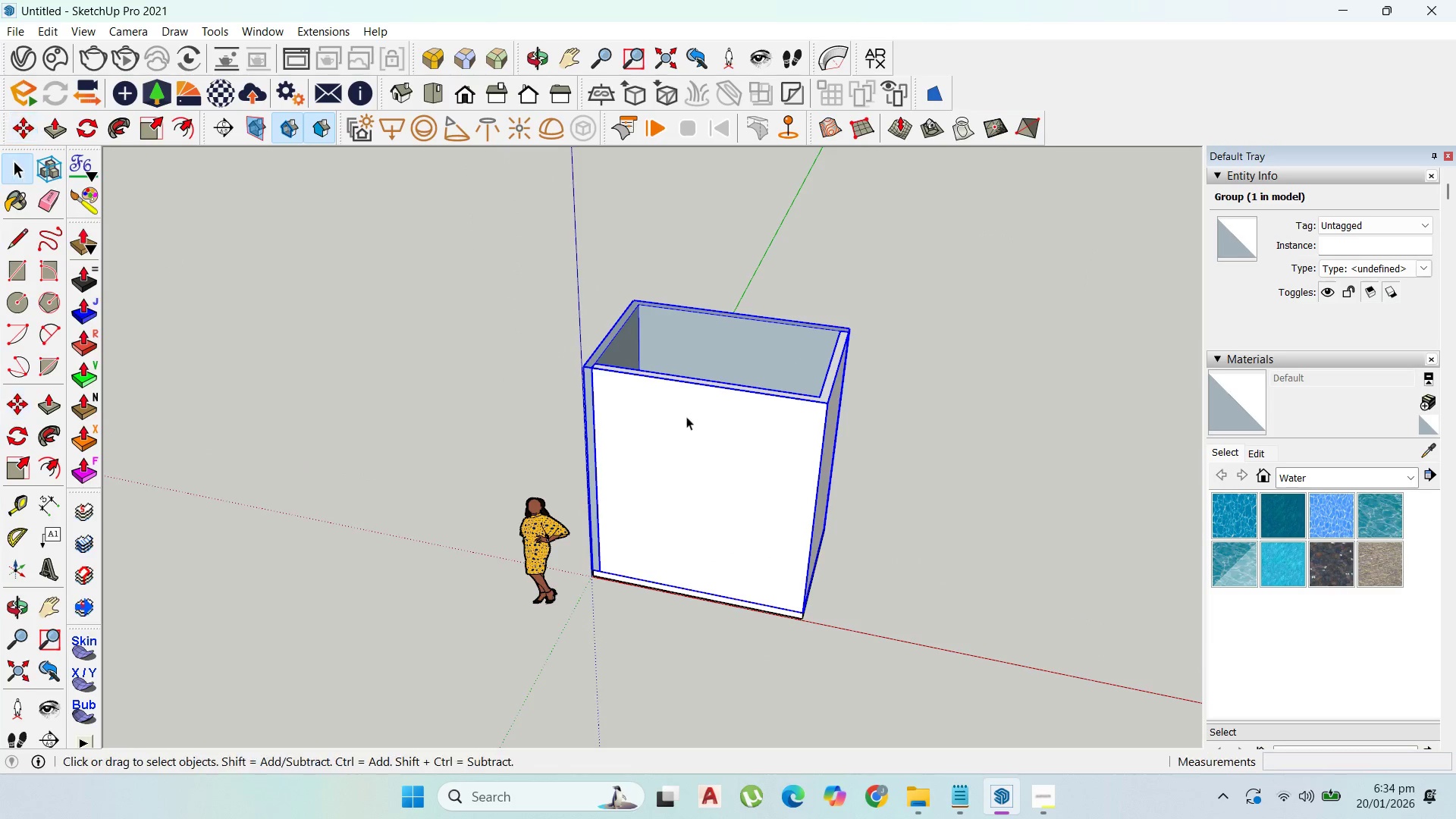 
scroll: coordinate [708, 402], scroll_direction: up, amount: 4.0
 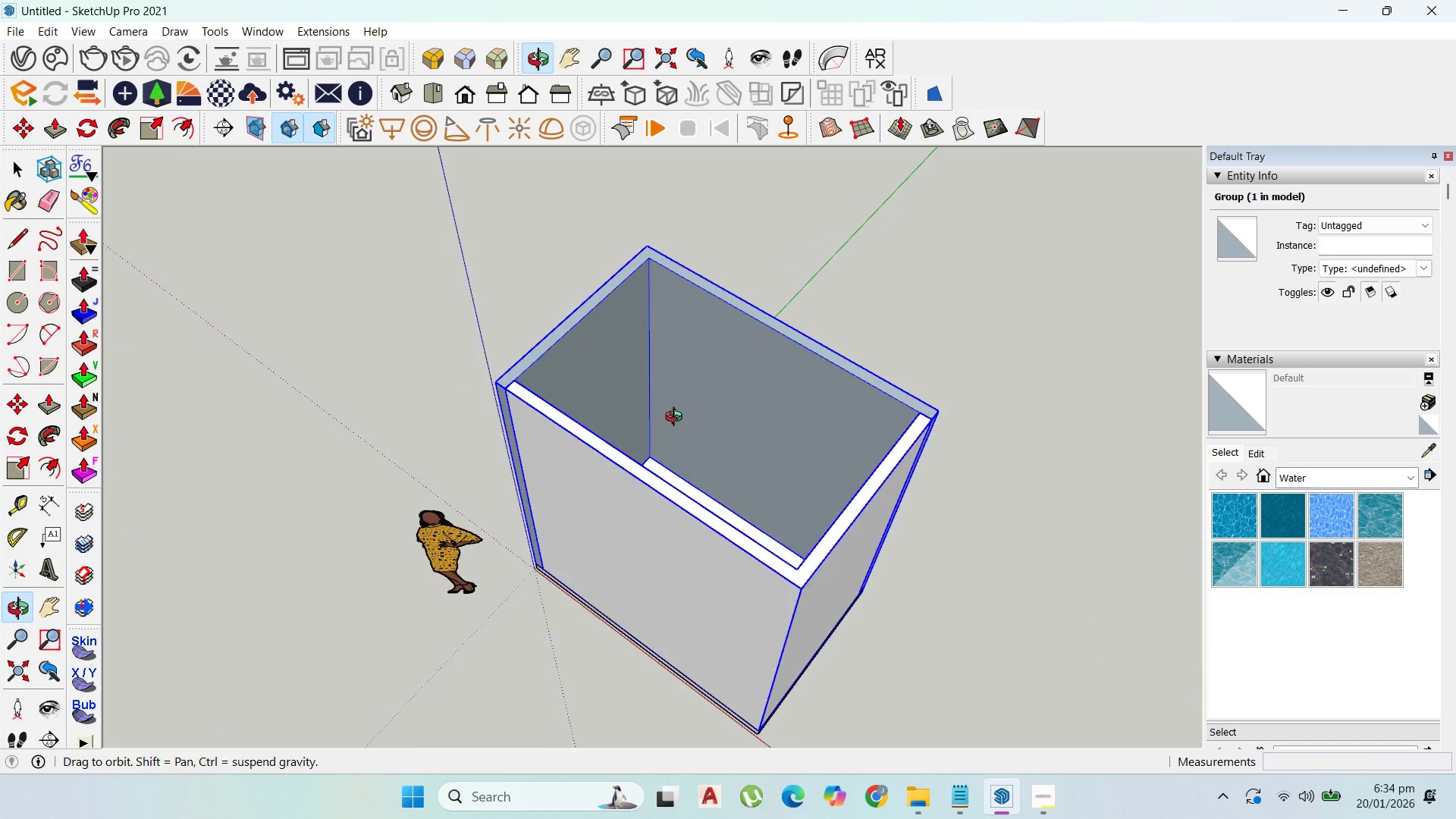 
left_click([682, 516])
 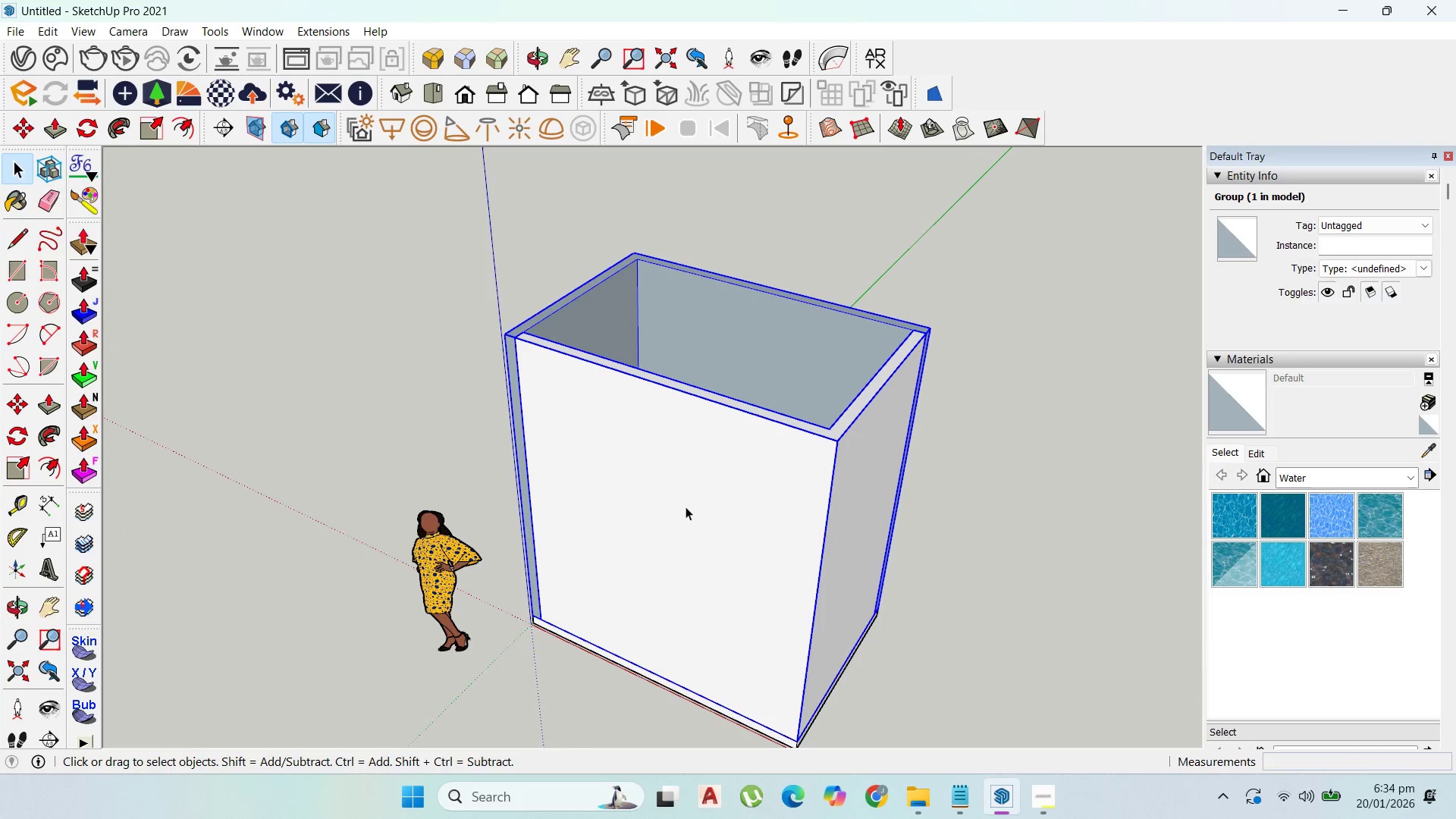 
triple_click([692, 506])
 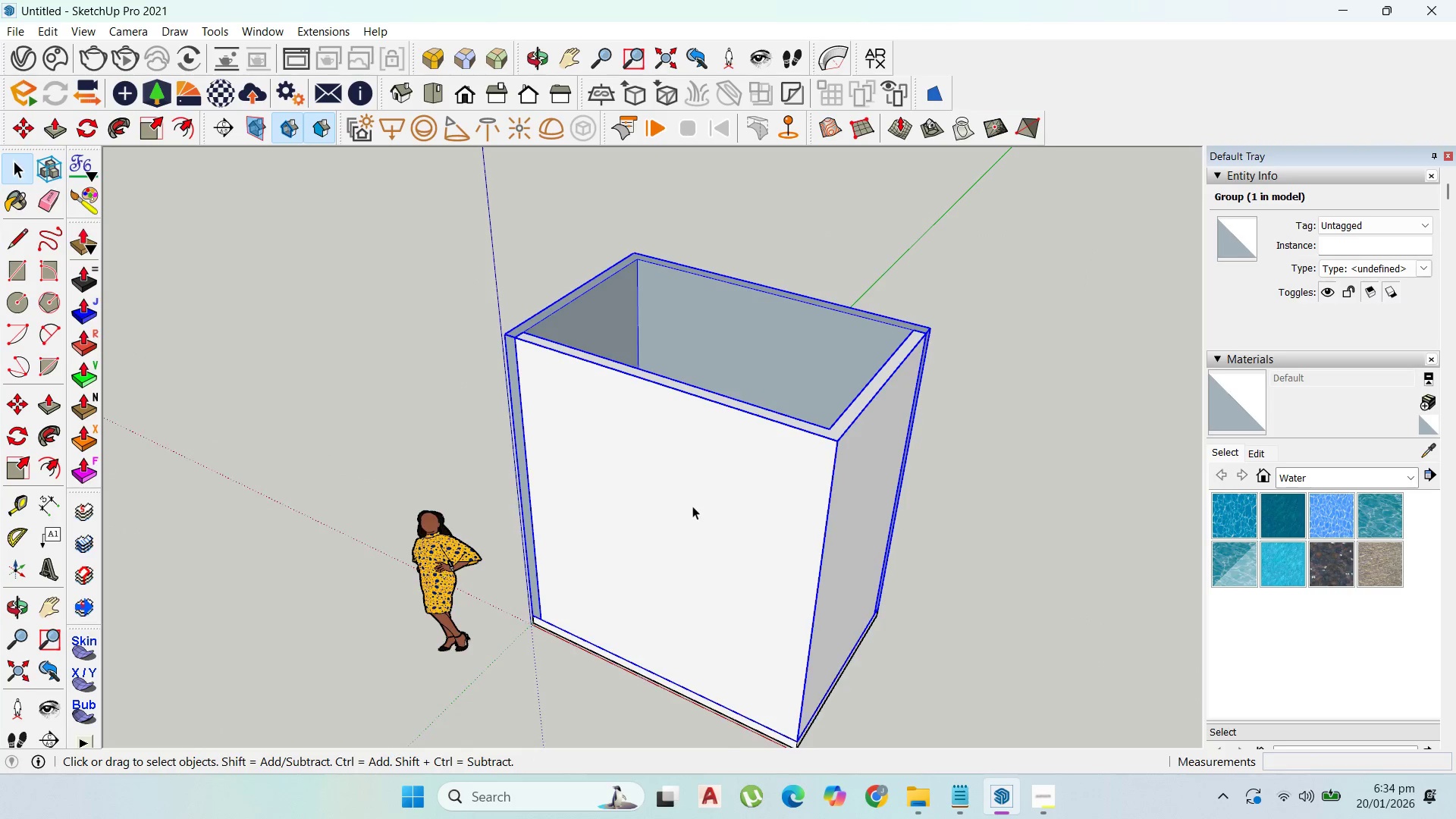 
triple_click([692, 506])
 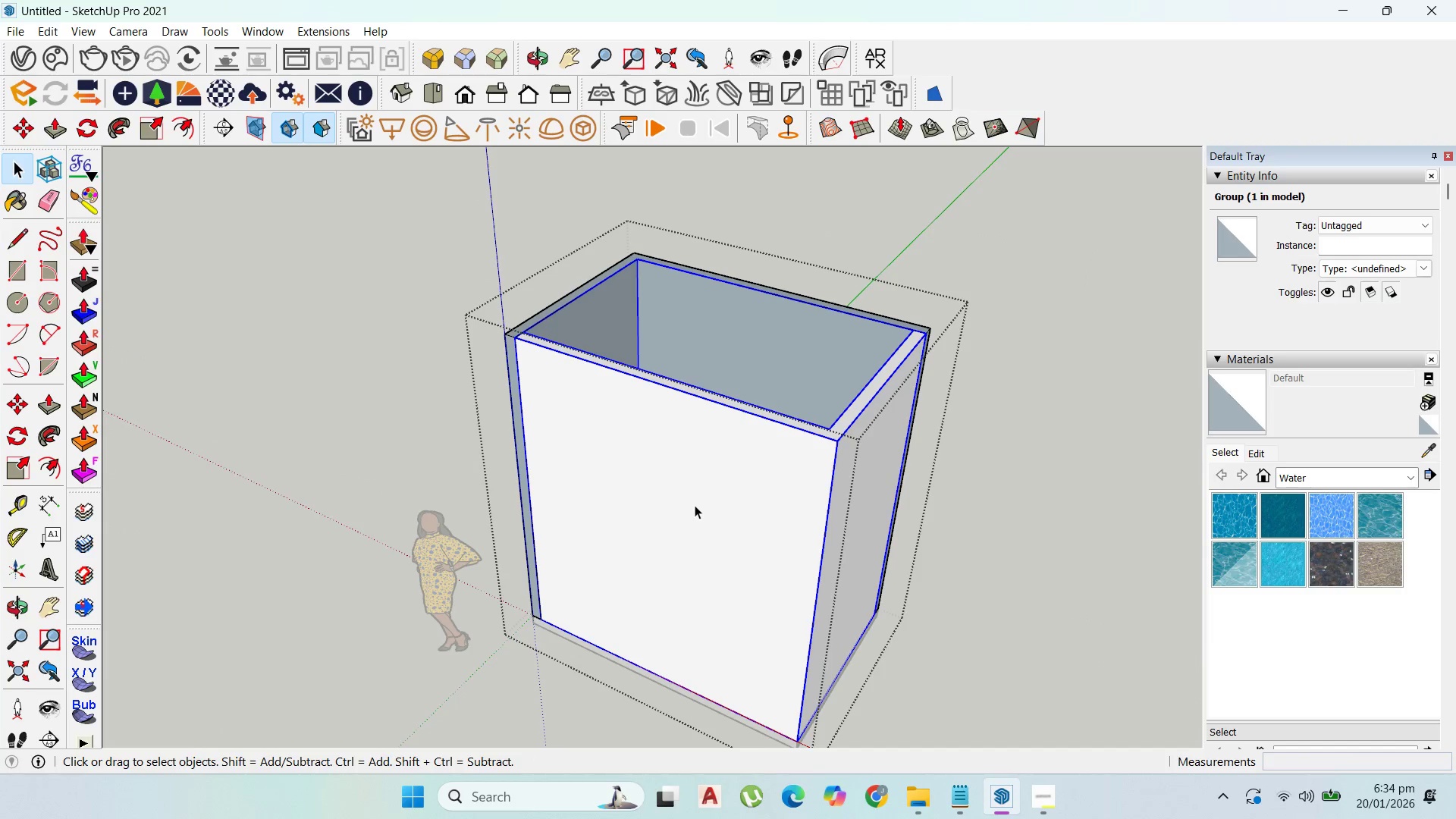 
right_click([695, 505])
 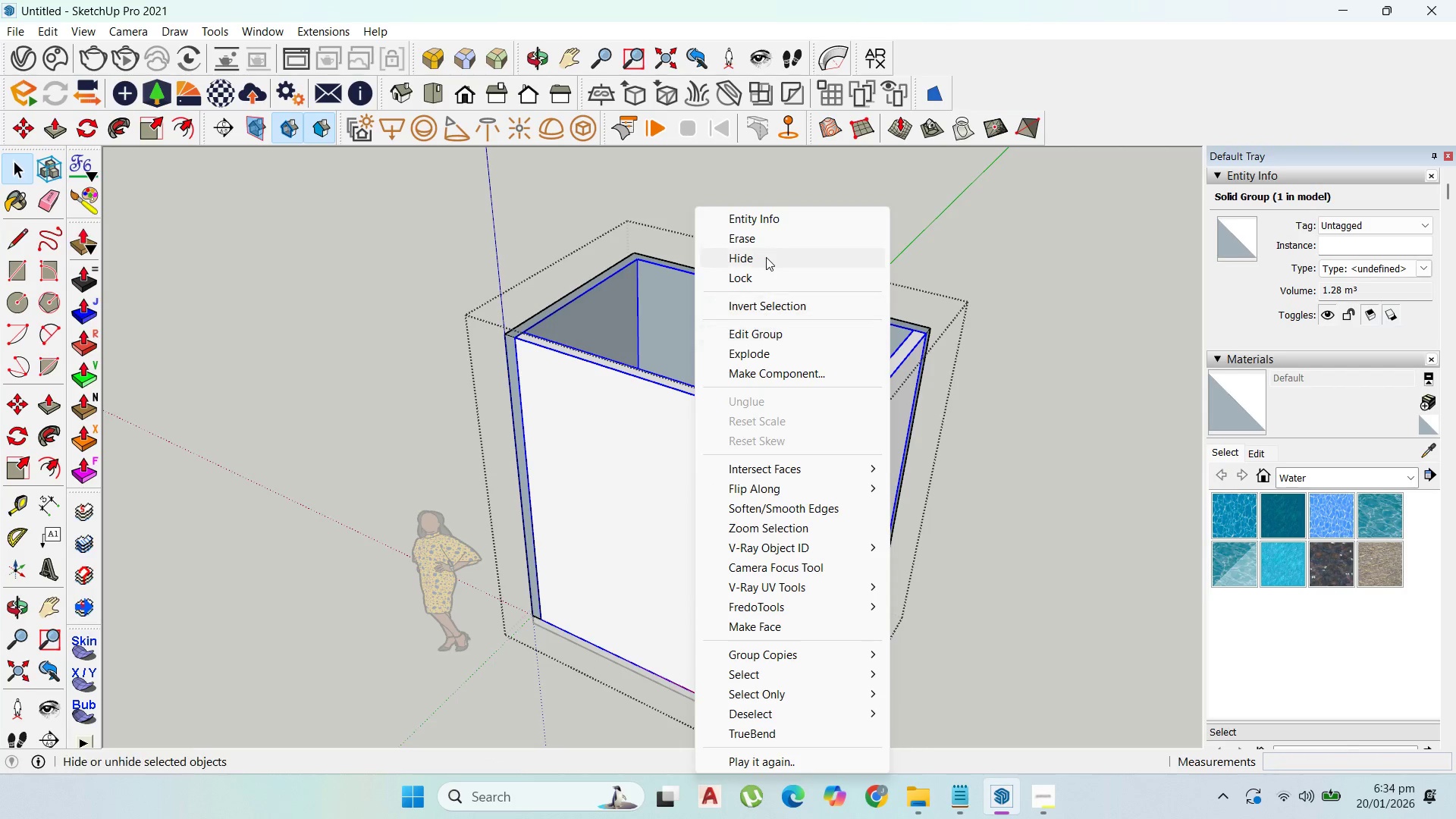 
left_click([766, 257])
 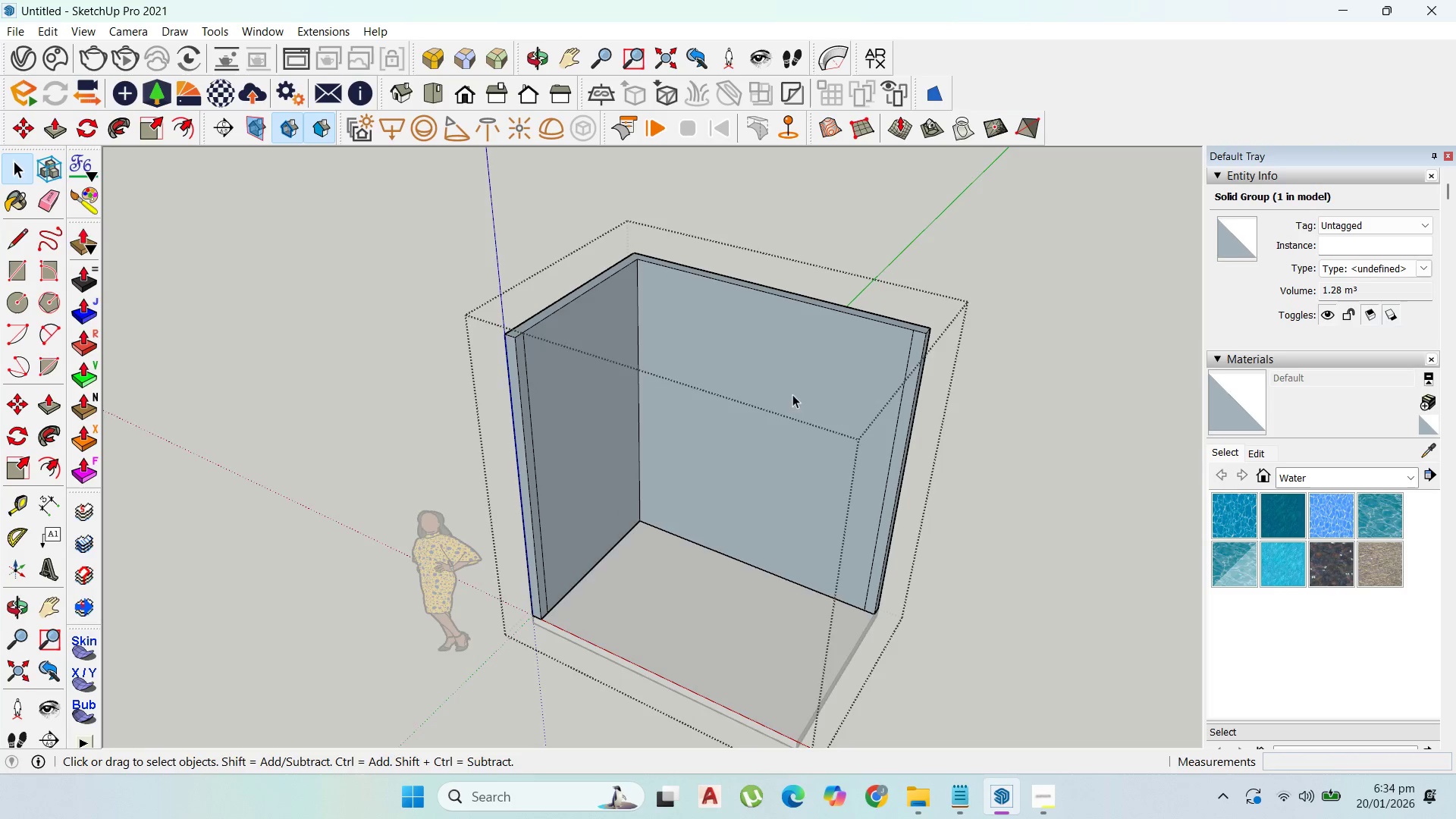 
key(Escape)
 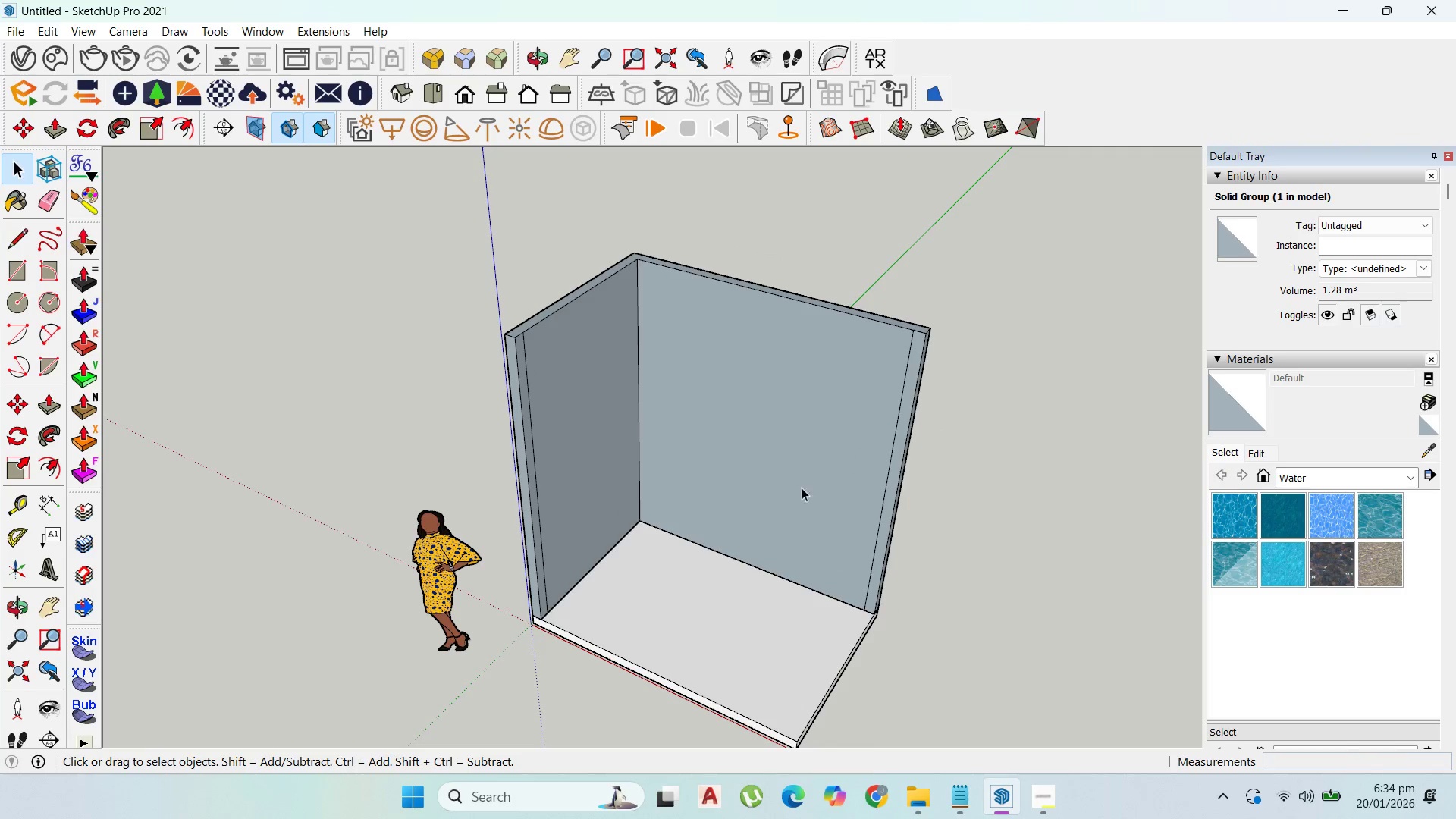 
key(Escape)
 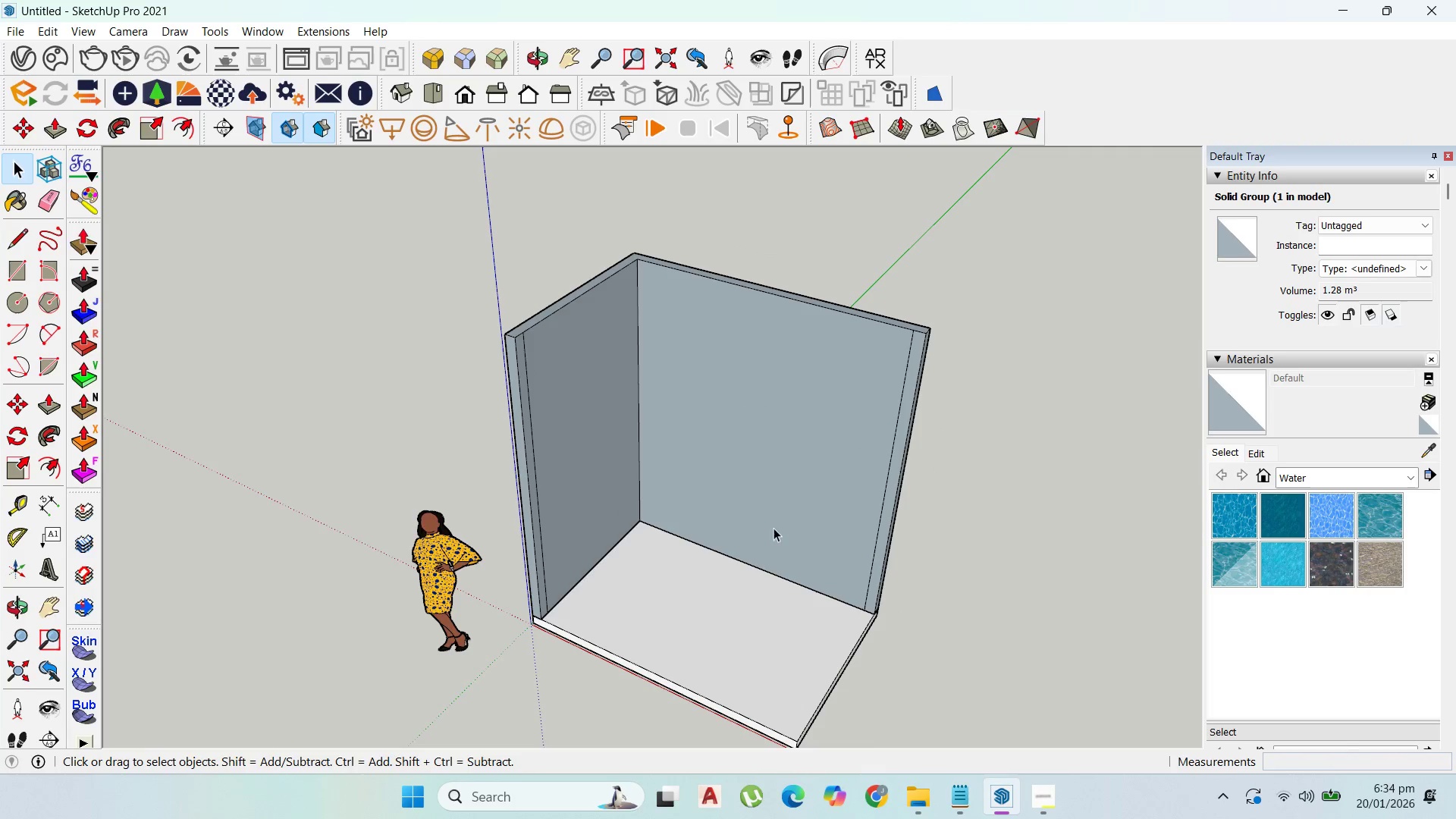 
key(Escape)
 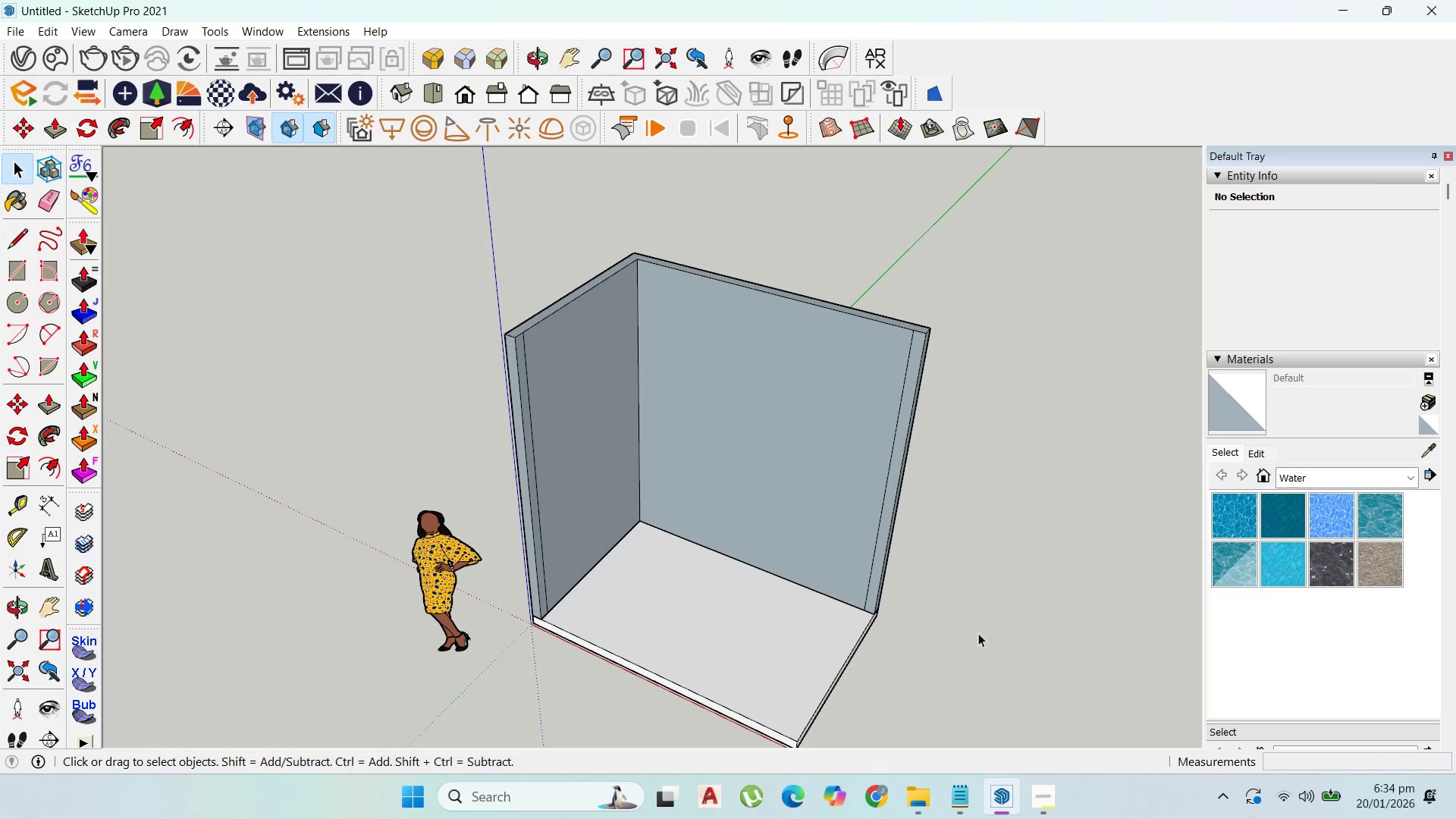 
scroll: coordinate [677, 460], scroll_direction: up, amount: 4.0
 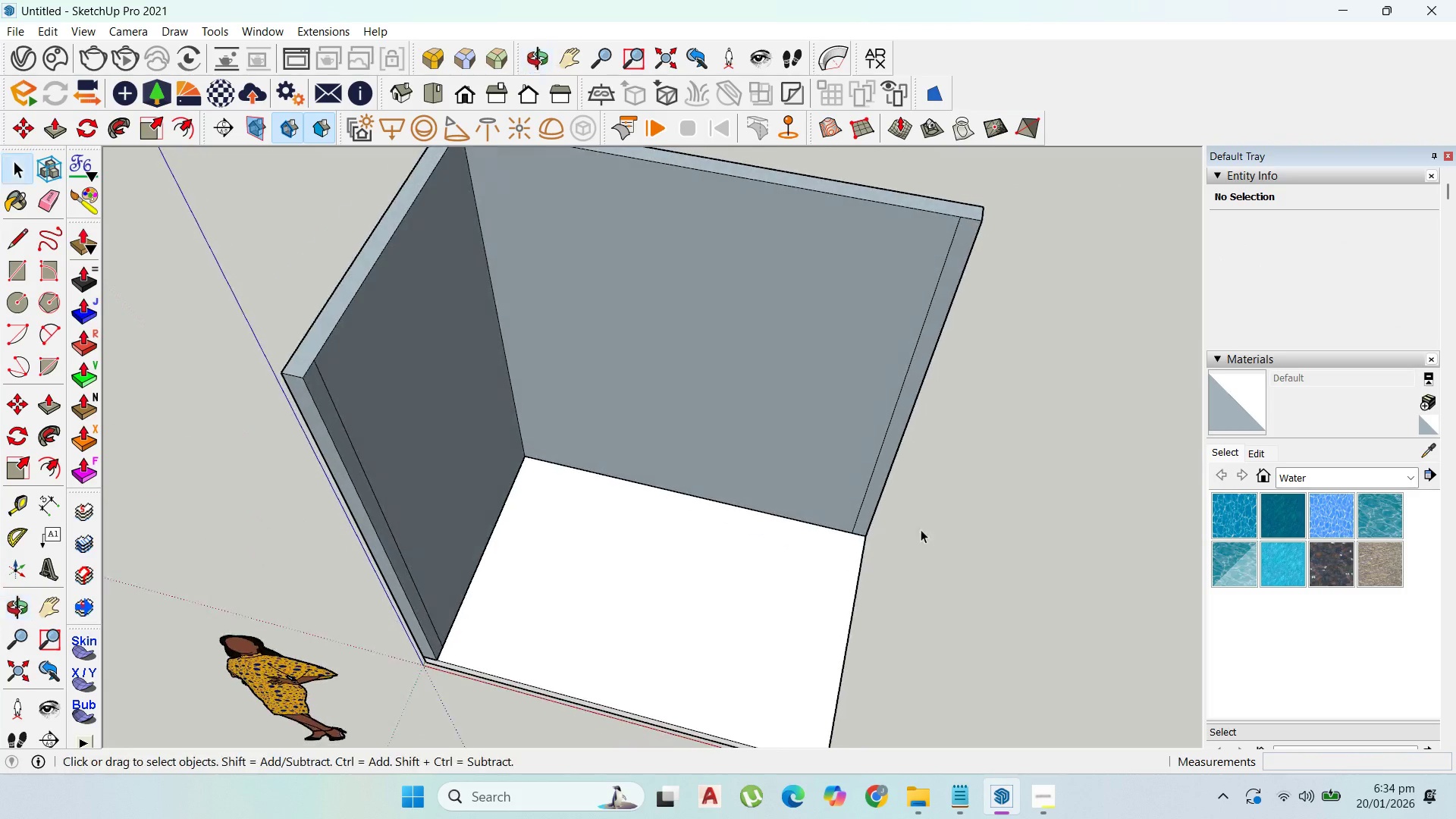 
scroll: coordinate [682, 537], scroll_direction: down, amount: 1.0
 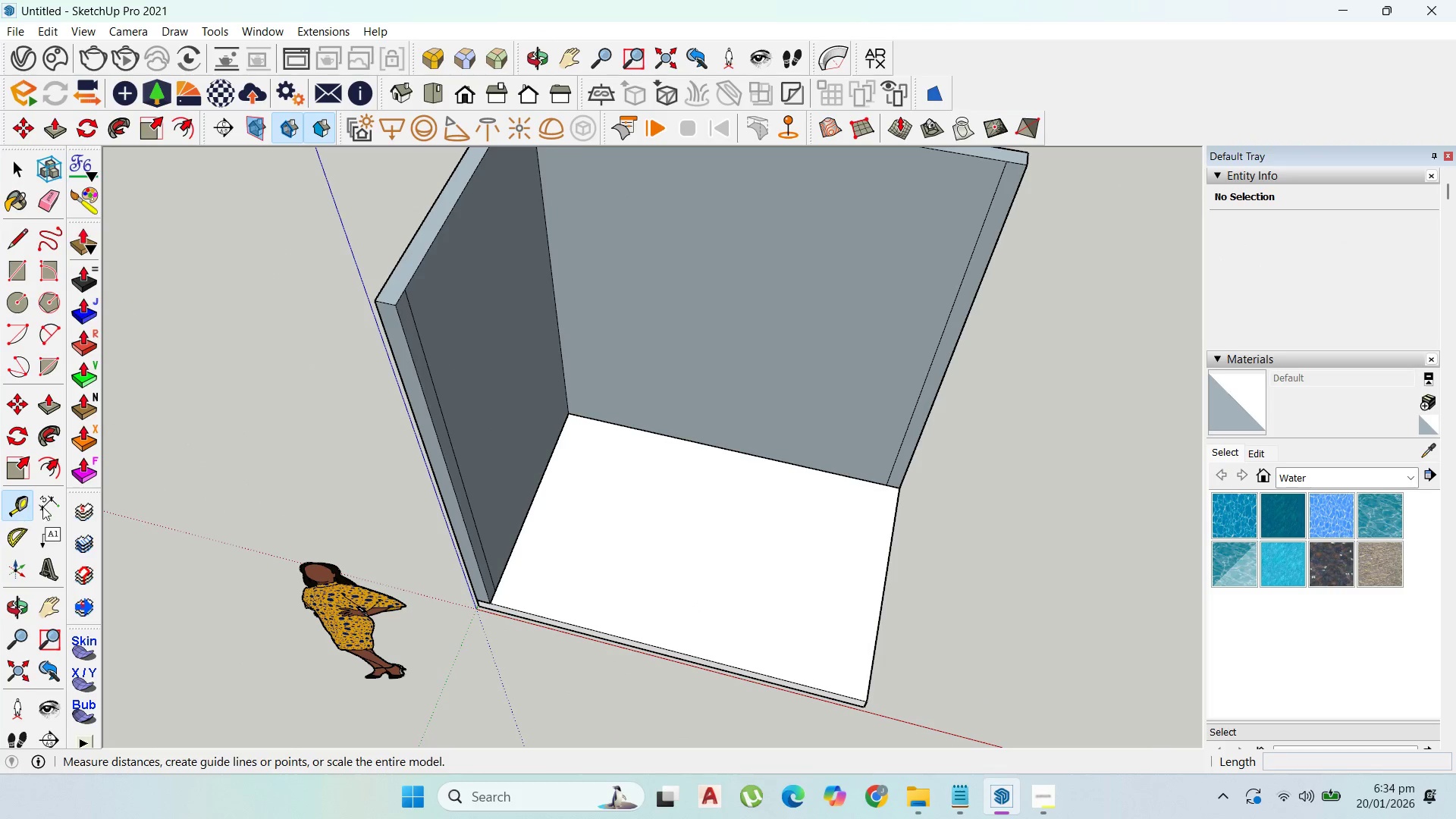 
left_click([524, 525])
 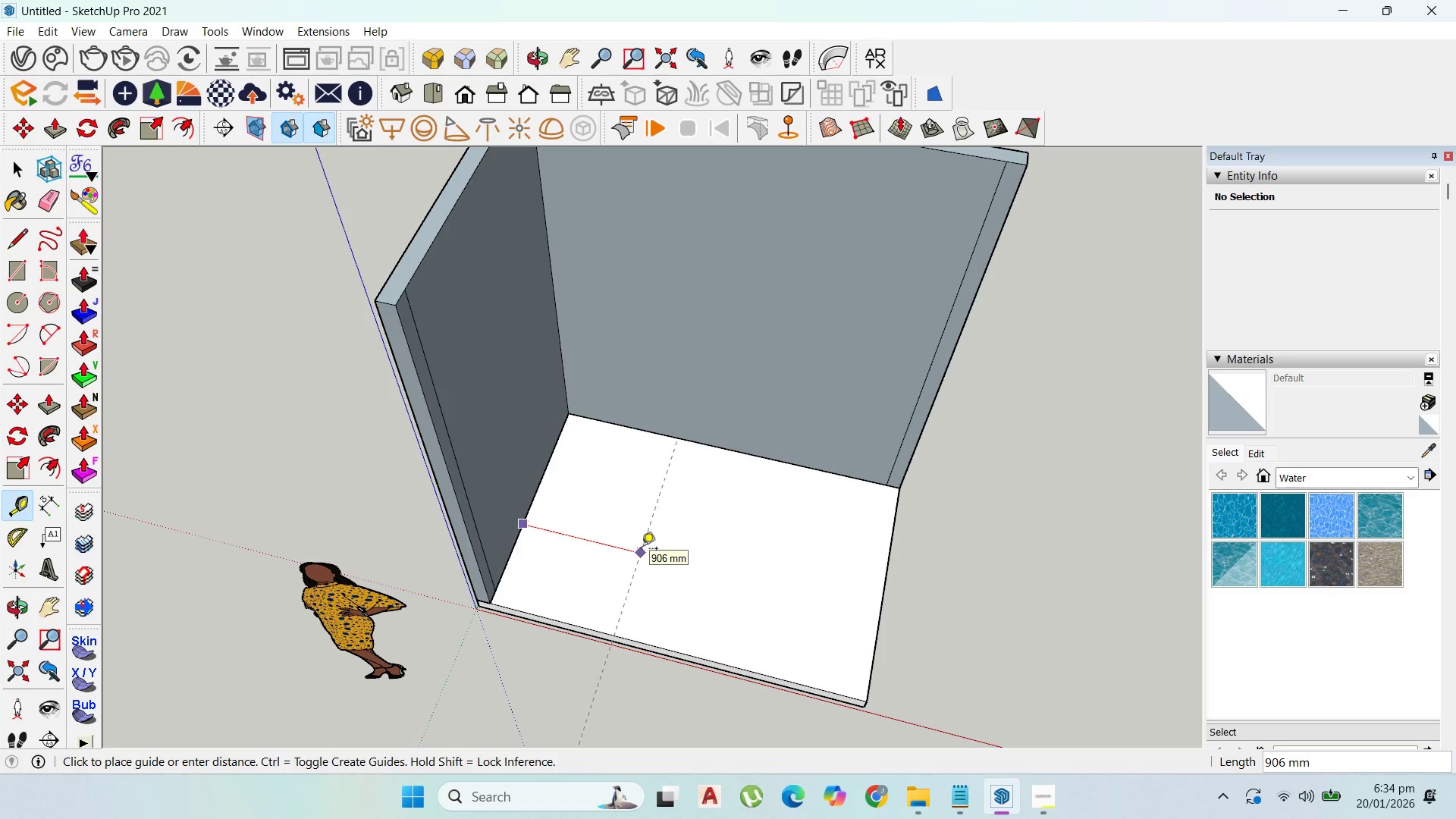 
type(1200)
 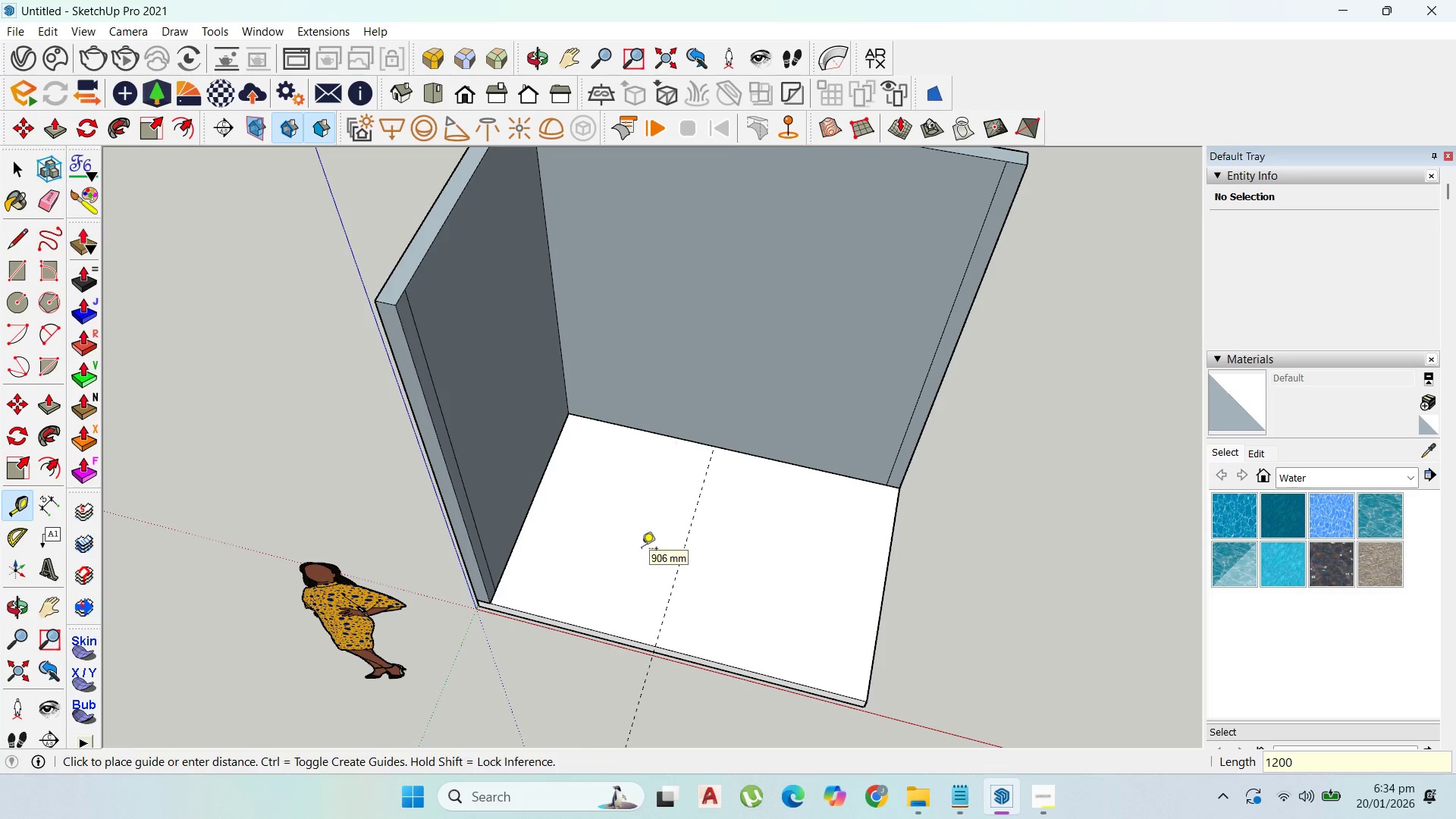 
key(Enter)
 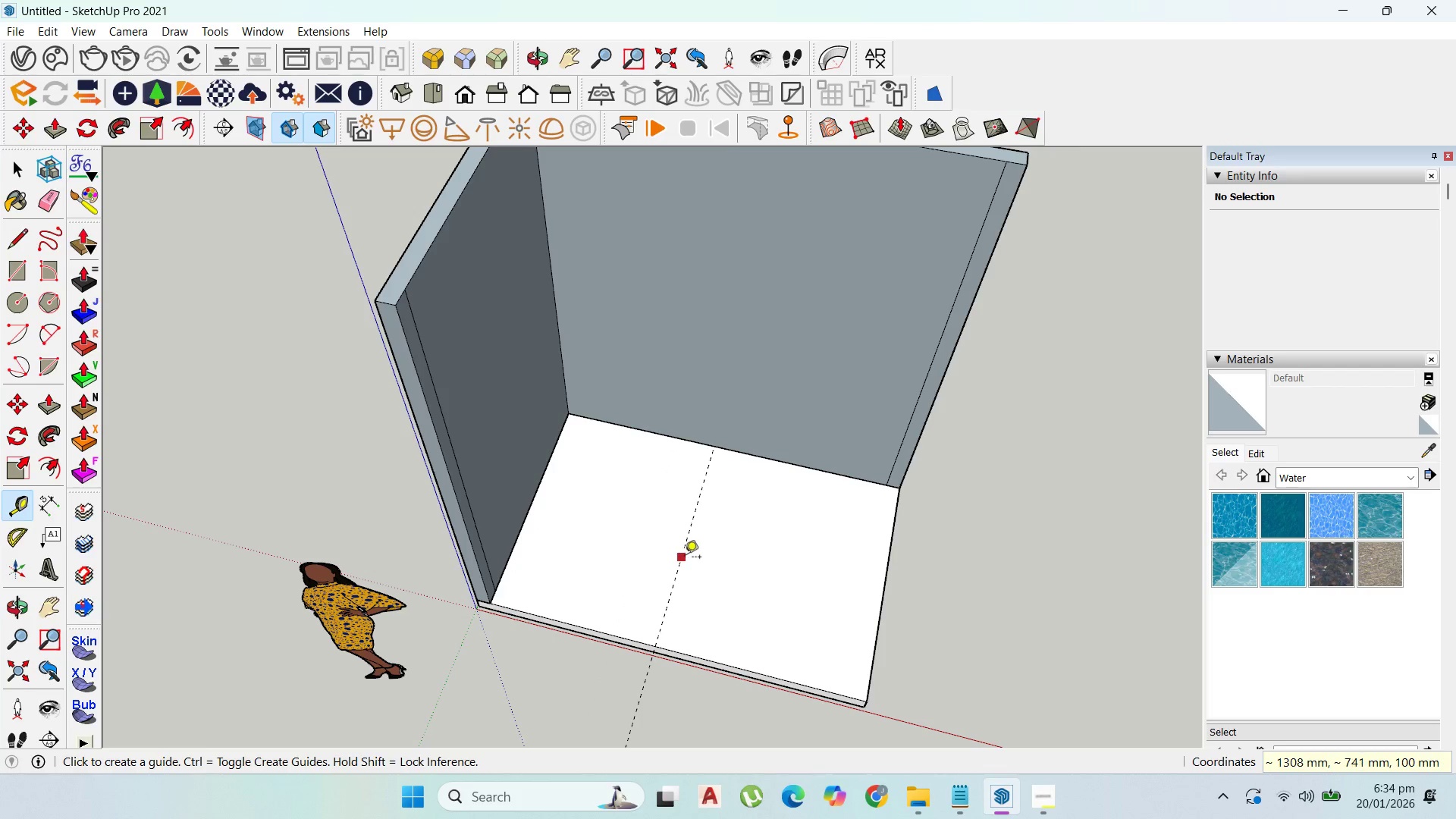 
left_click([685, 558])
 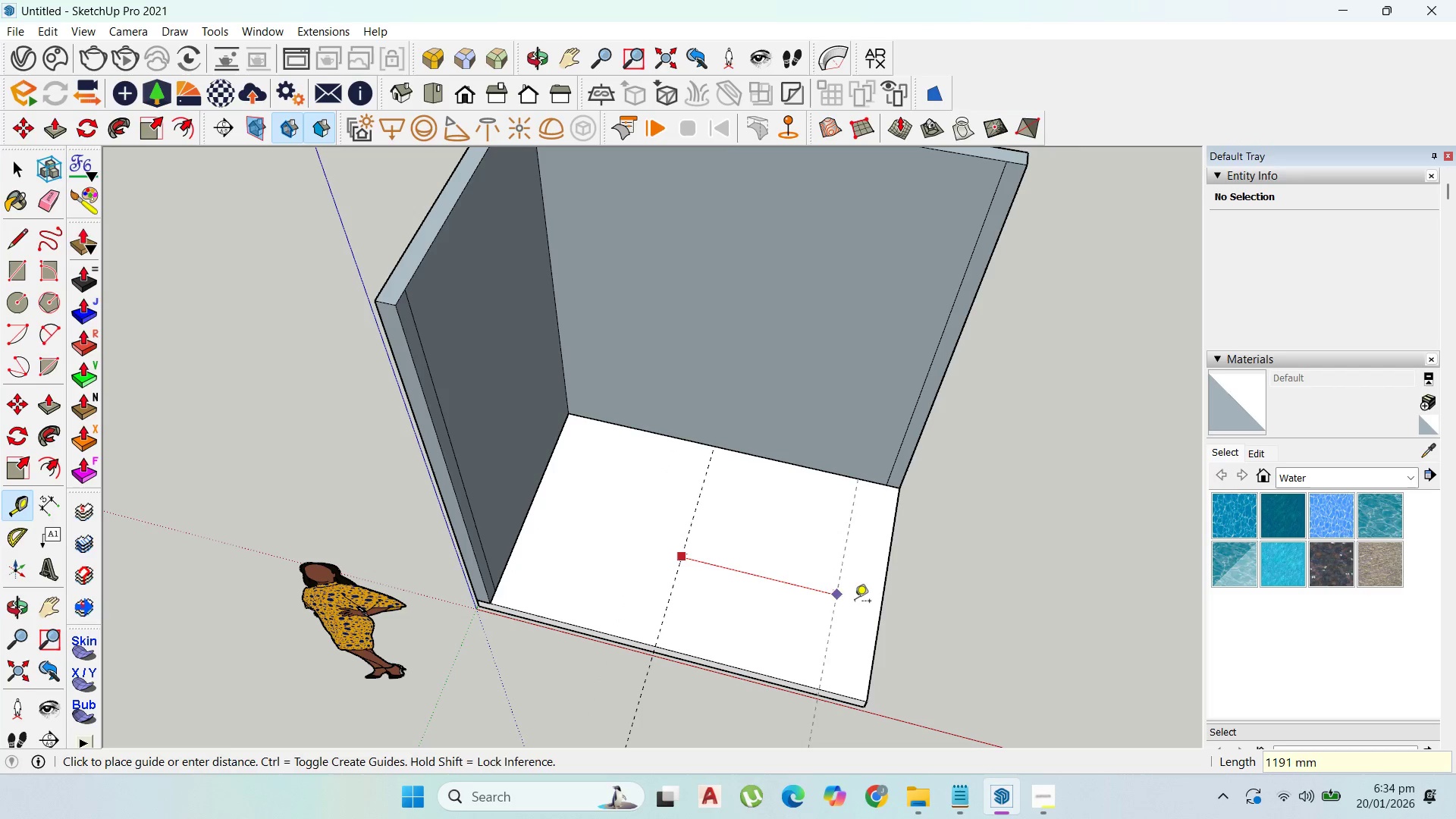 
key(Escape)
 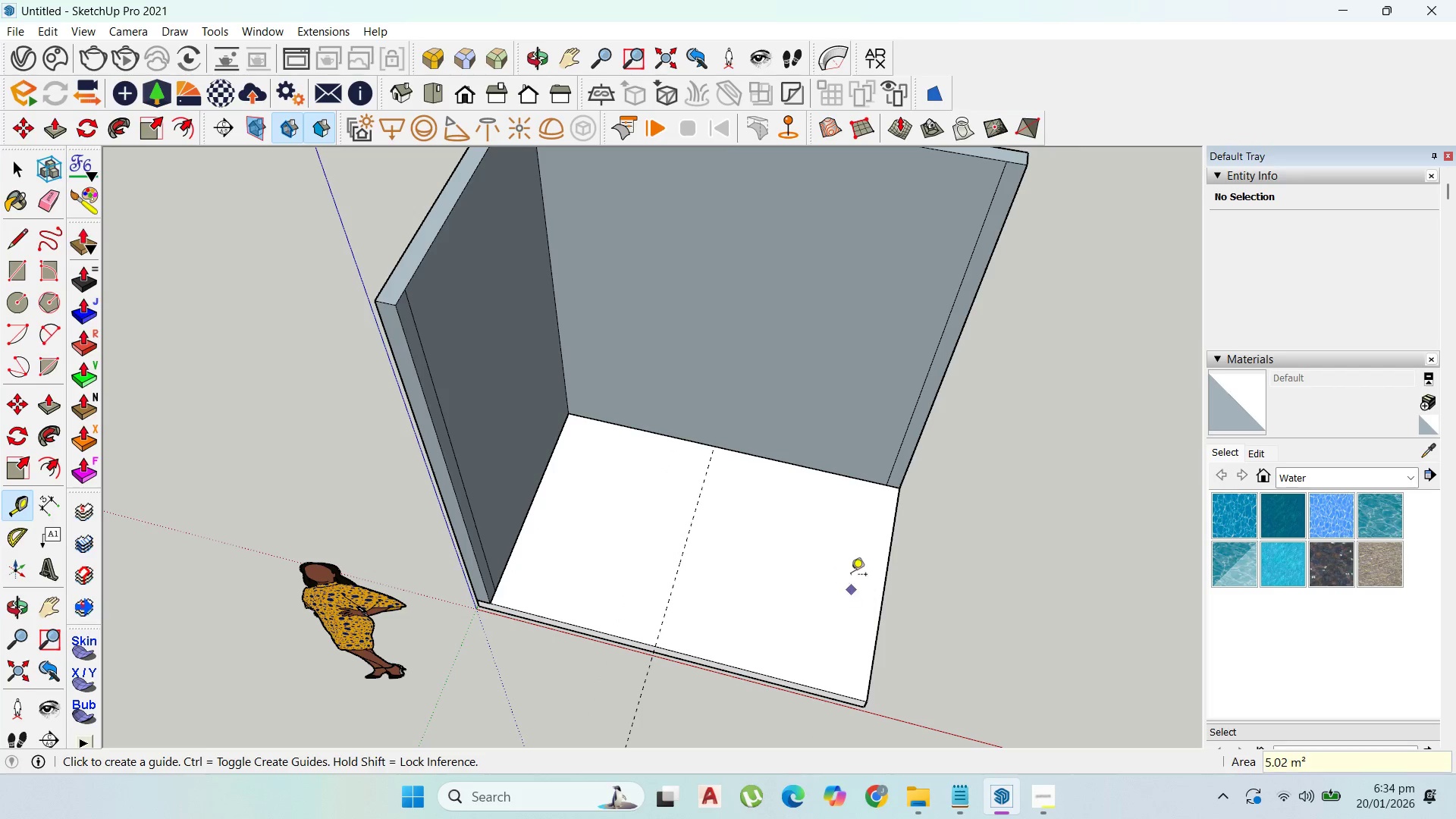 
key(Escape)
 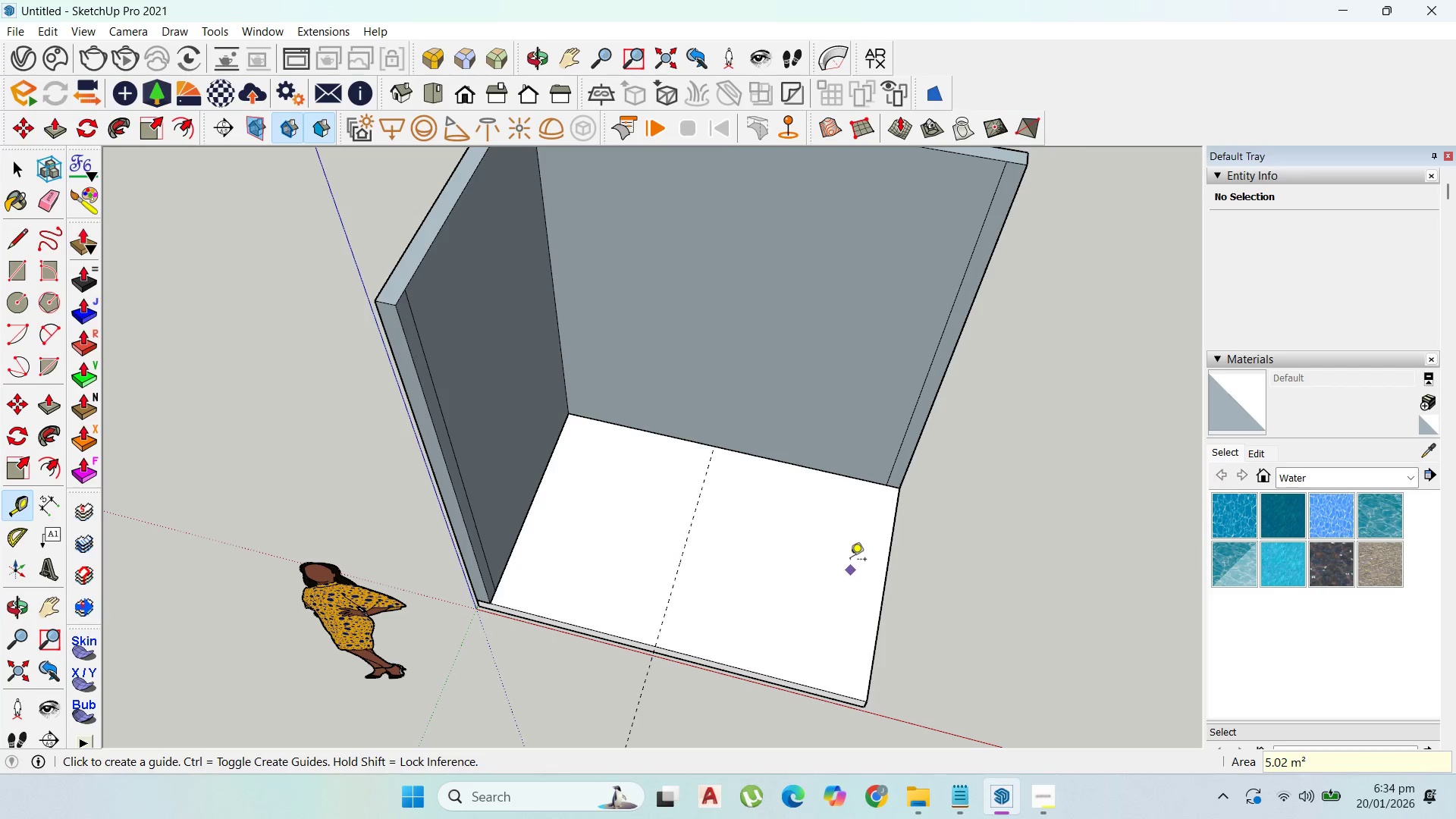 
key(Escape)
 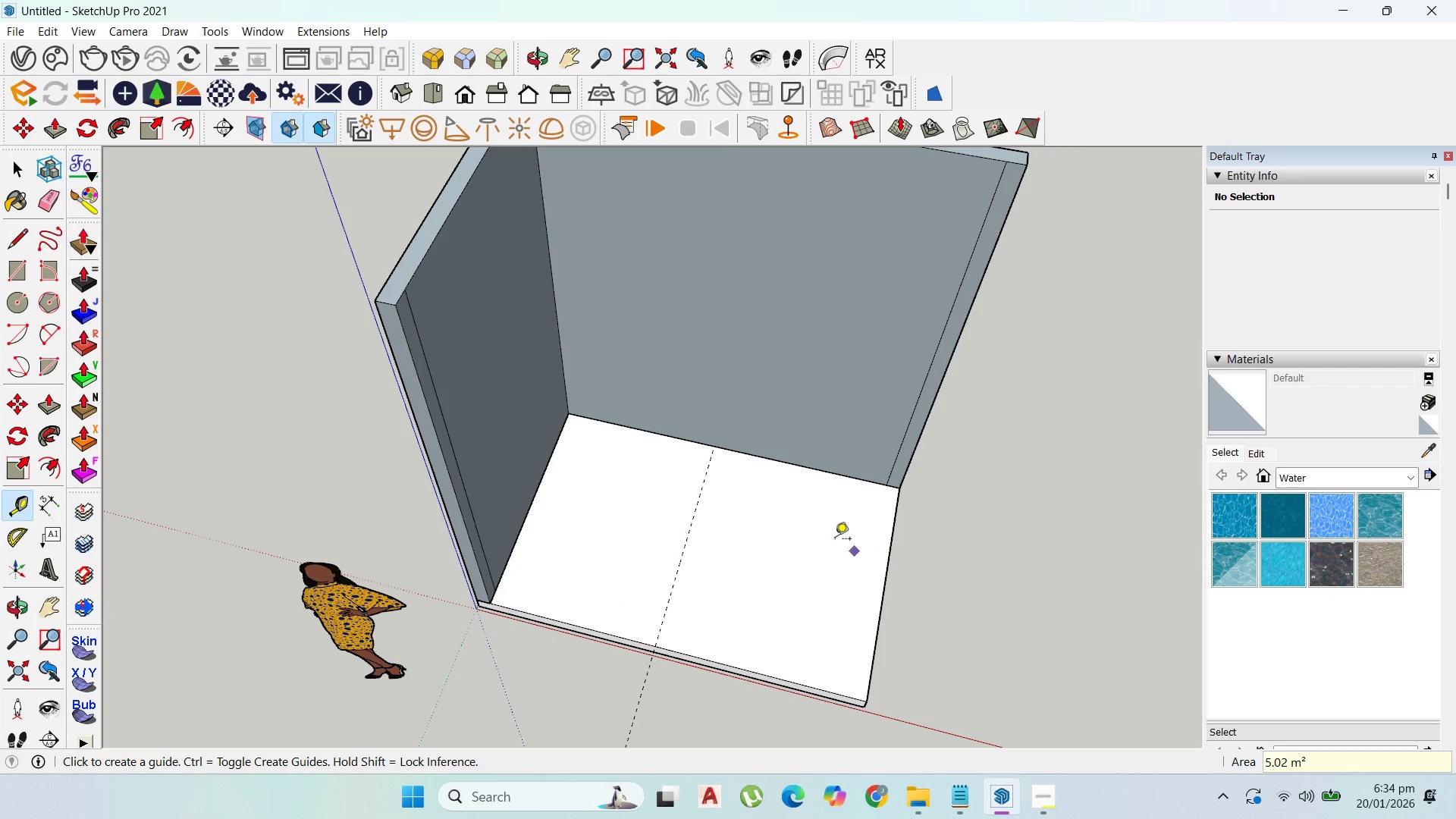 
scroll: coordinate [802, 528], scroll_direction: up, amount: 1.0
 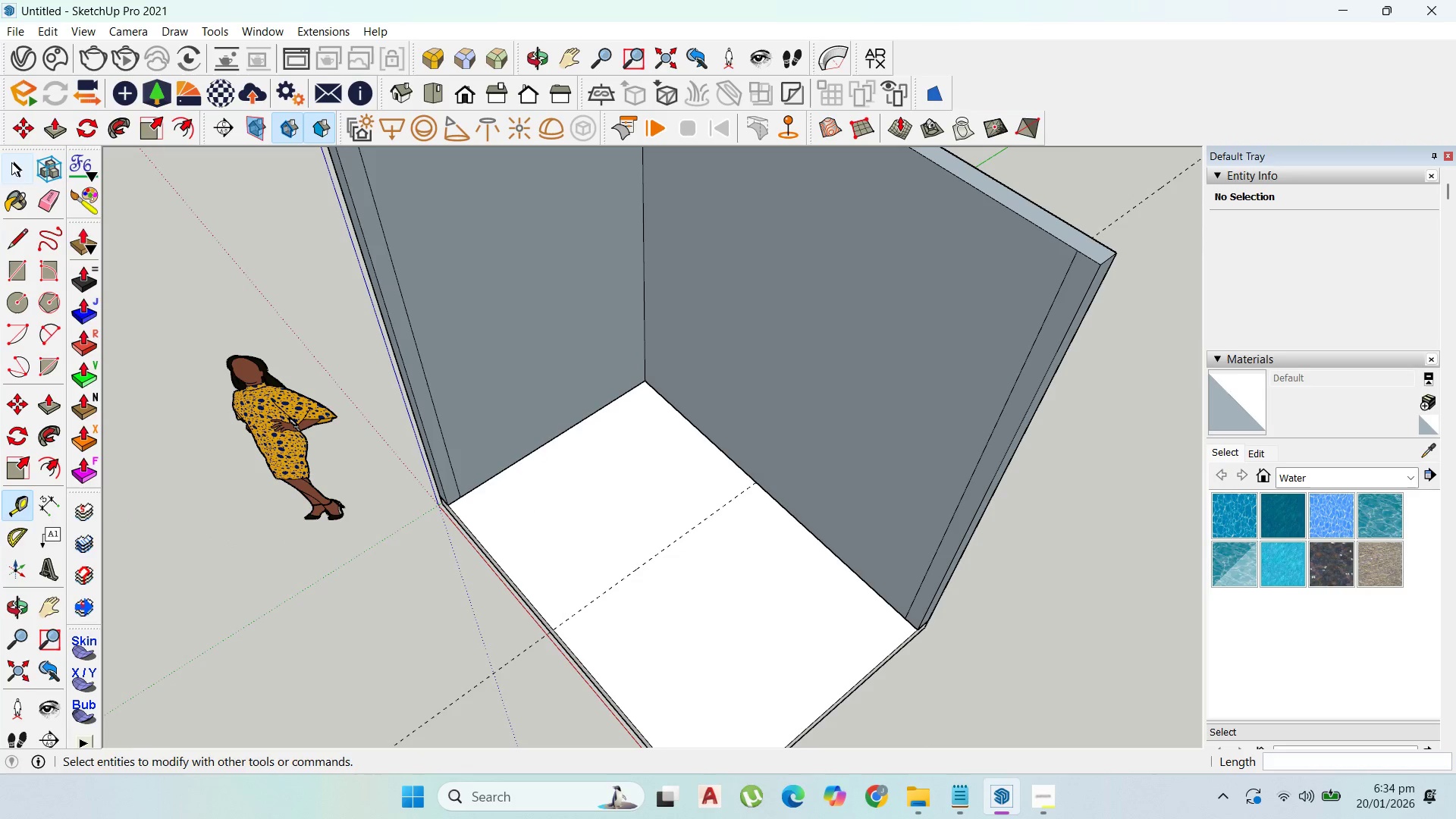 
double_click([609, 468])
 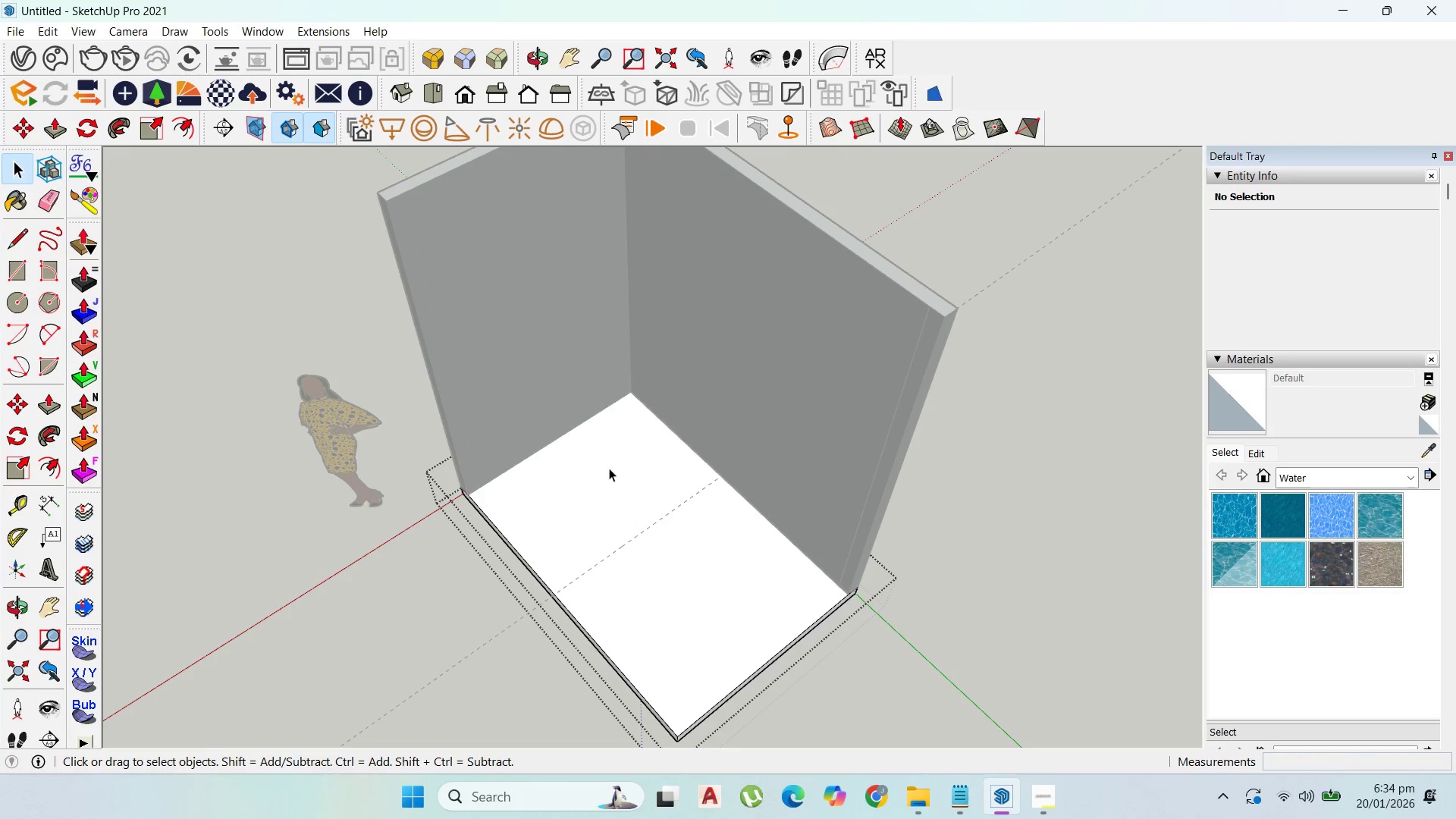 
scroll: coordinate [562, 447], scroll_direction: down, amount: 2.0
 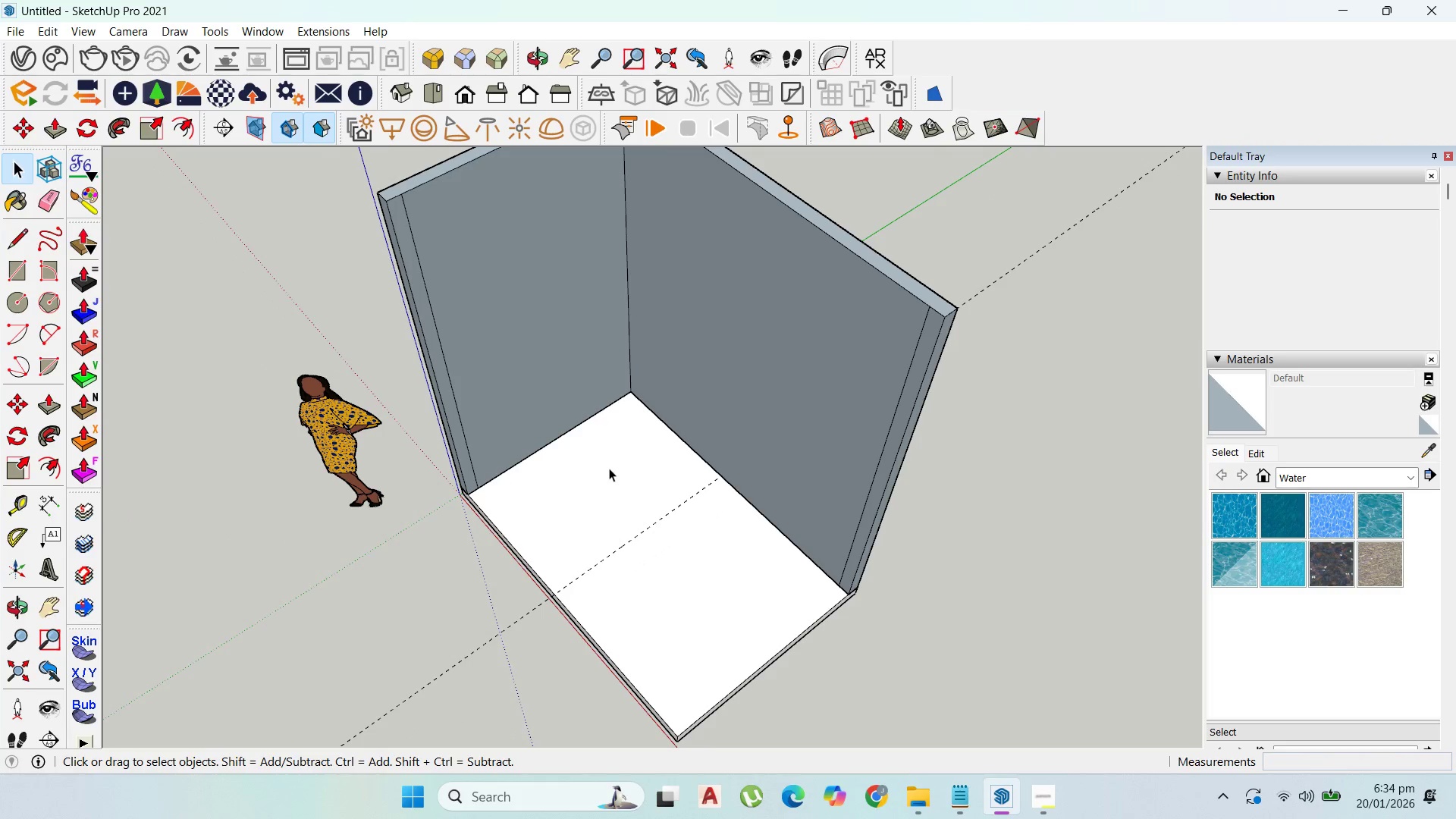 
triple_click([609, 468])
 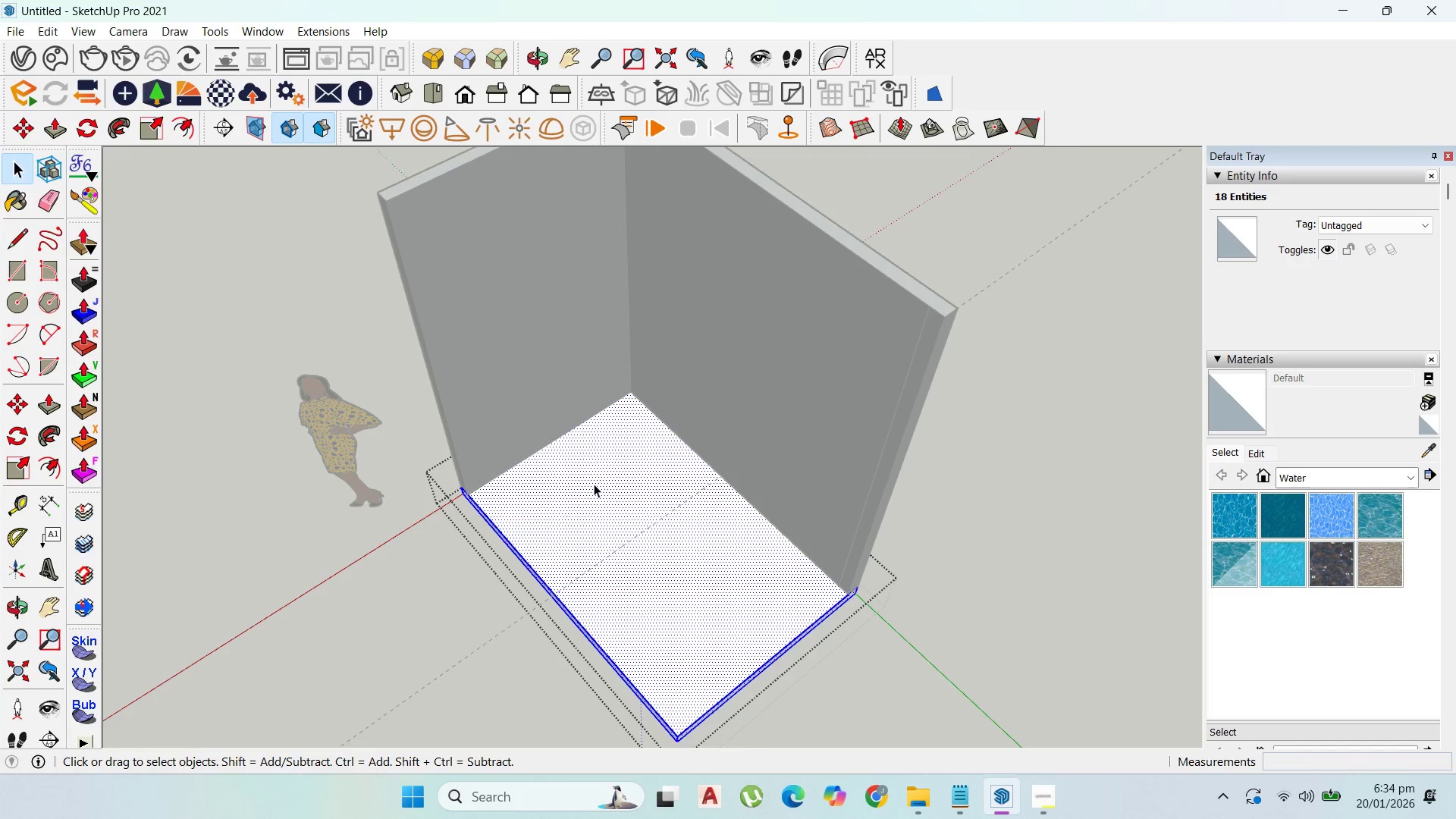 
scroll: coordinate [603, 484], scroll_direction: up, amount: 3.0
 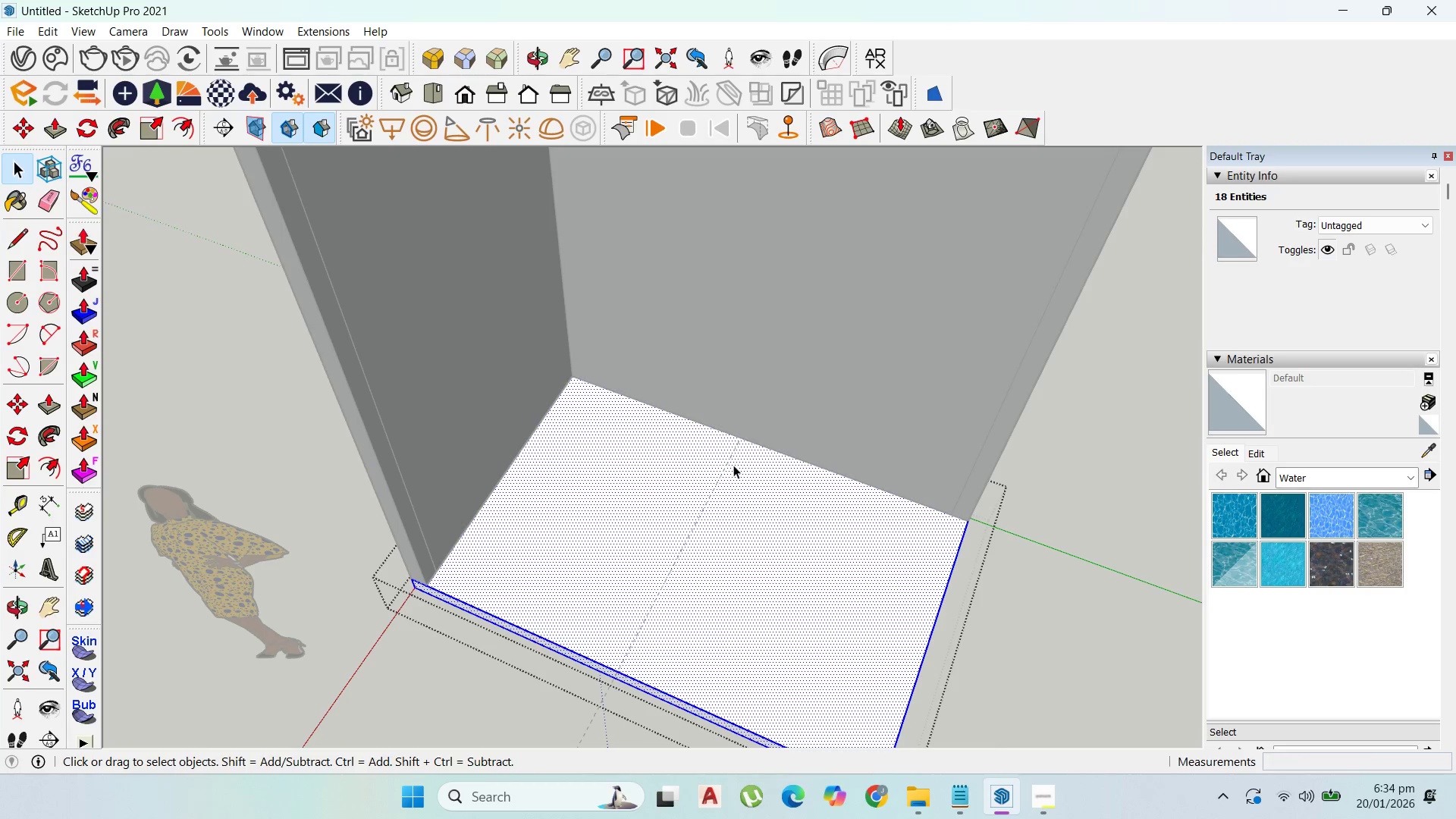 
key(Escape)
 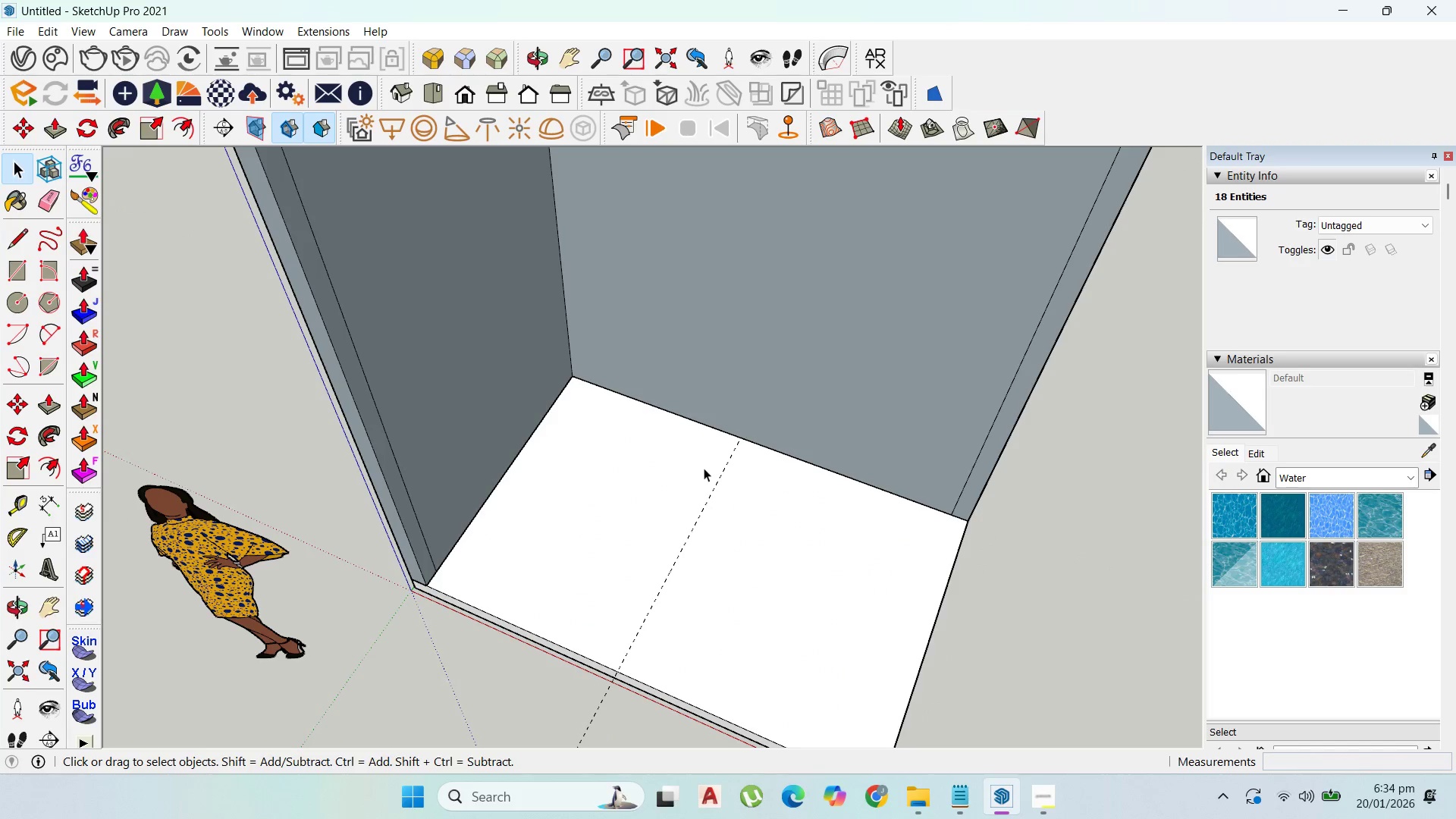 
key(Escape)
 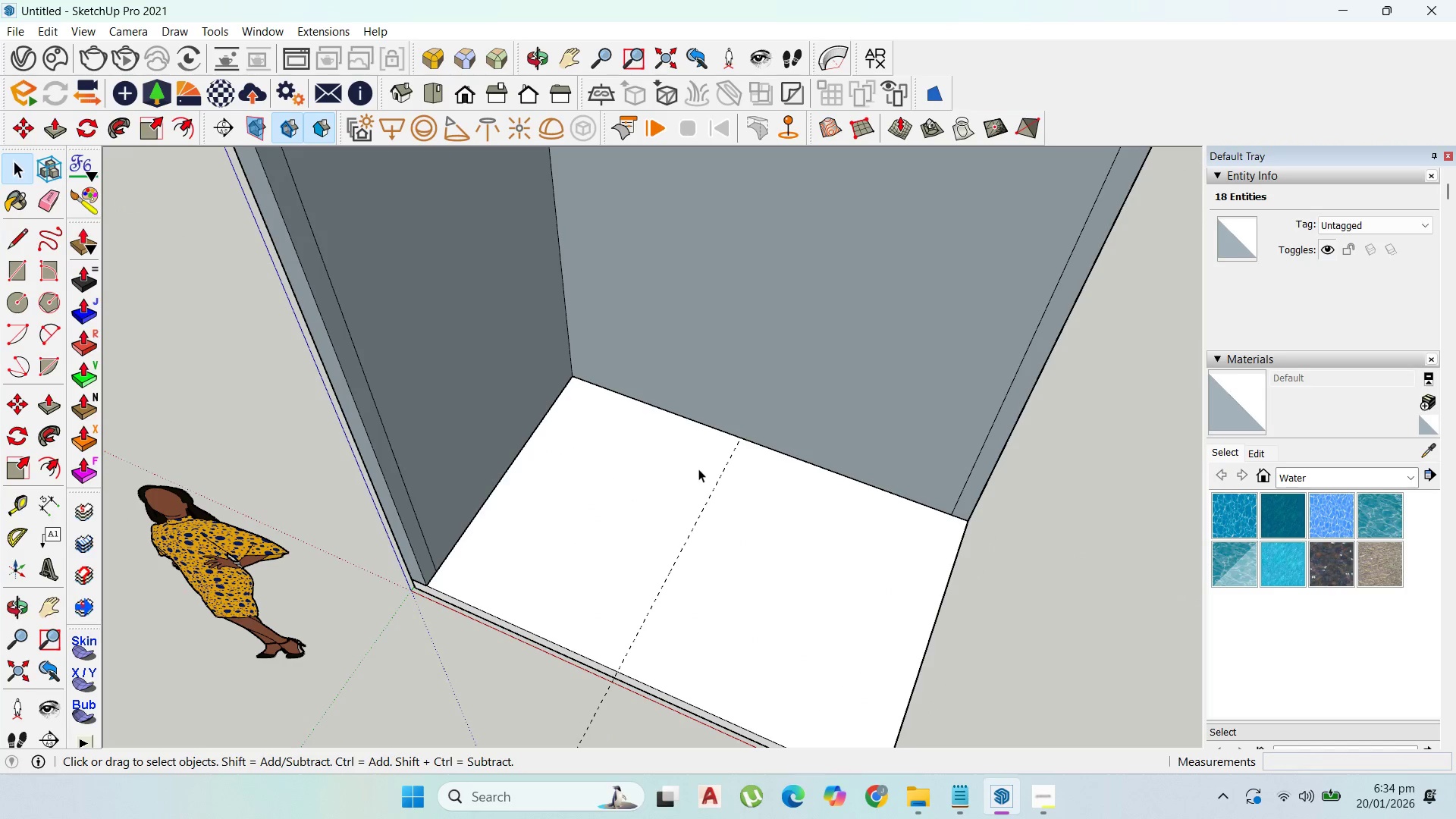 
double_click([698, 469])
 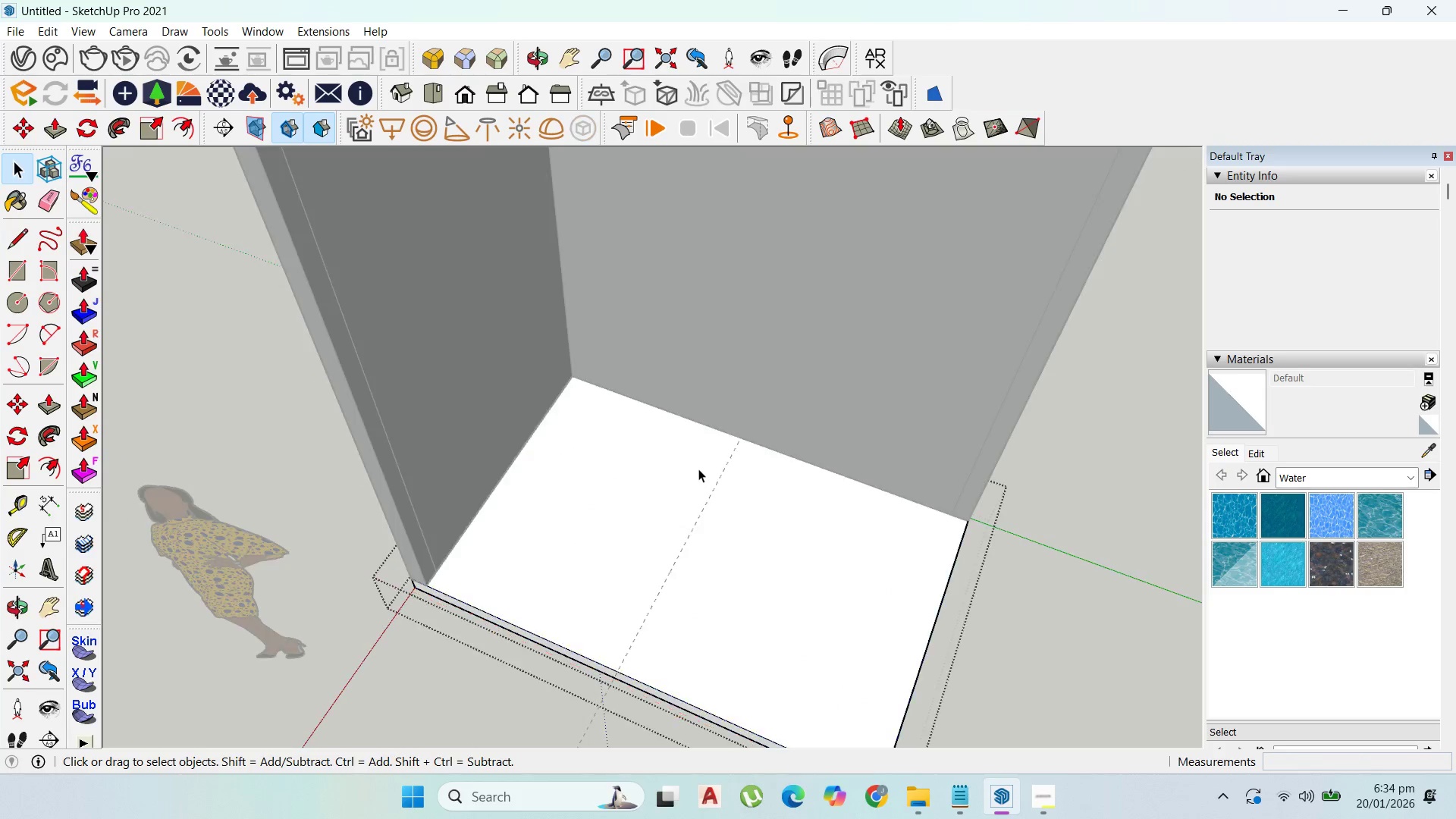 
triple_click([698, 469])
 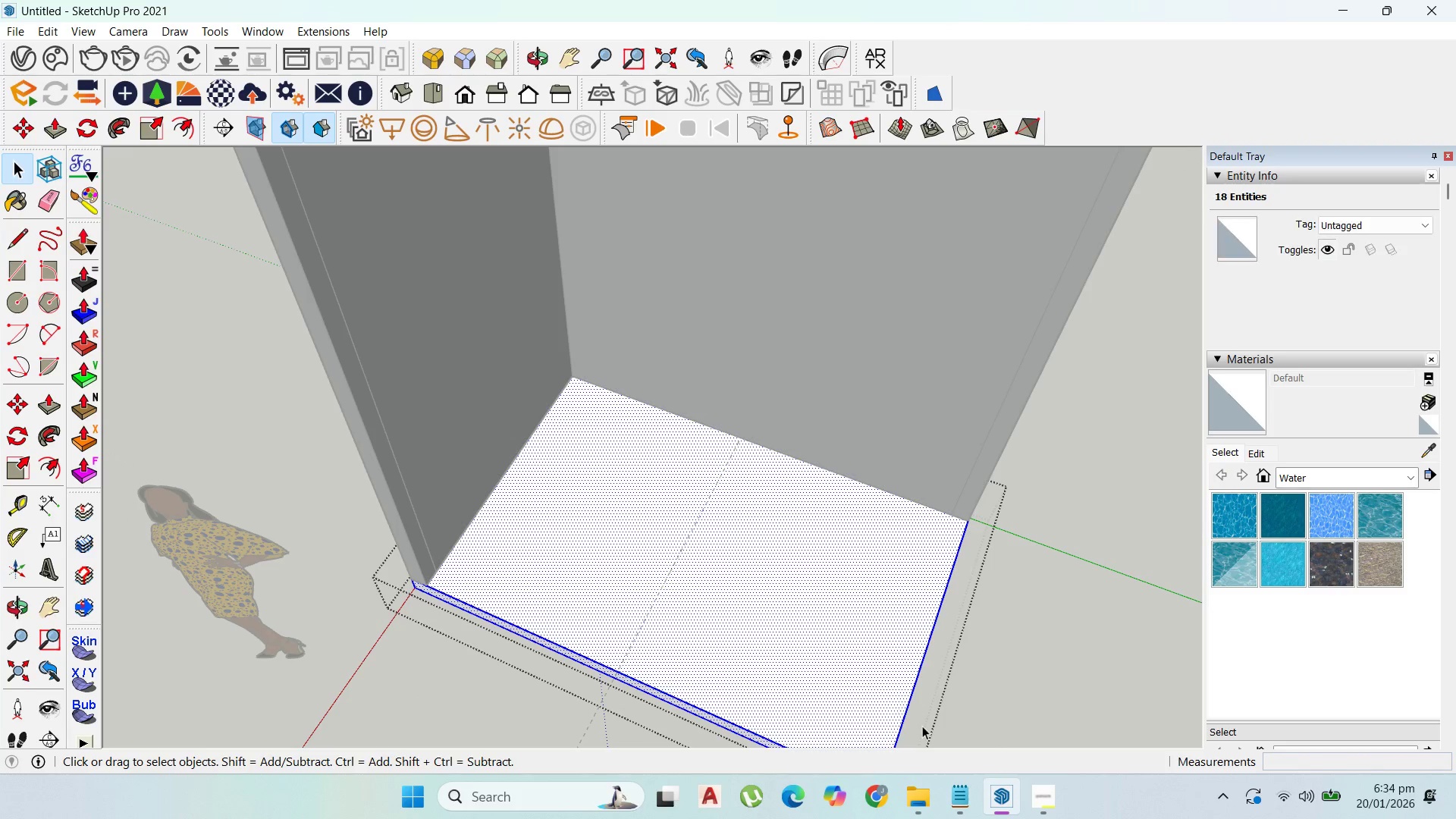 
key(Escape)
 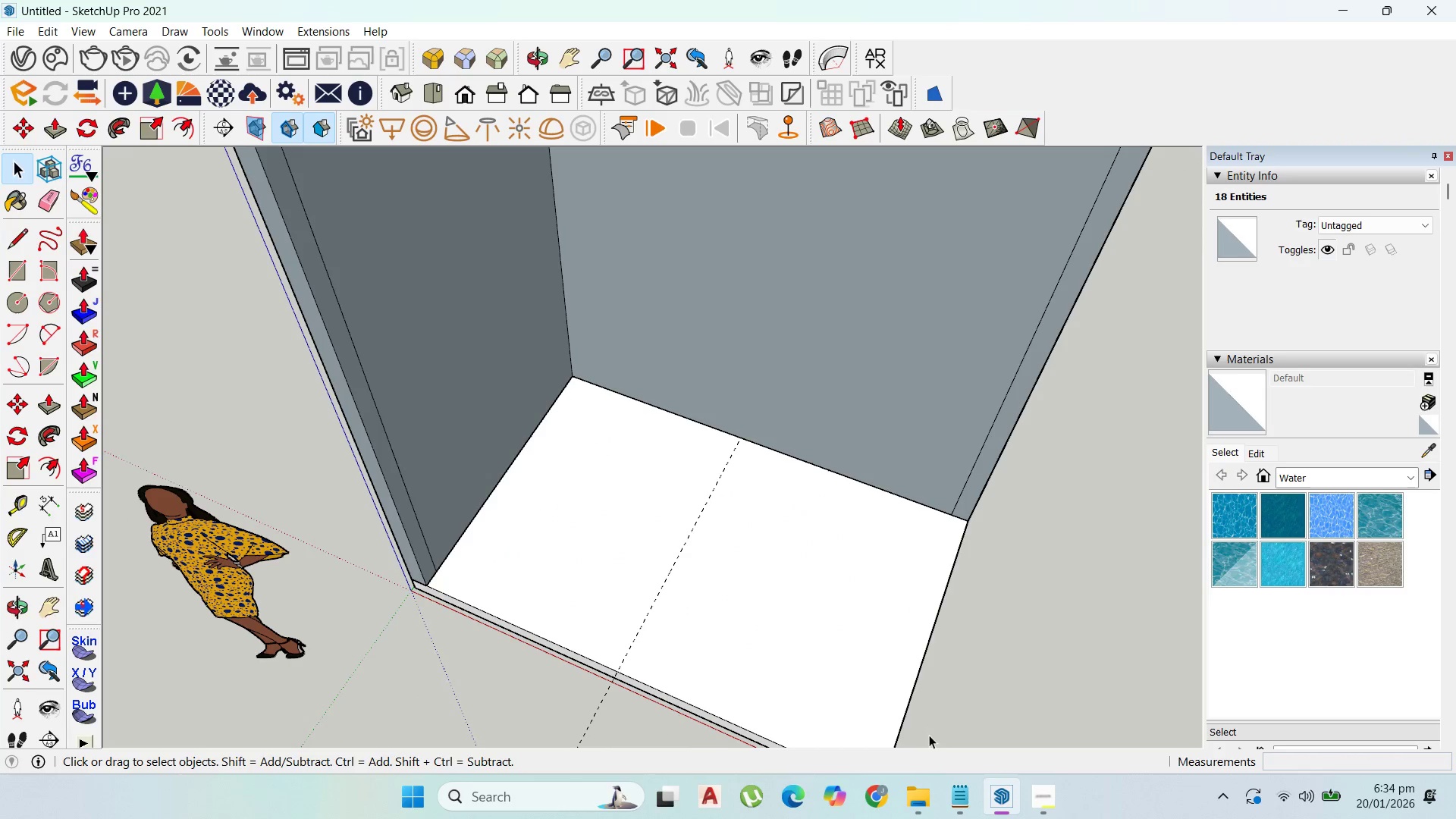 
key(Escape)
 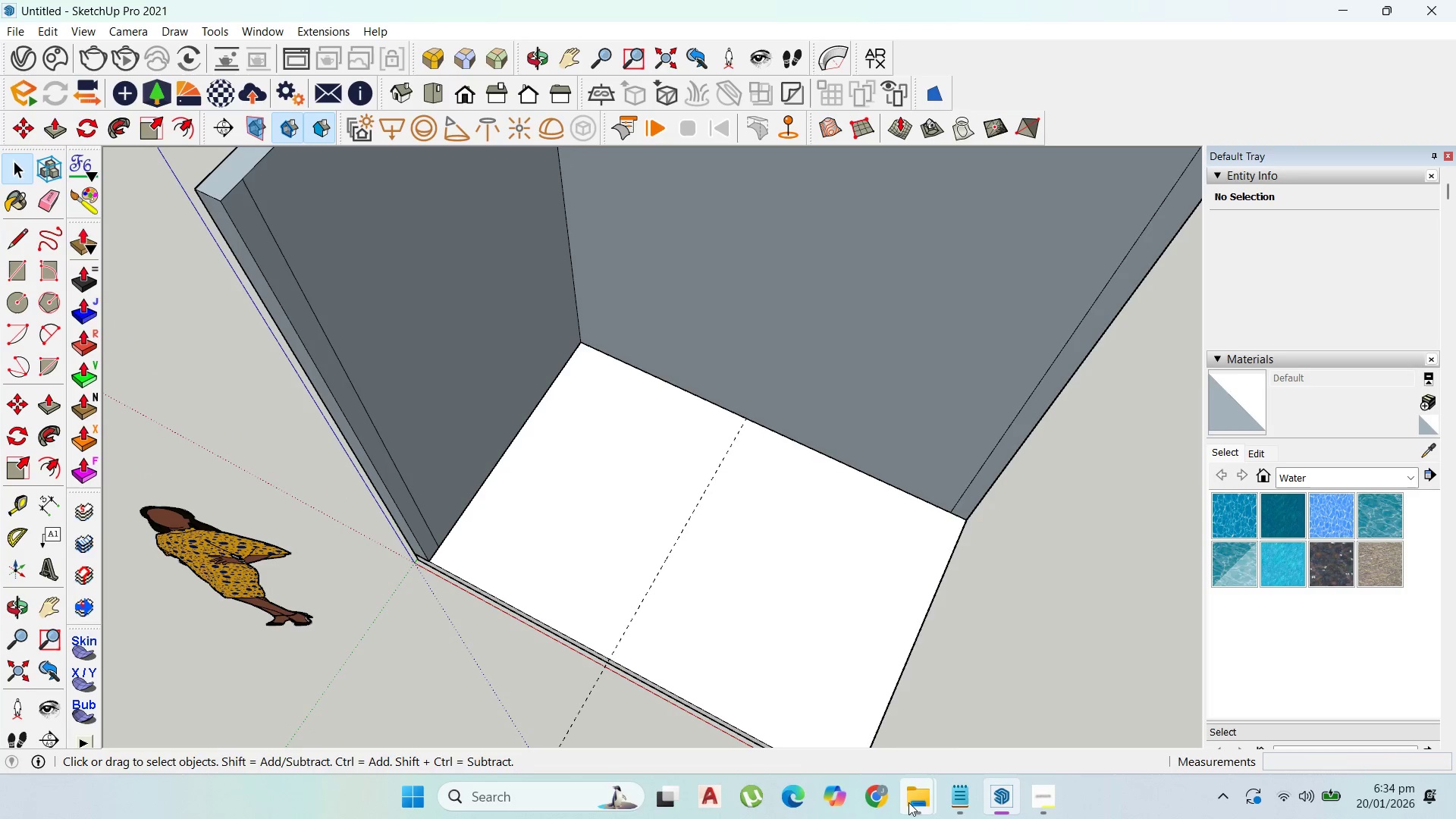 
double_click([989, 711])
 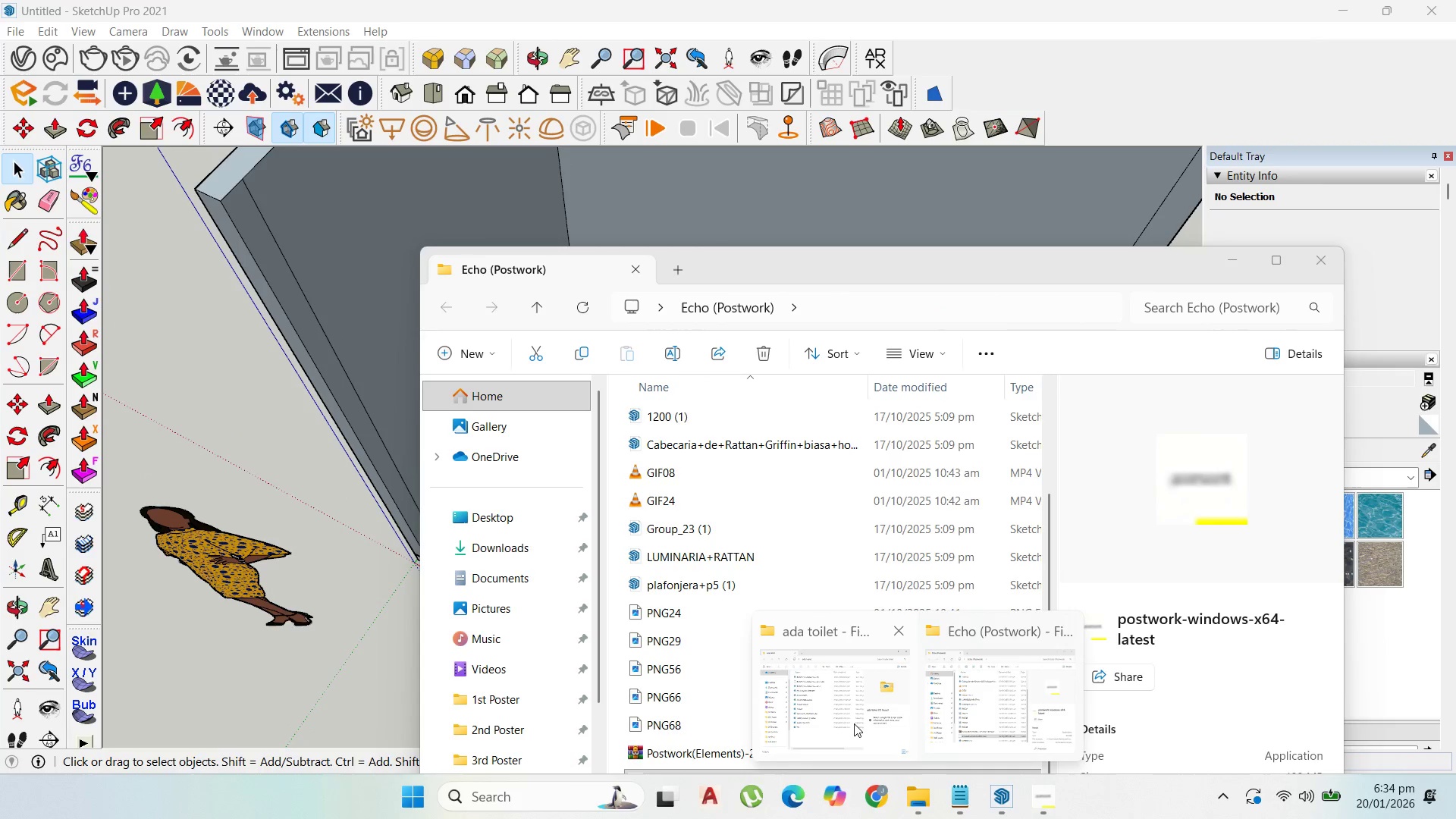 
left_click([1315, 269])
 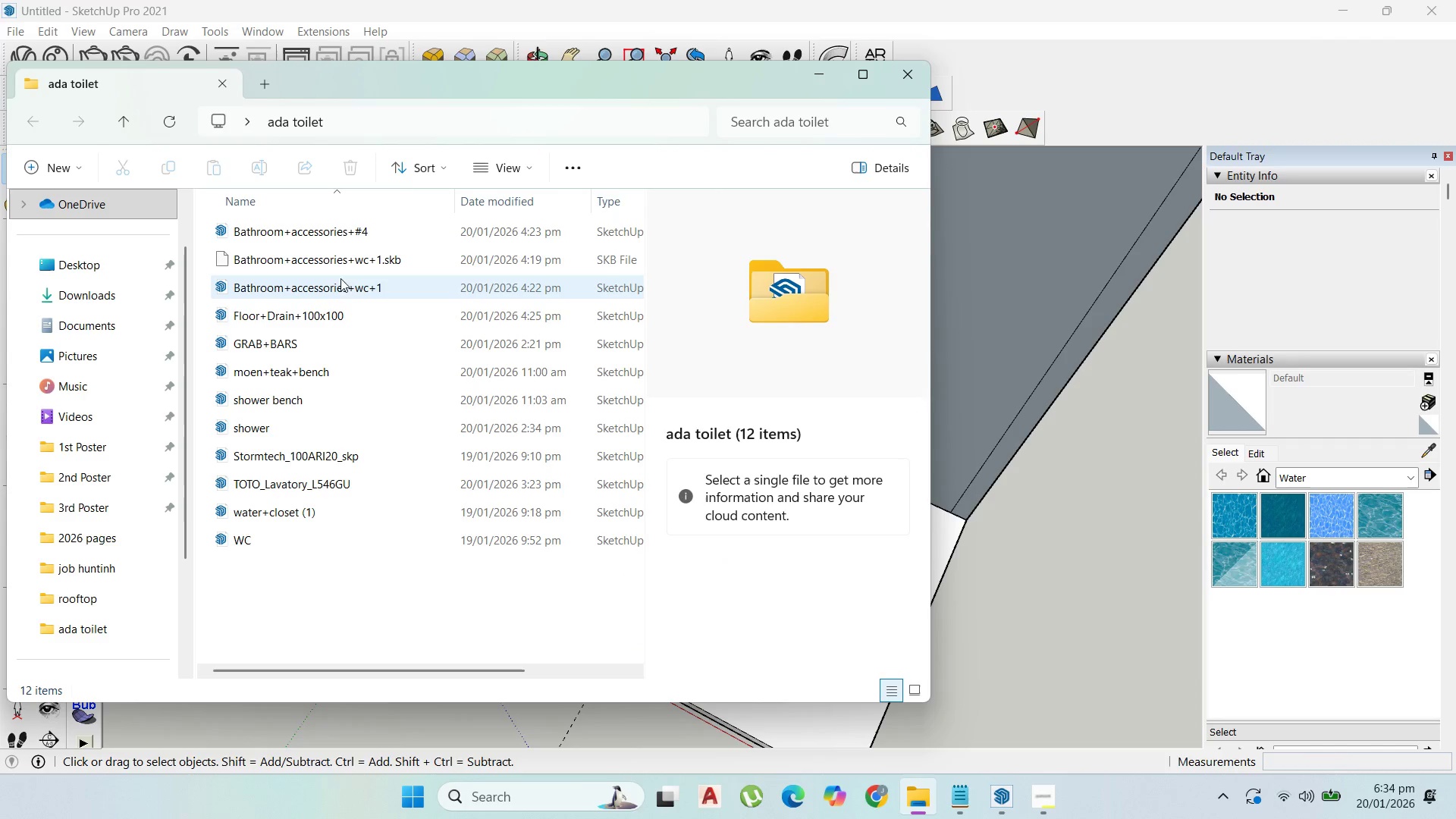 
left_click([330, 312])
 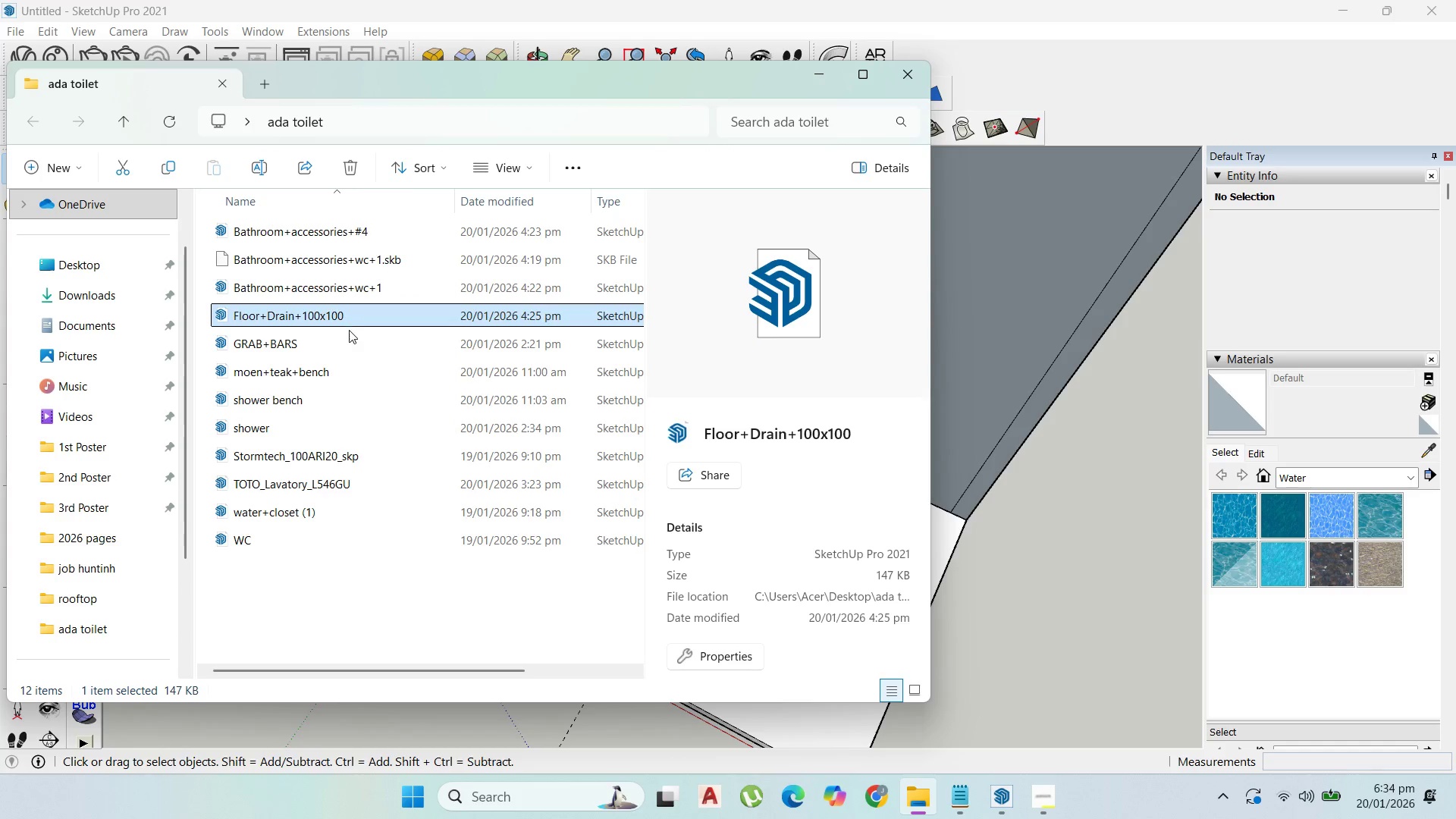 
left_click([353, 289])
 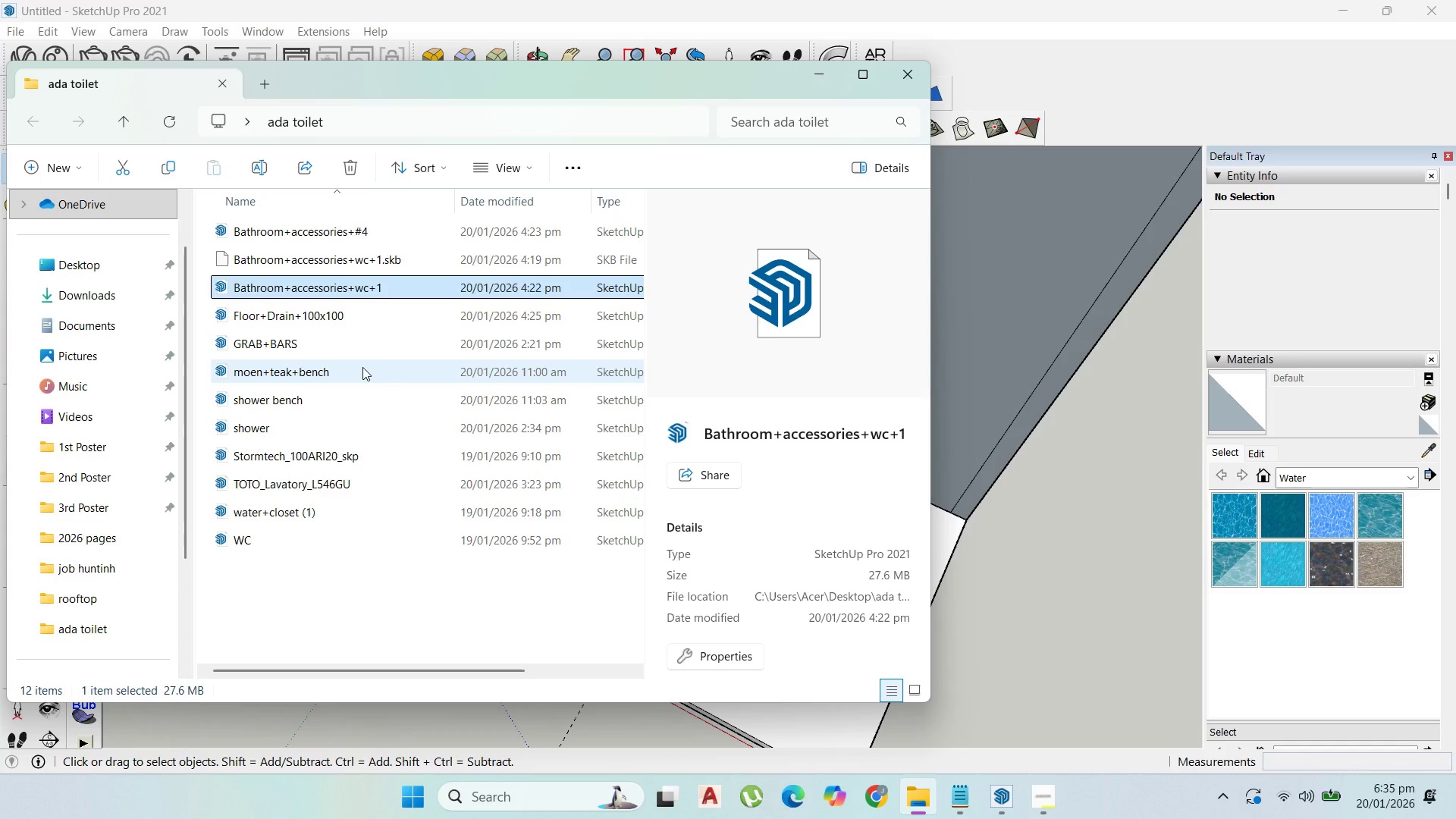 
left_click([362, 367])
 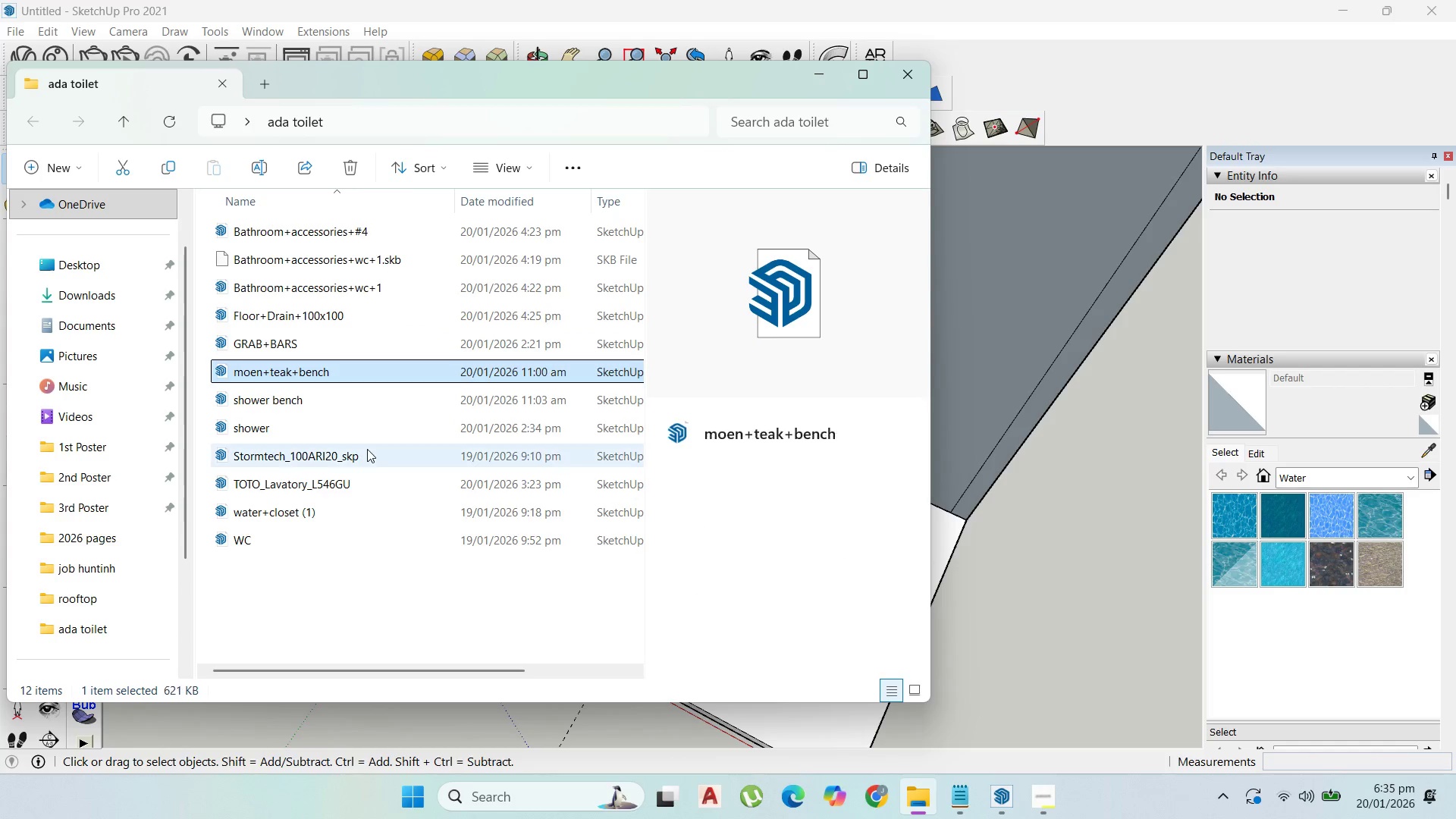 
left_click([367, 449])
 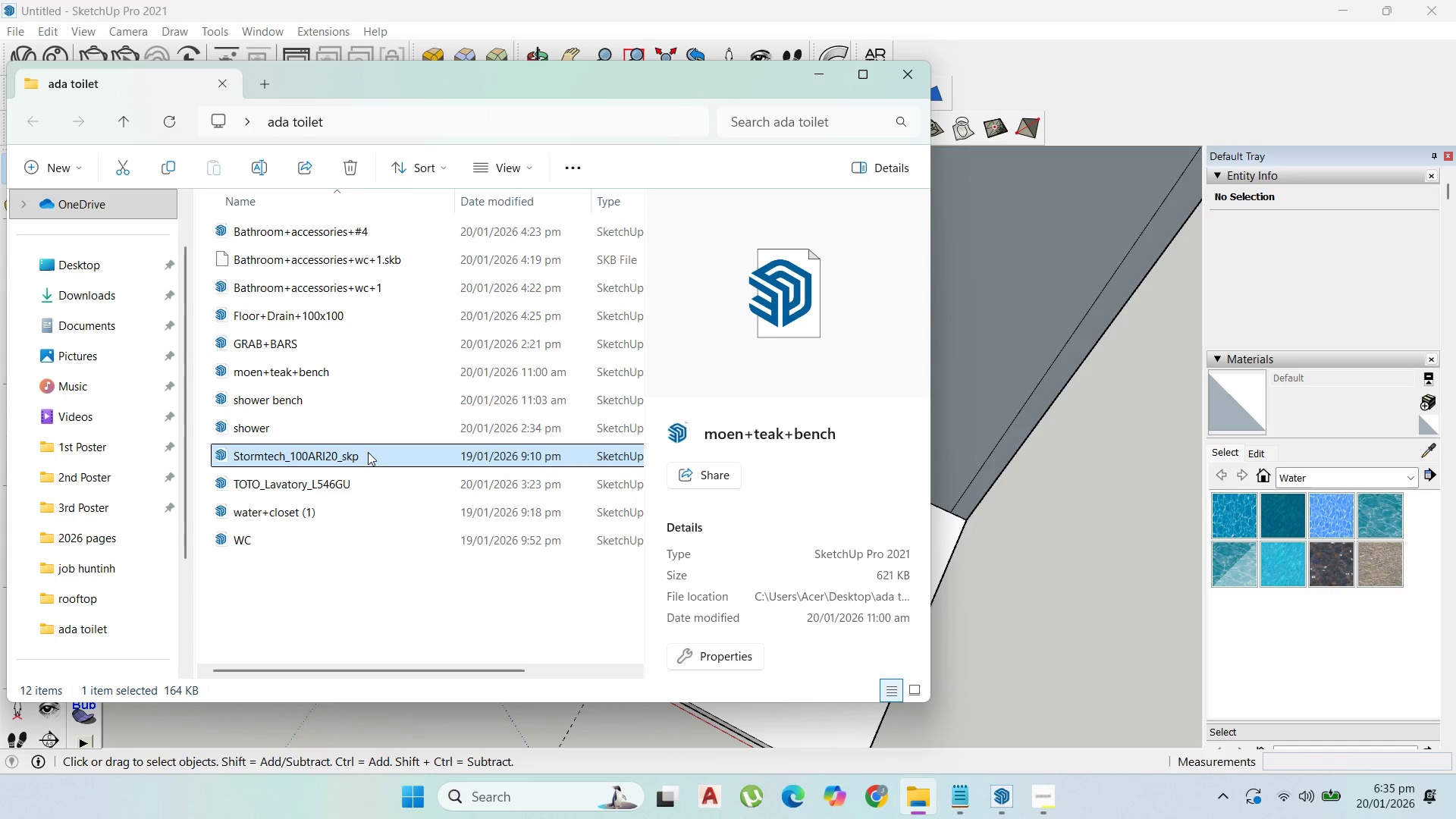 
left_click_drag(start_coordinate=[368, 452], to_coordinate=[419, 459])
 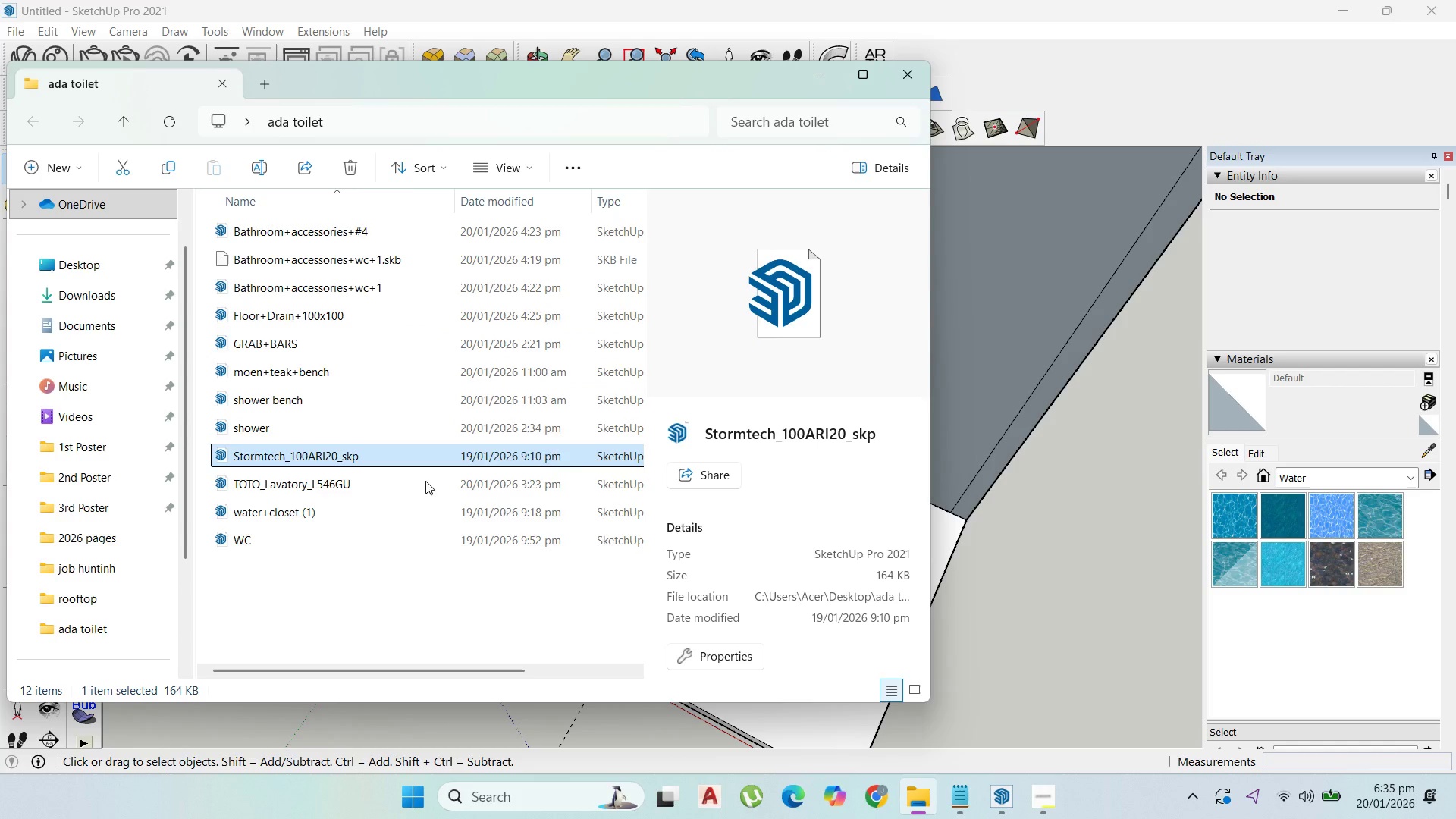 
left_click_drag(start_coordinate=[377, 453], to_coordinate=[956, 532])
 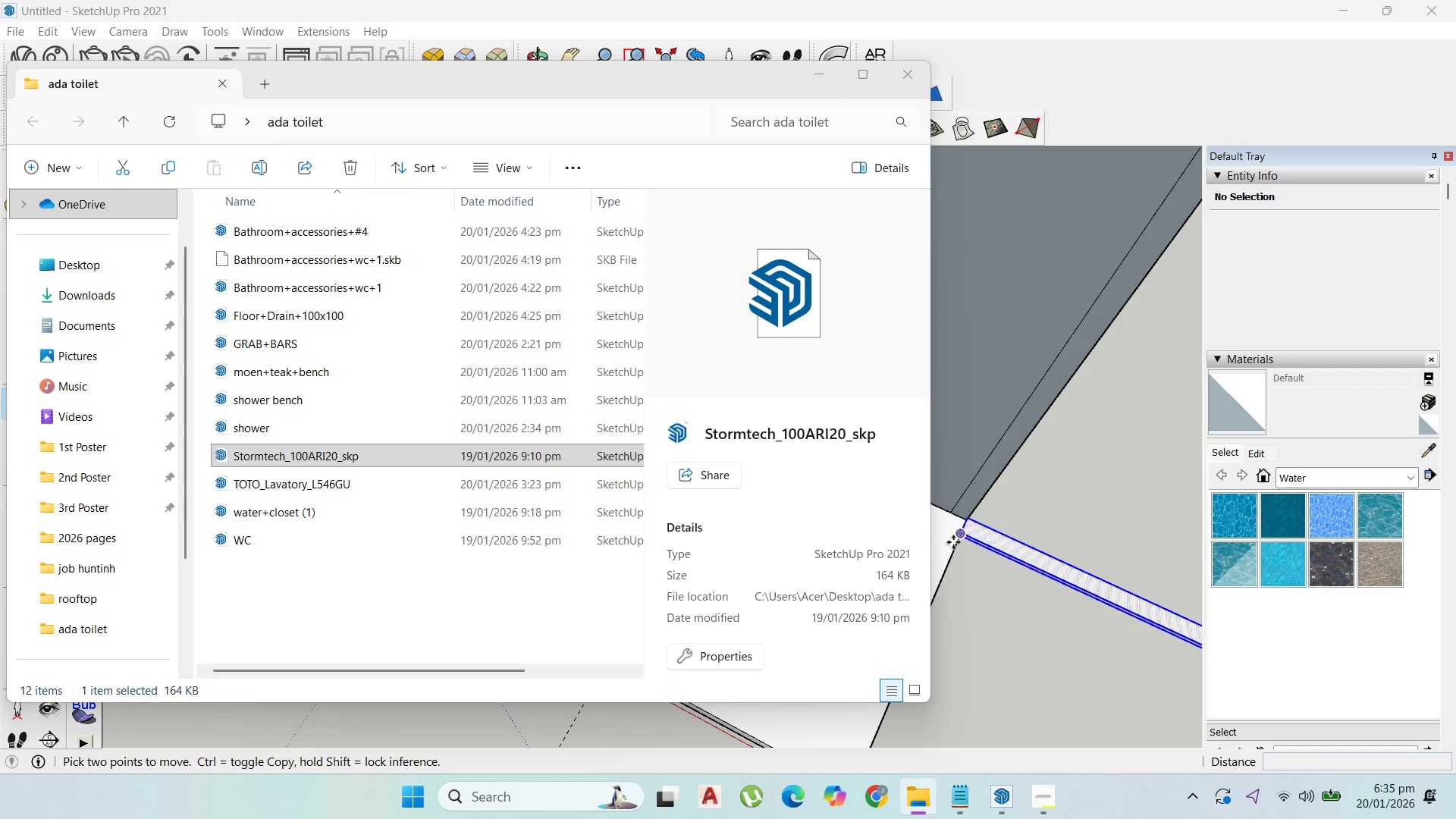 
scroll: coordinate [856, 488], scroll_direction: down, amount: 4.0
 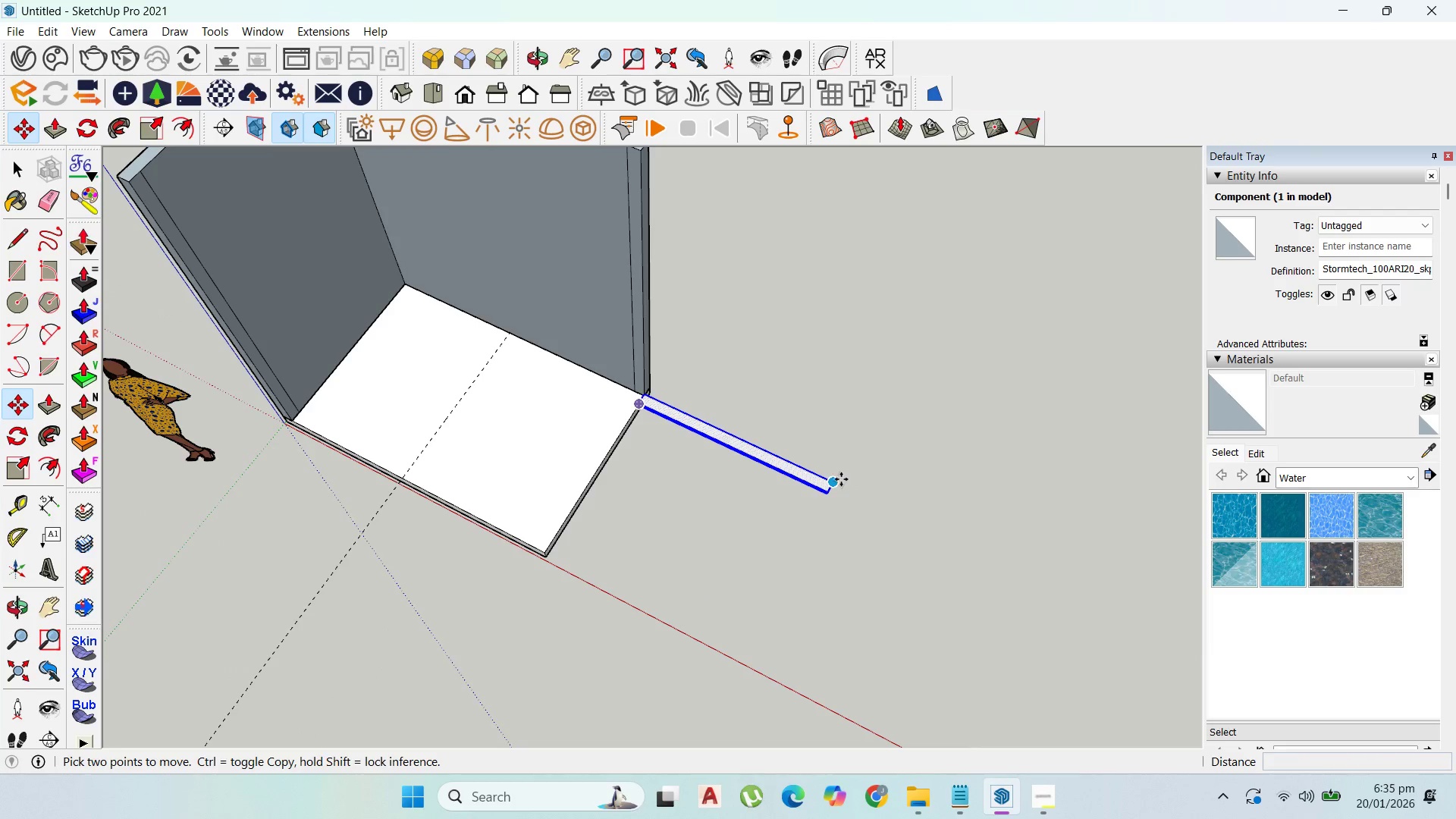 
left_click([841, 479])
 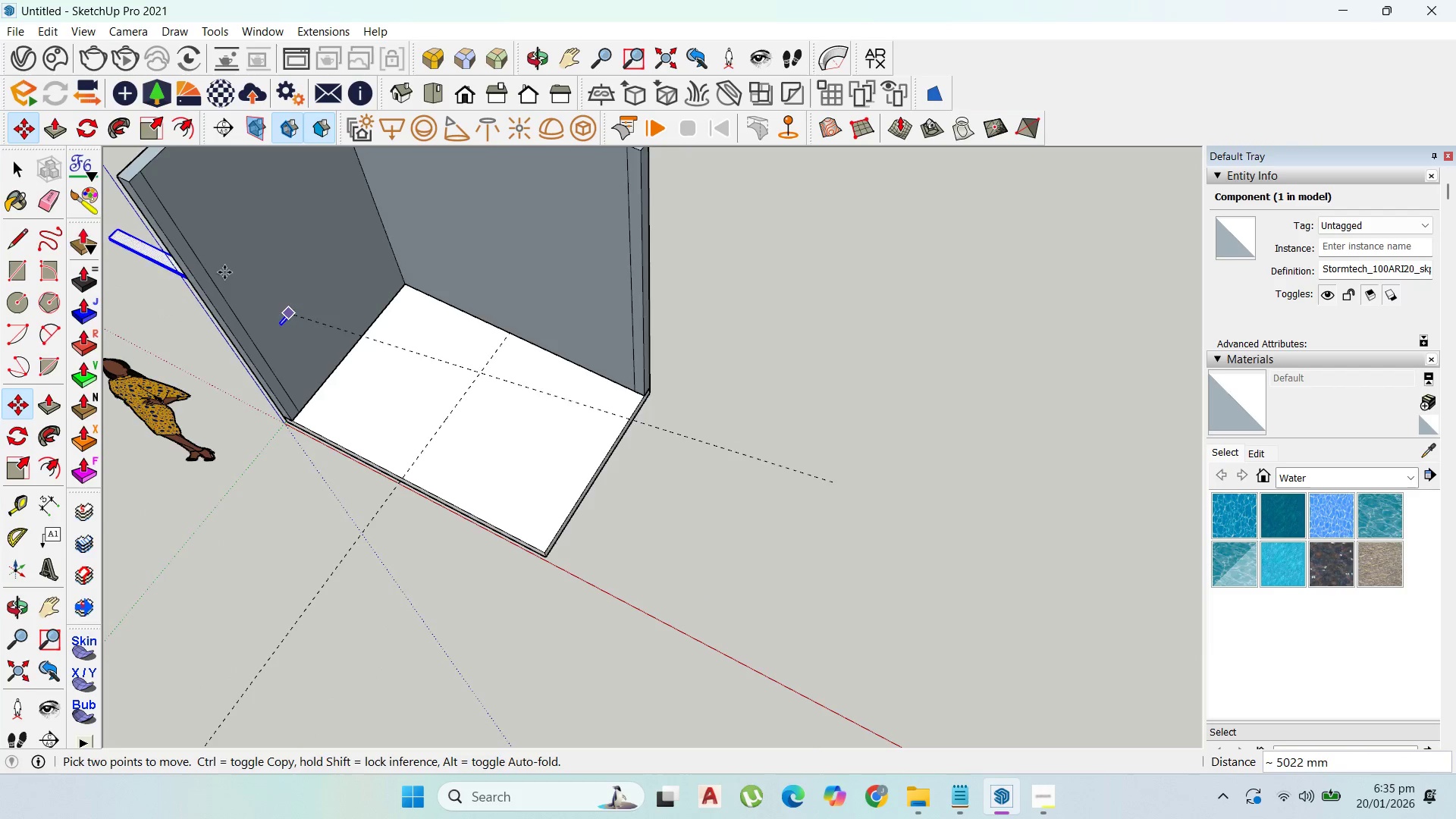 
scroll: coordinate [579, 382], scroll_direction: up, amount: 7.0
 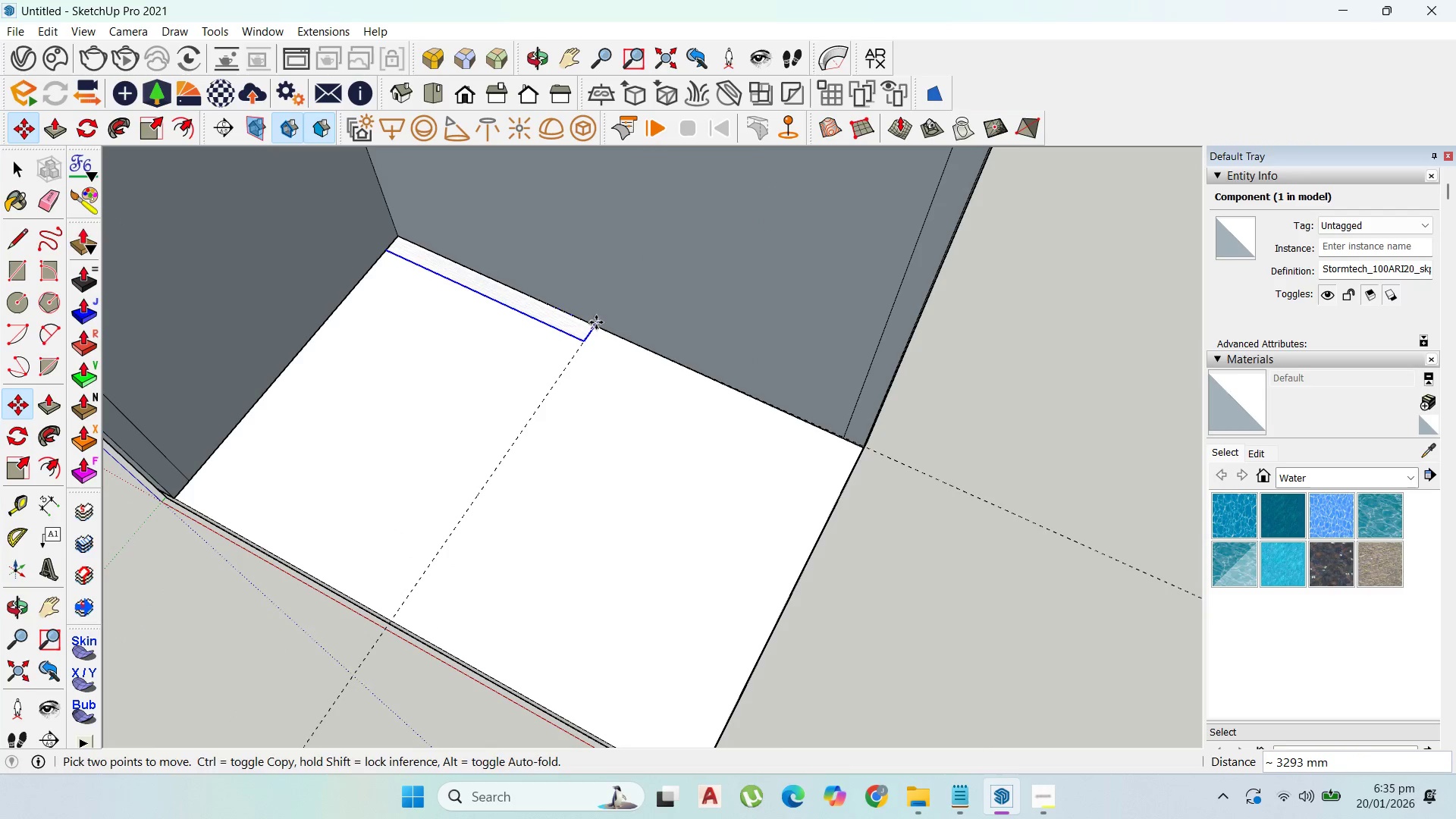 
left_click([596, 322])
 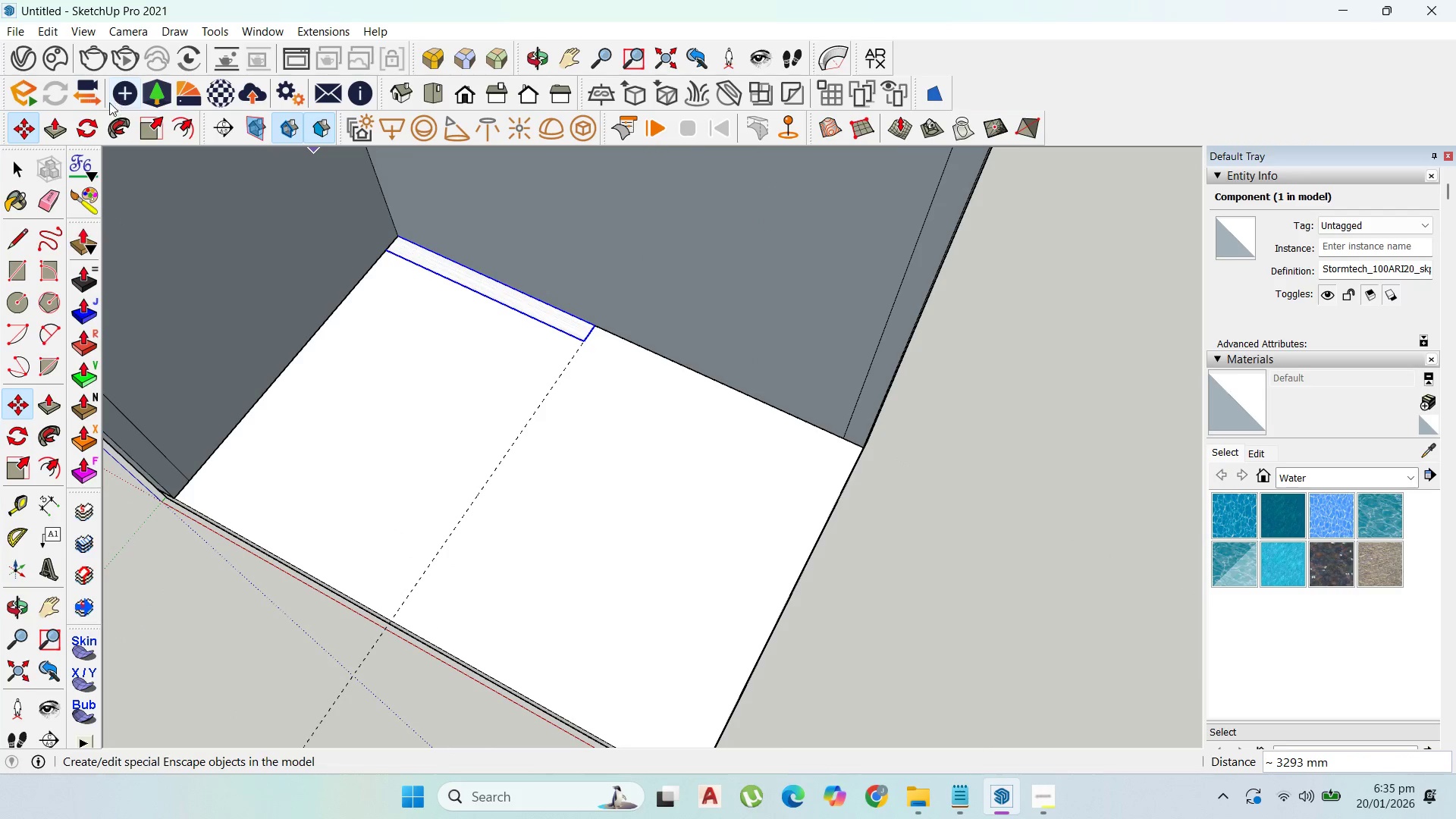 
left_click([86, 122])
 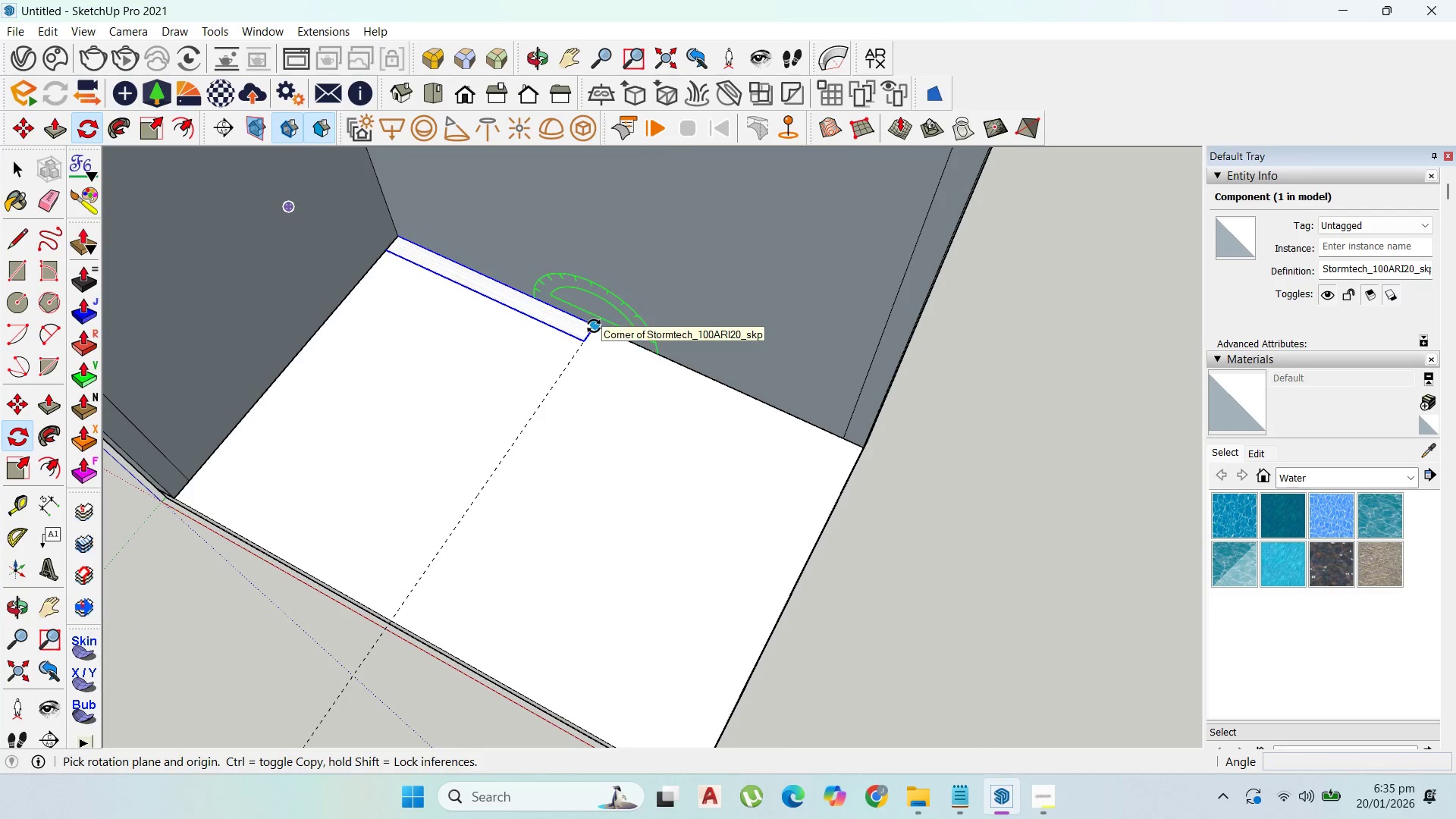 
key(ArrowLeft)
 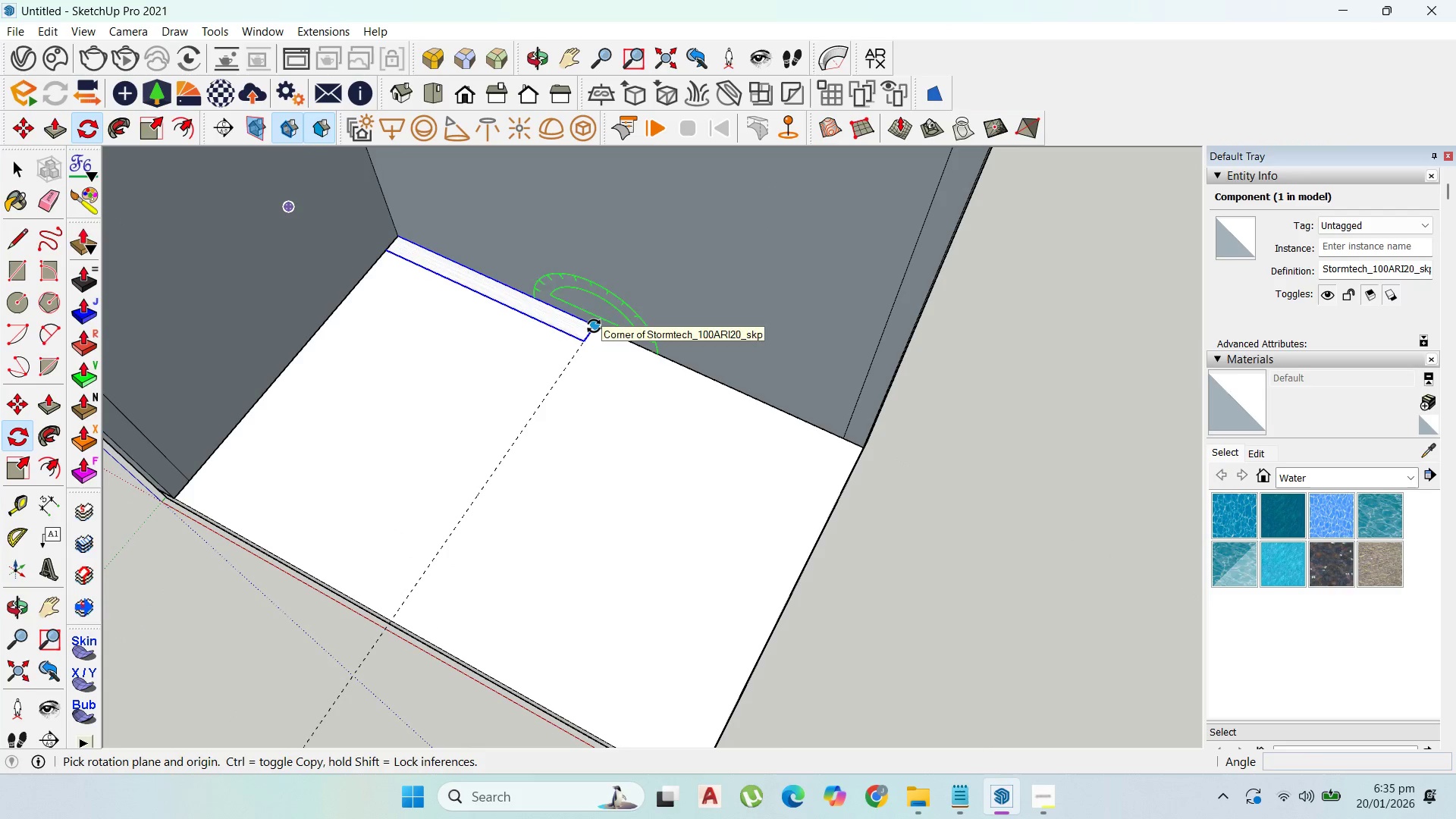 
key(ArrowUp)
 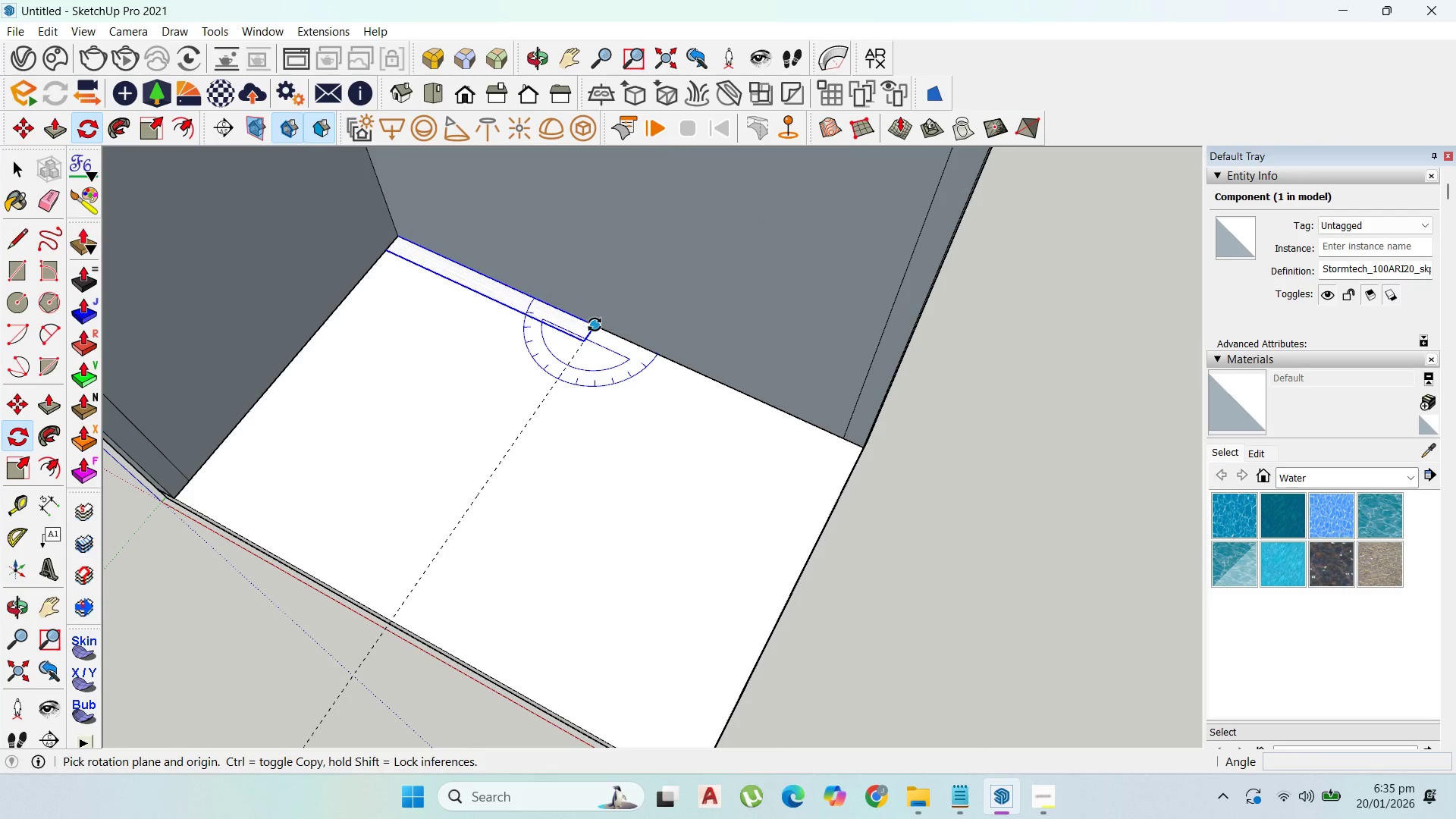 
left_click([595, 325])
 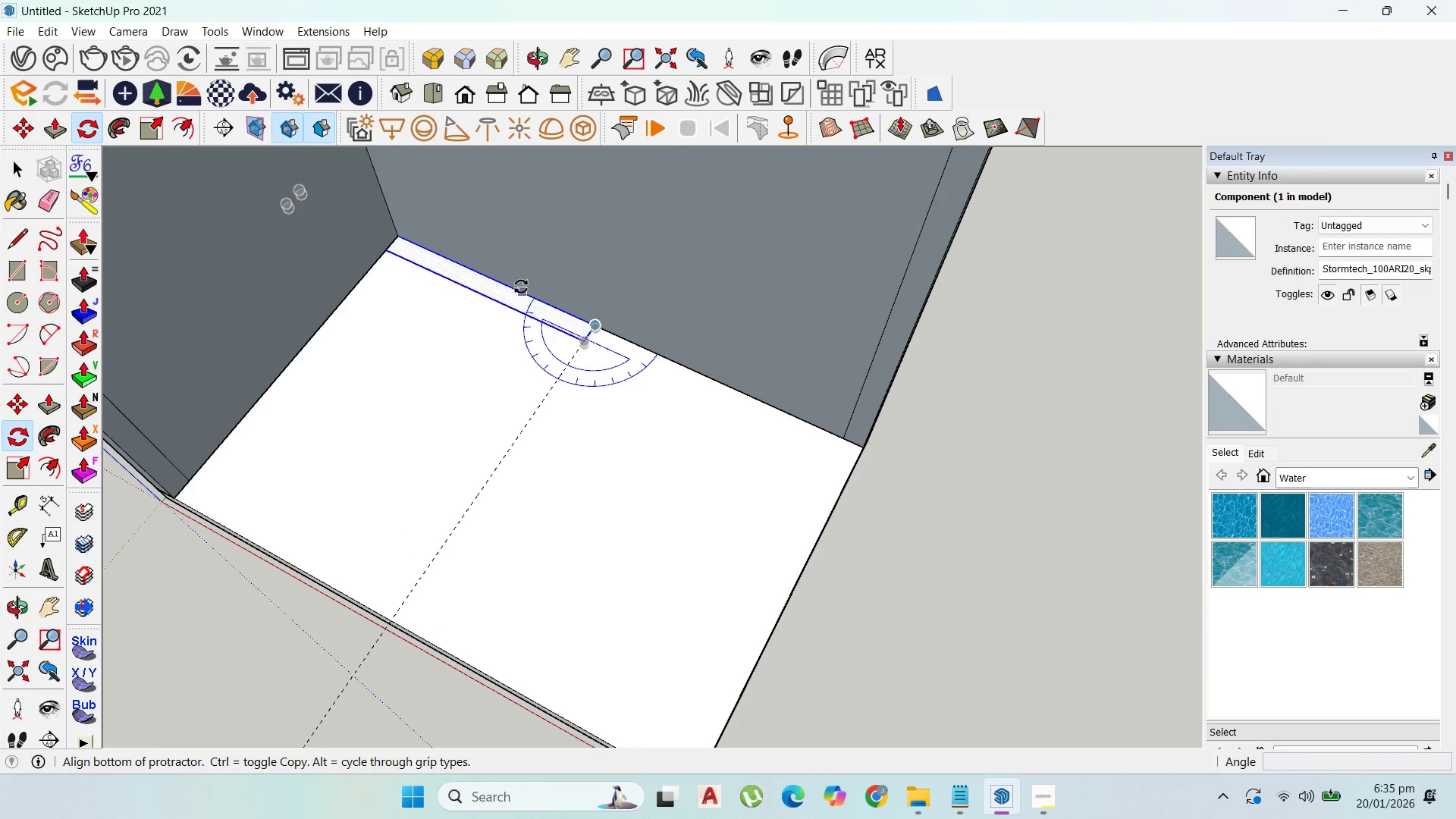 
left_click([520, 286])
 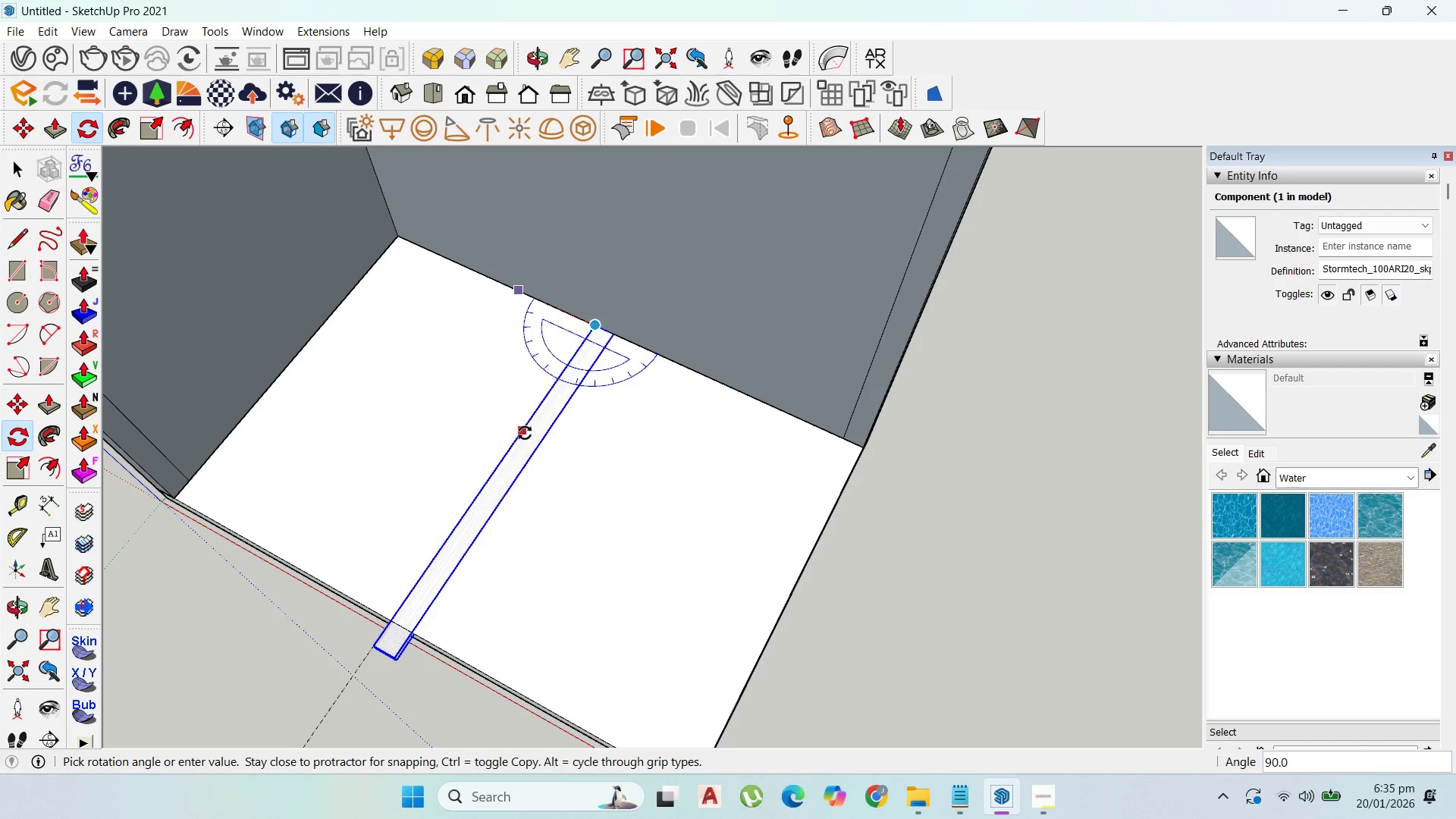 
left_click([522, 432])
 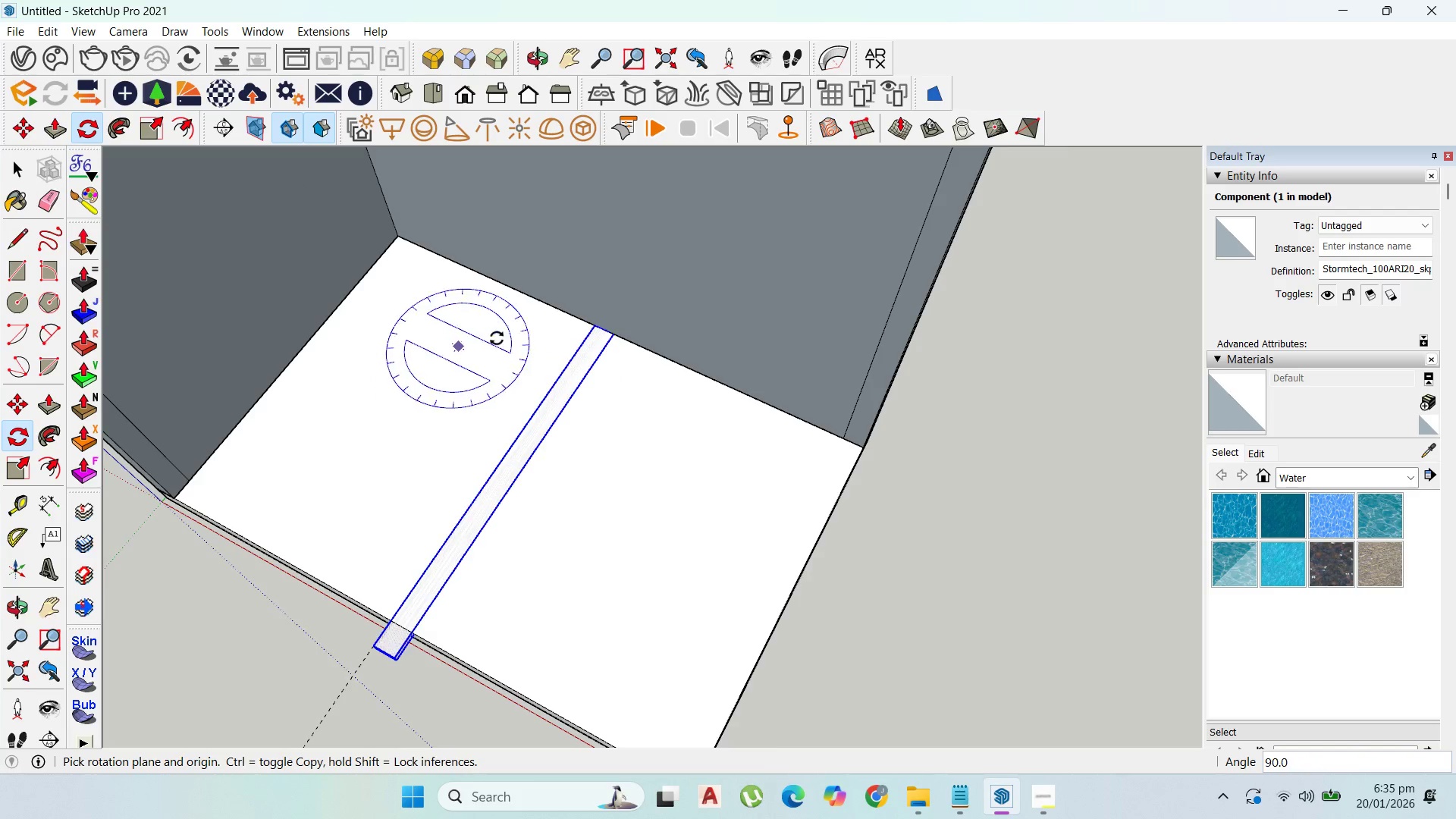 
key(Escape)
 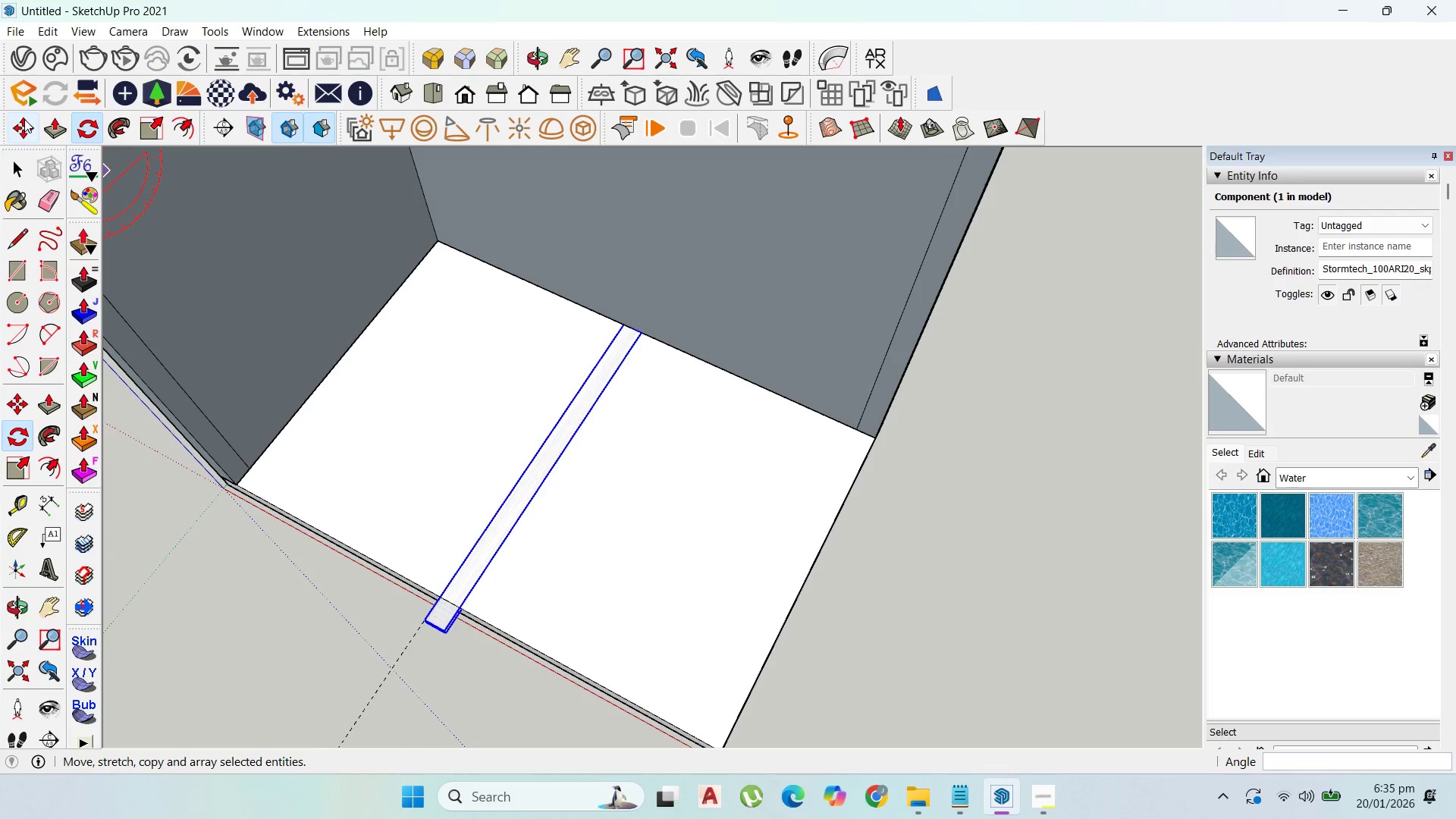 
scroll: coordinate [726, 328], scroll_direction: down, amount: 1.0
 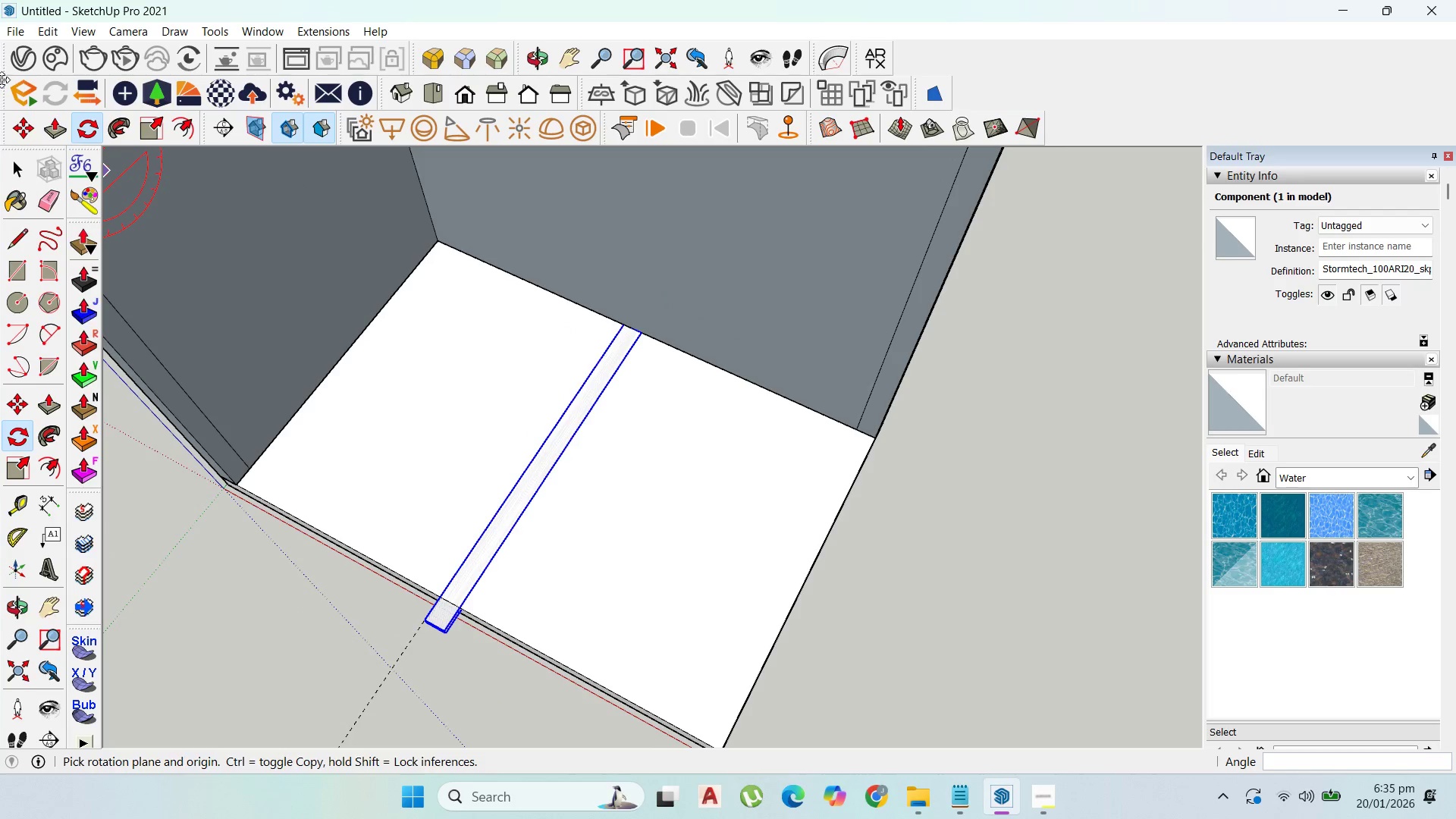 
left_click_drag(start_coordinate=[24, 121], to_coordinate=[45, 121])
 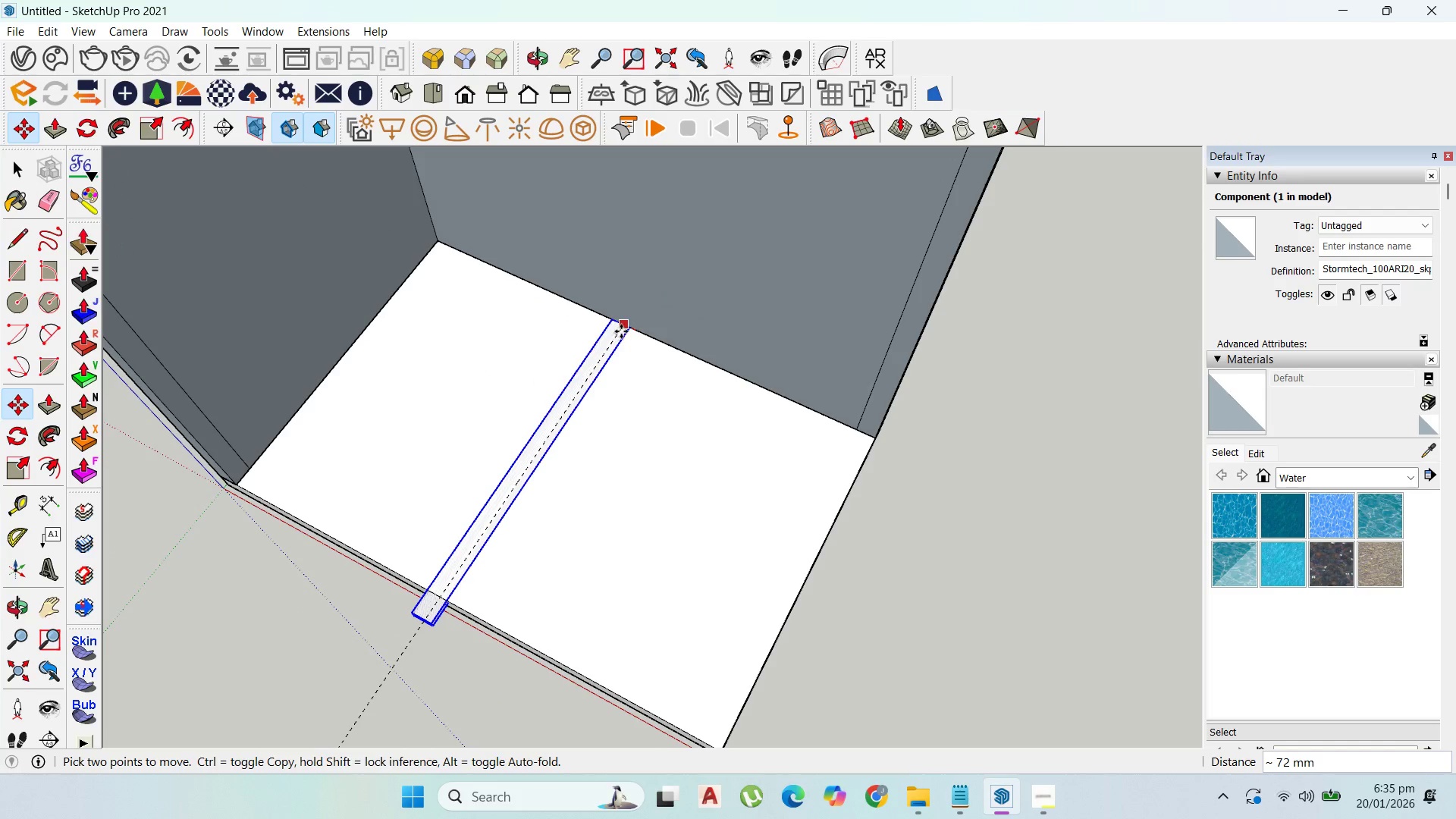 
left_click([616, 331])
 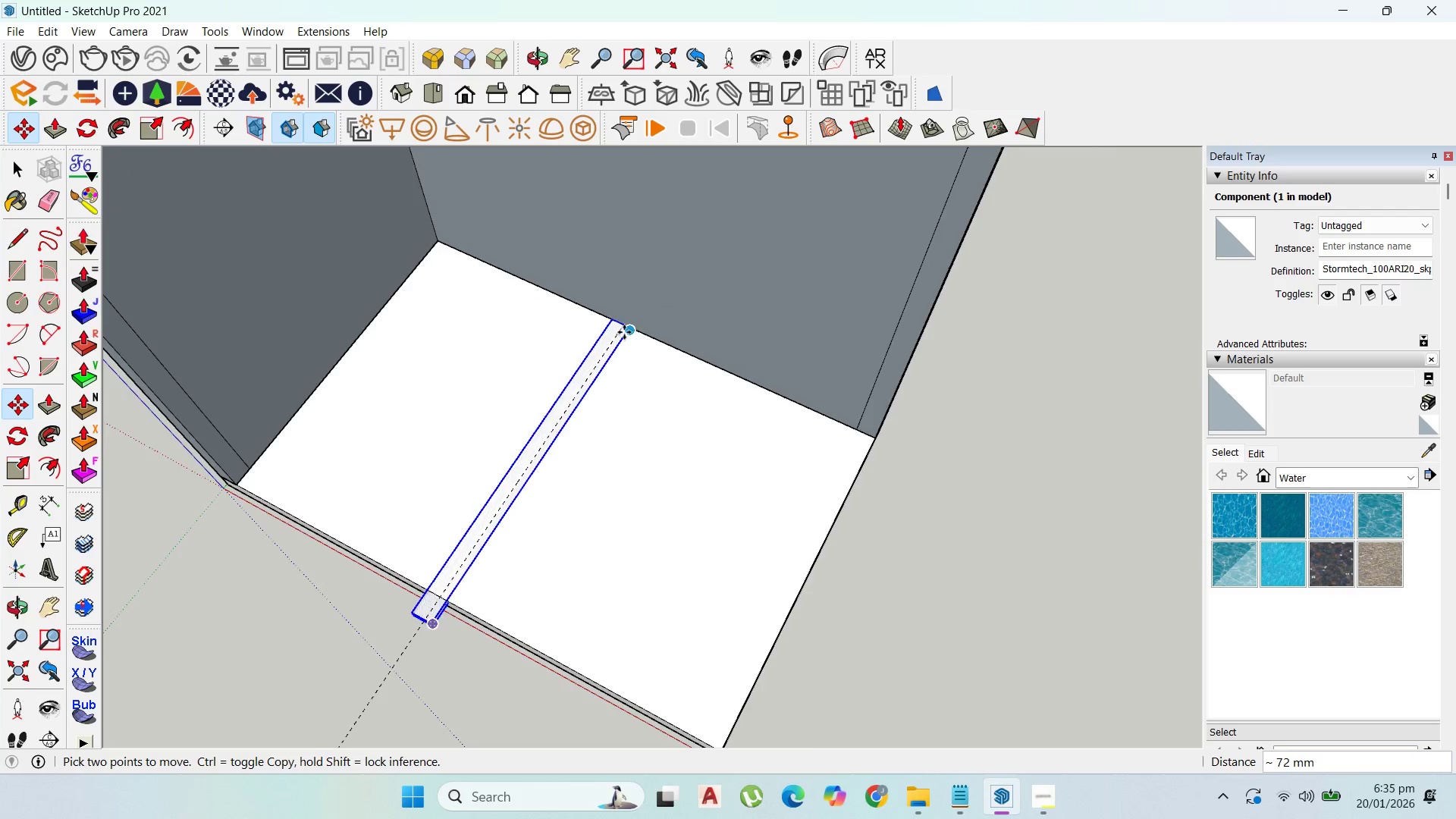 
scroll: coordinate [608, 336], scroll_direction: up, amount: 5.0
 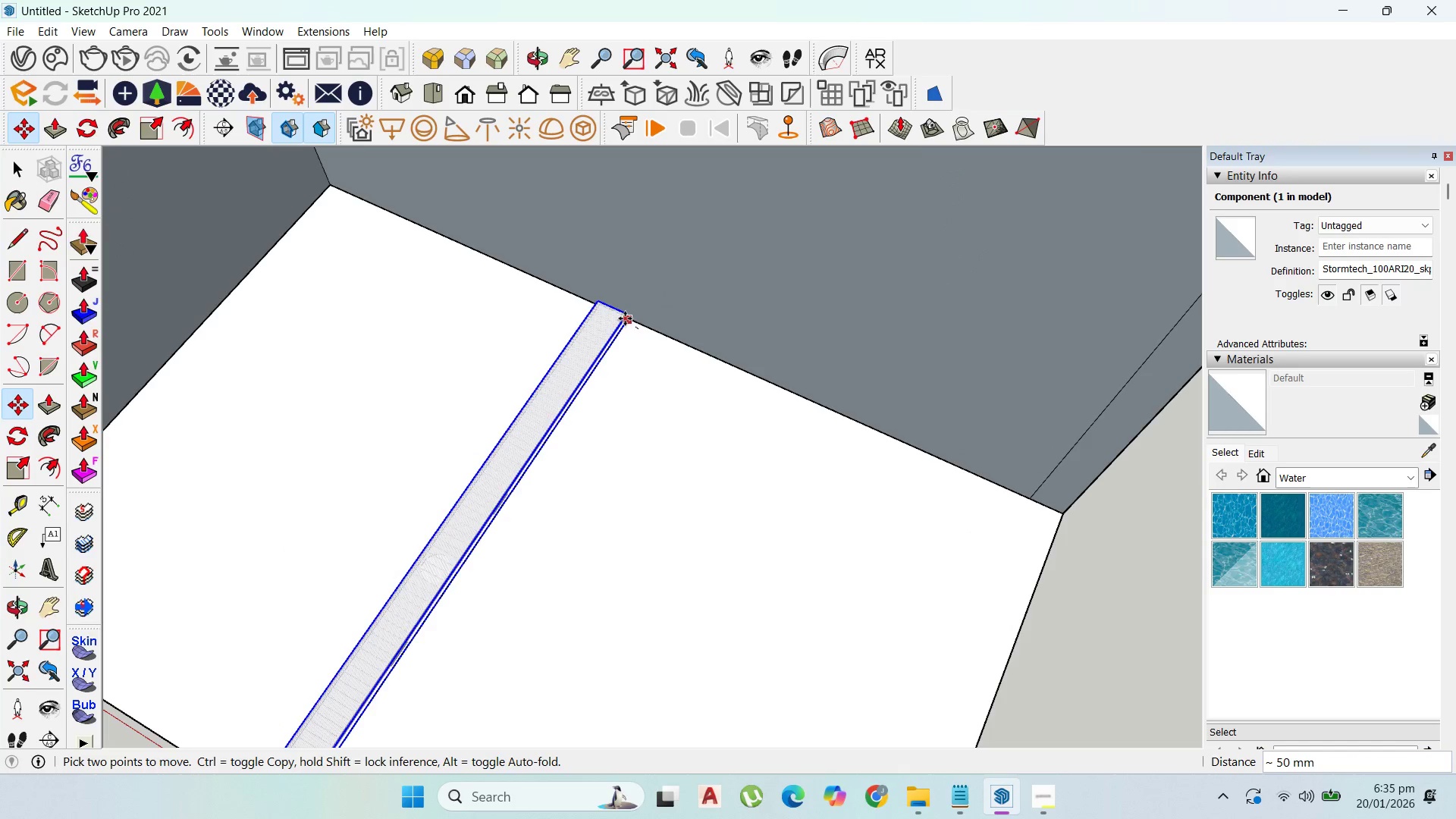 
left_click([625, 318])
 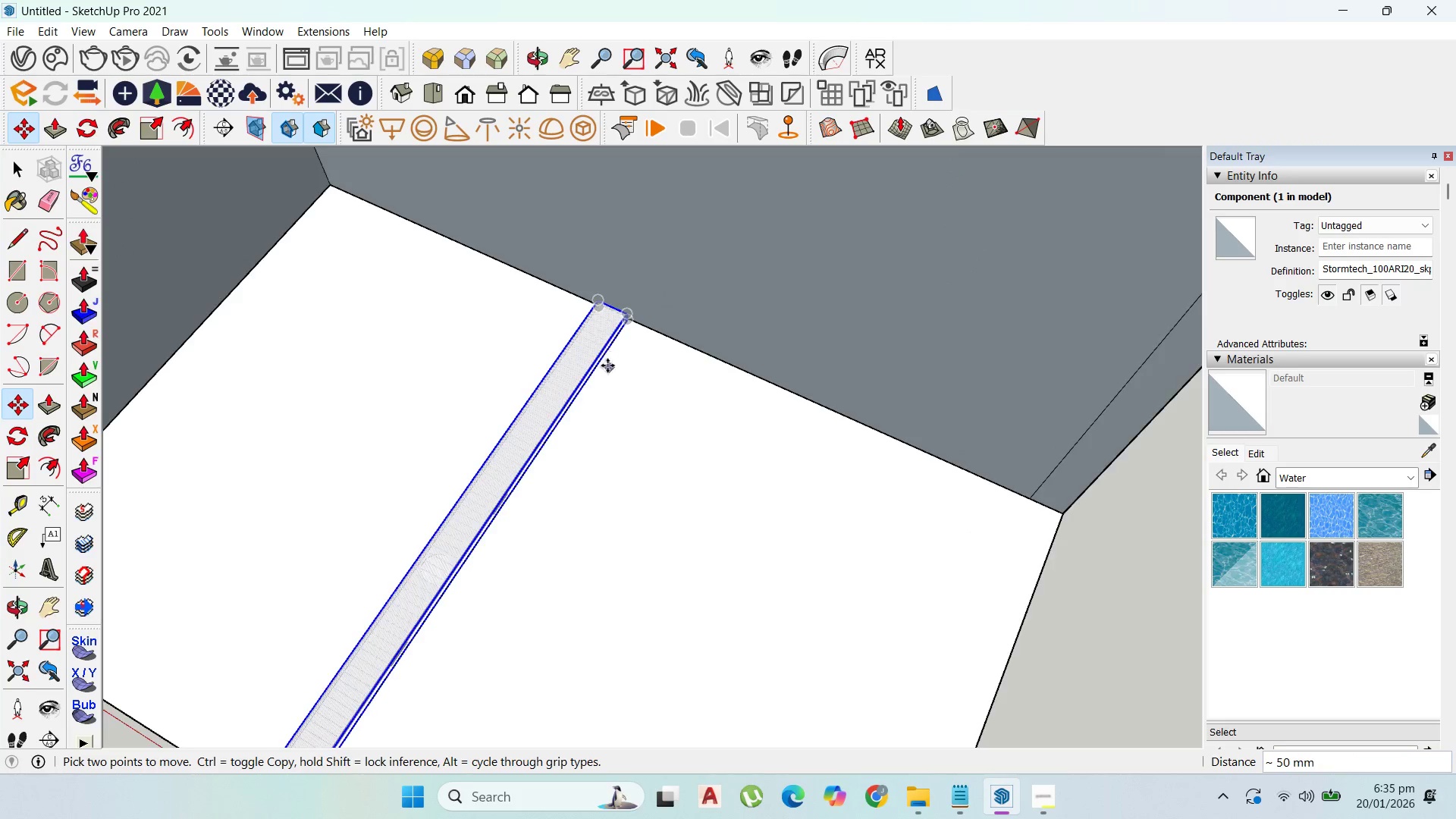 
scroll: coordinate [626, 320], scroll_direction: up, amount: 10.0
 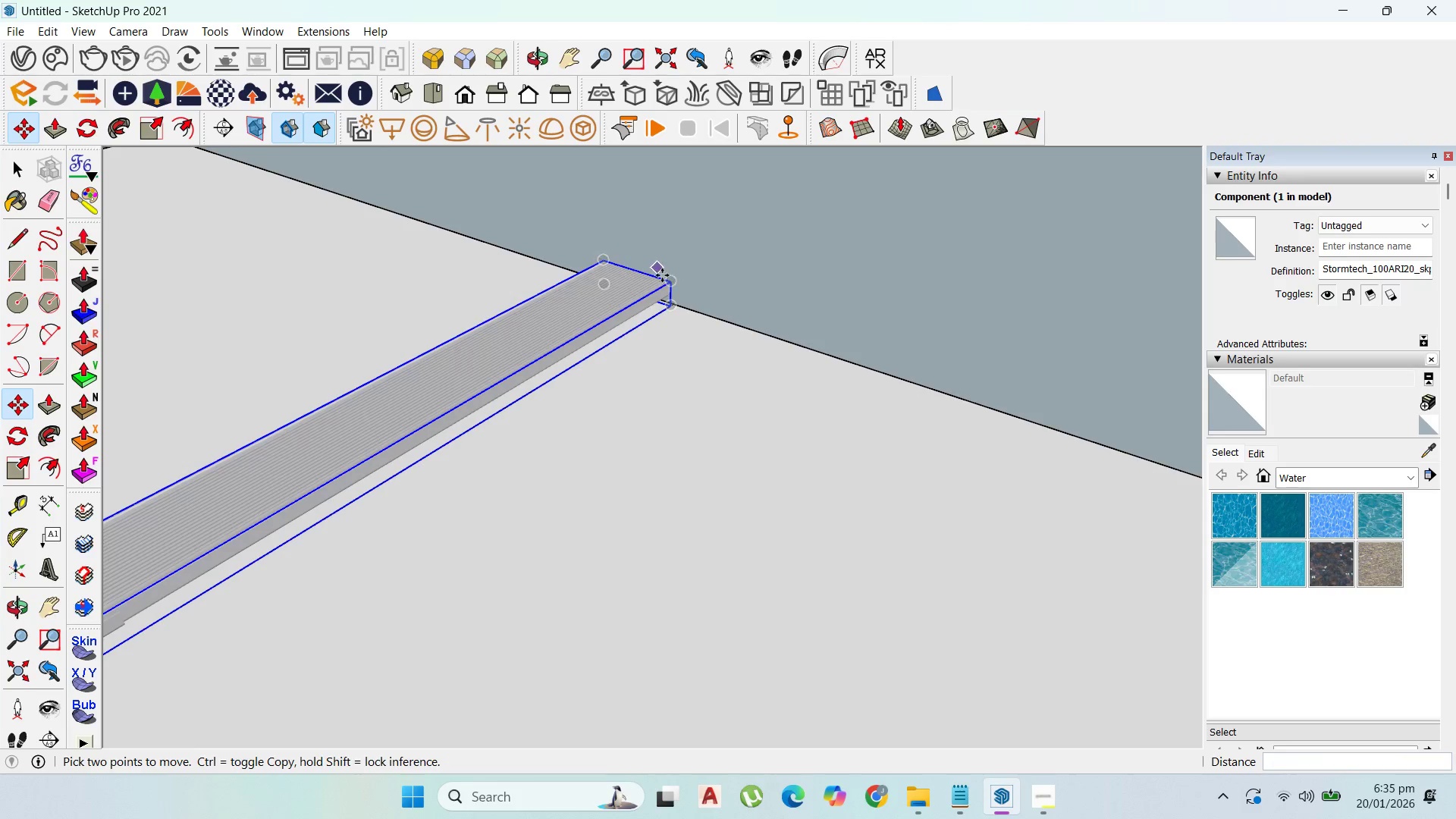 
left_click([663, 278])
 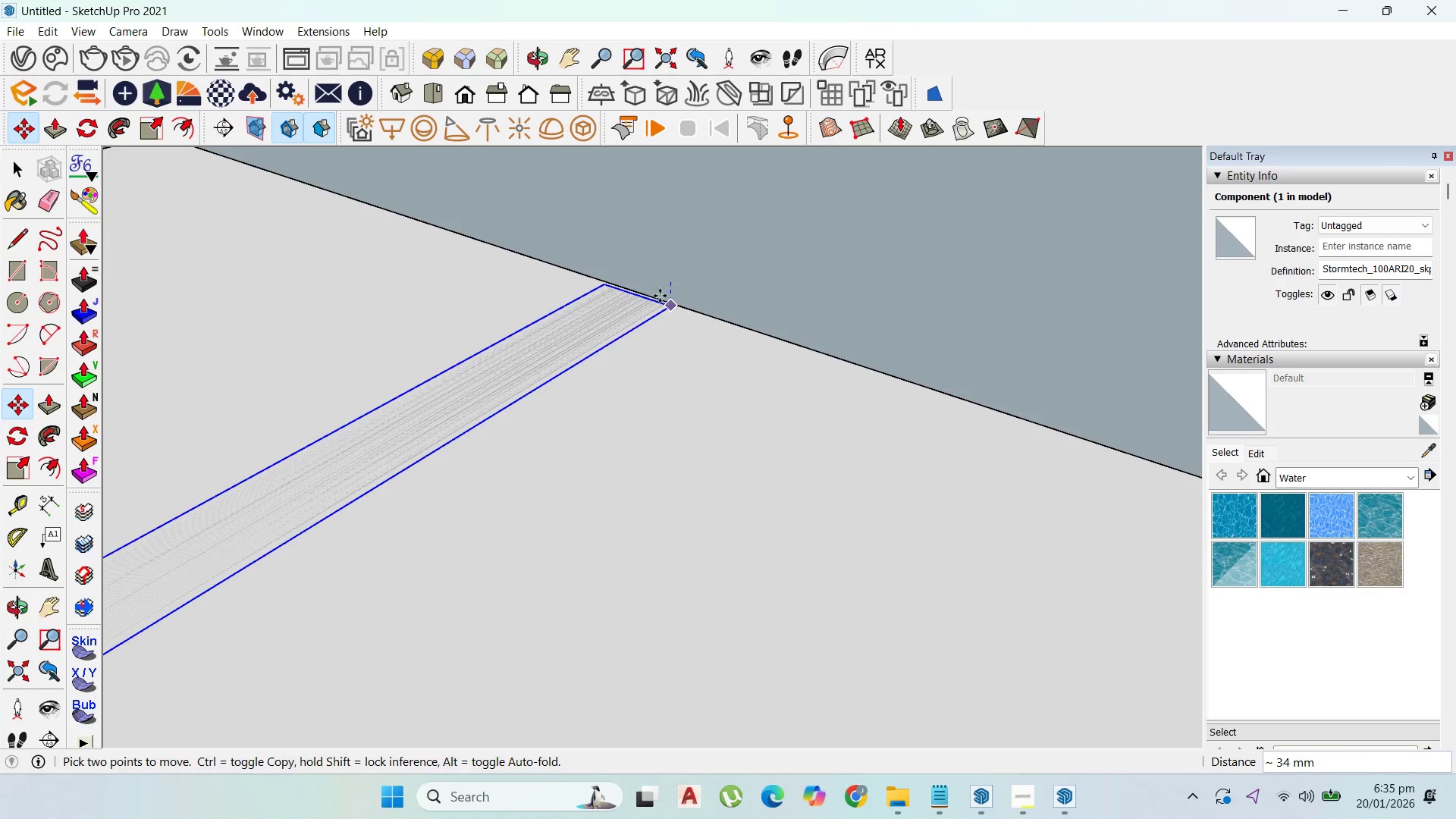 
left_click([667, 301])
 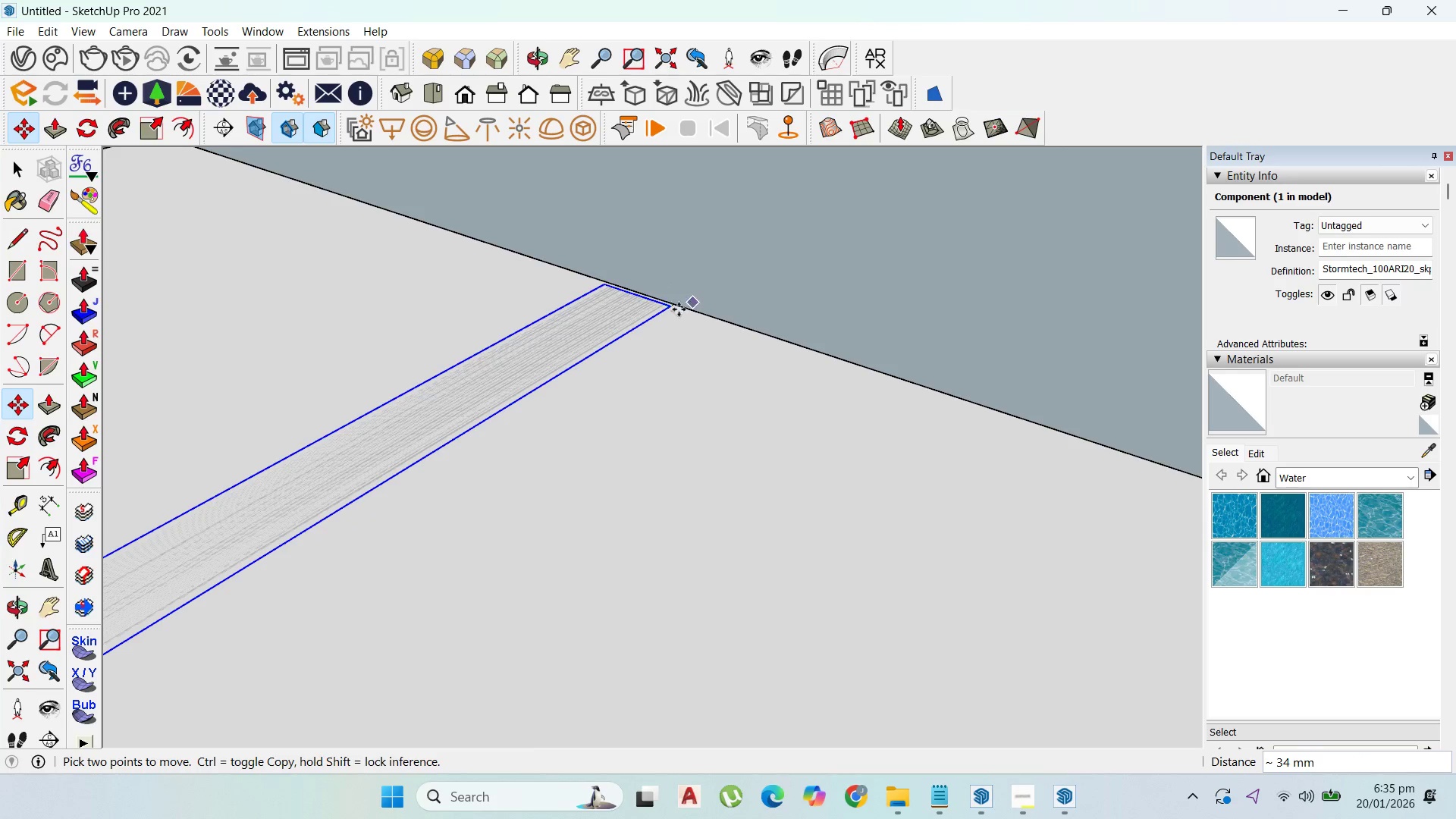 
left_click([671, 329])
 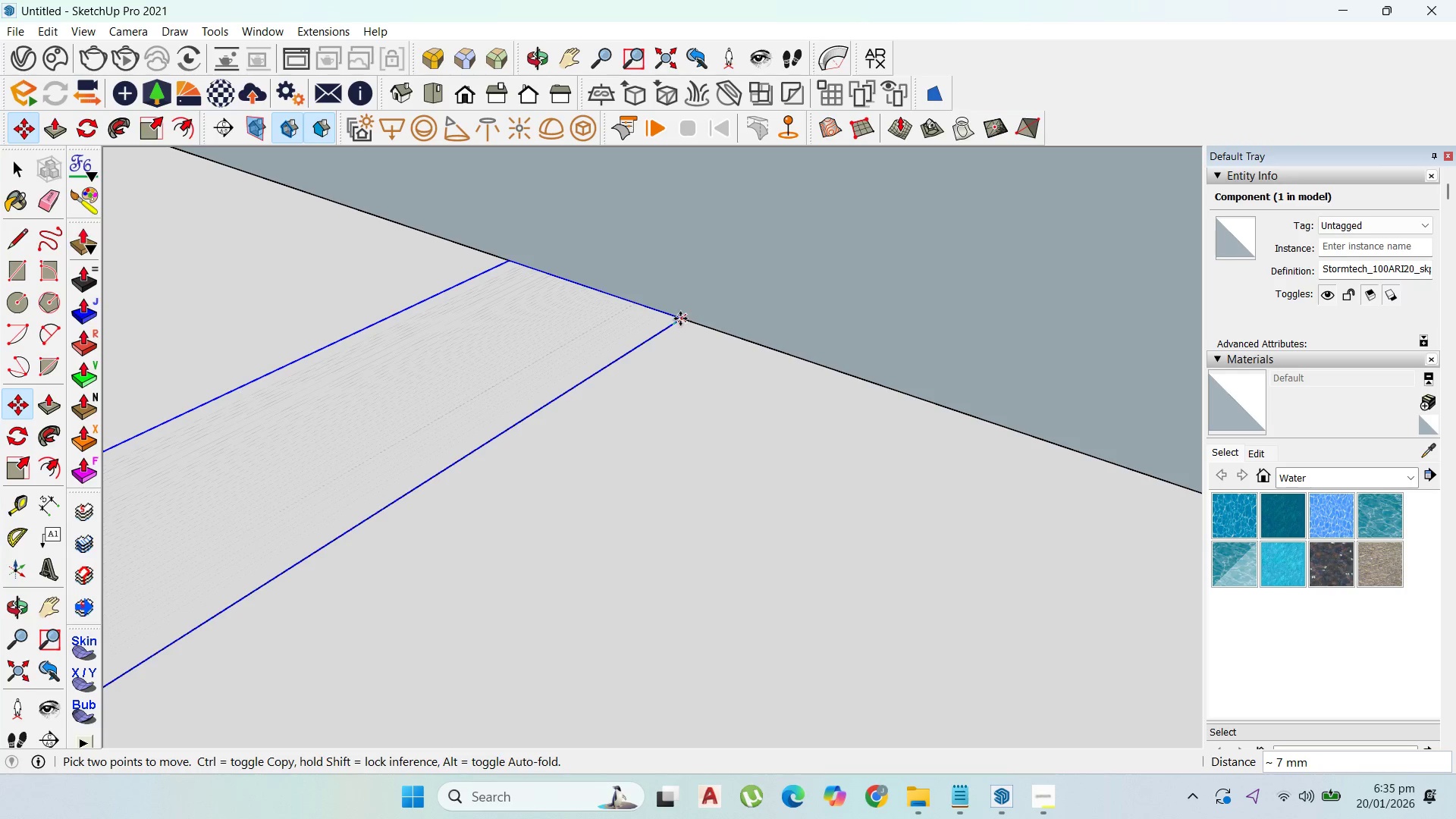 
scroll: coordinate [685, 312], scroll_direction: up, amount: 10.0
 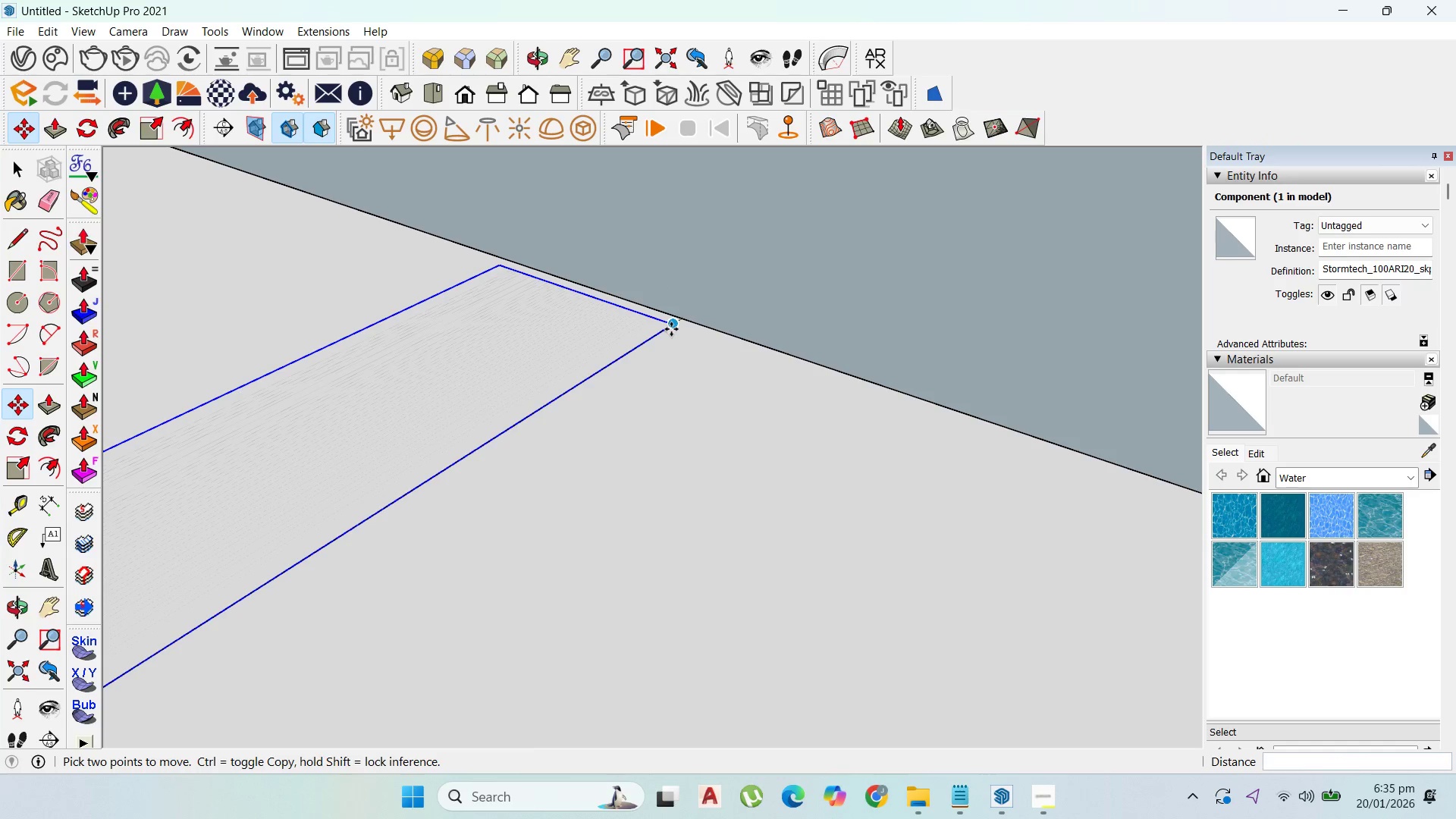 
left_click([681, 318])
 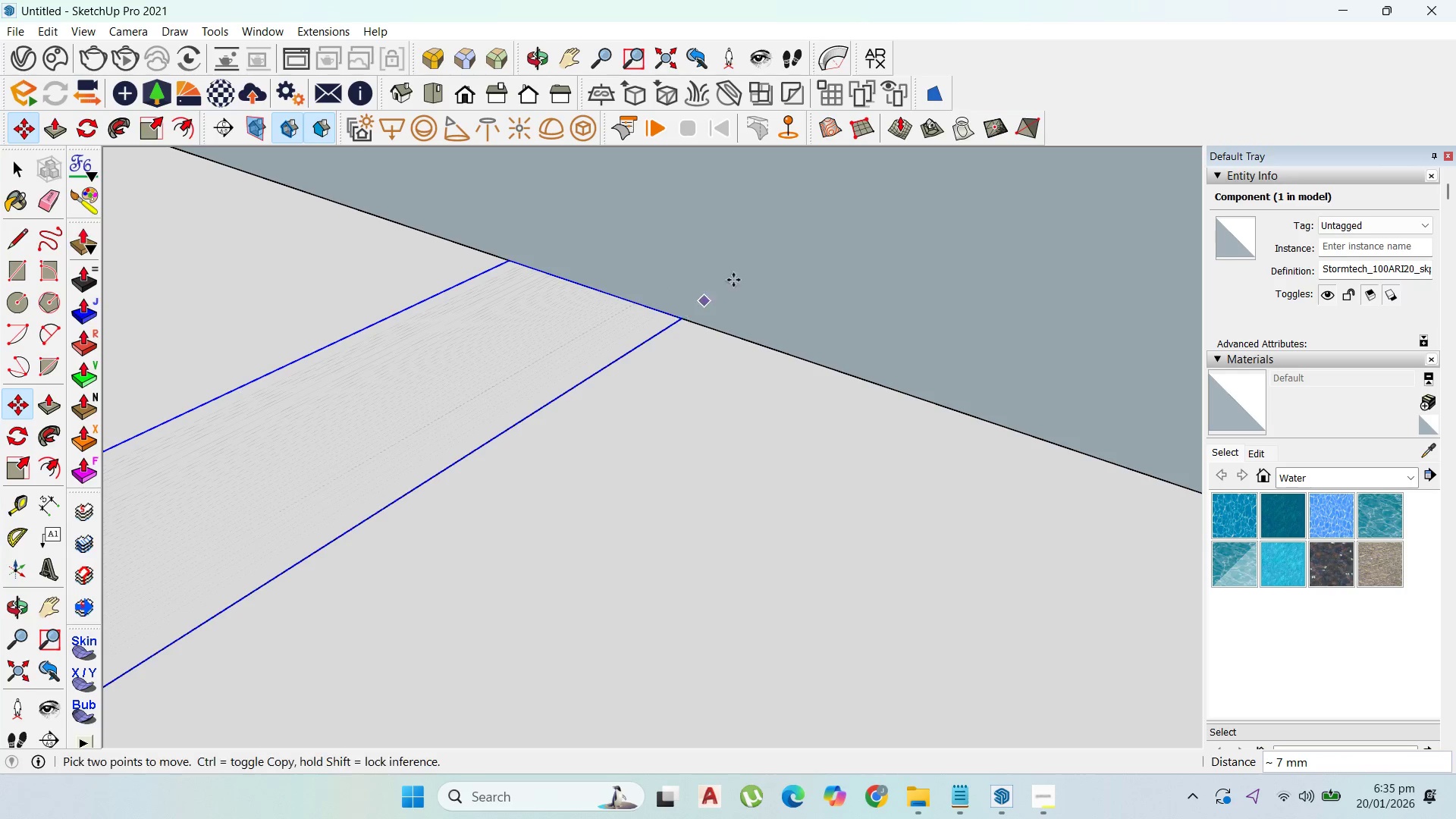 
scroll: coordinate [692, 398], scroll_direction: down, amount: 30.0
 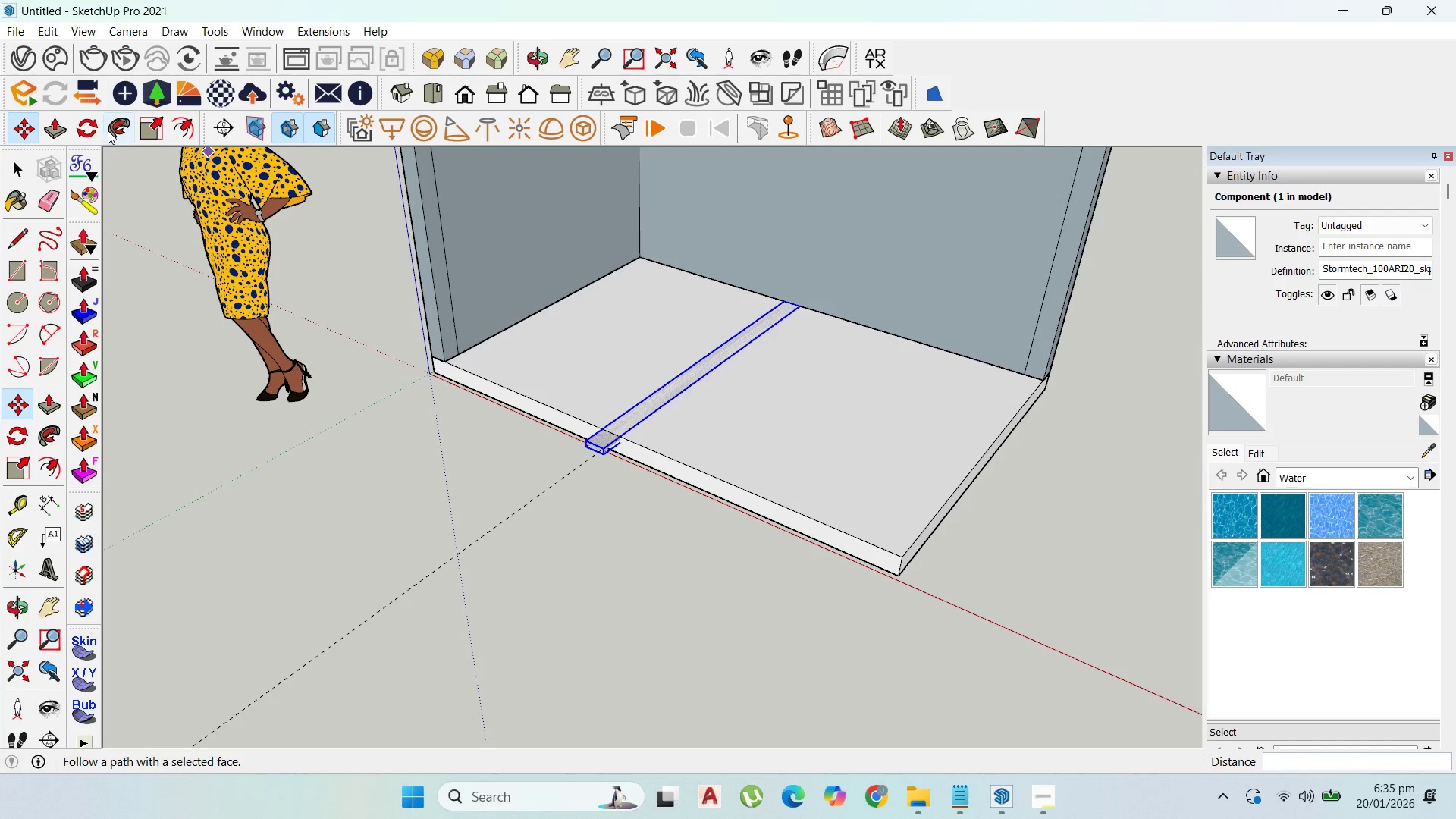 
left_click([136, 127])
 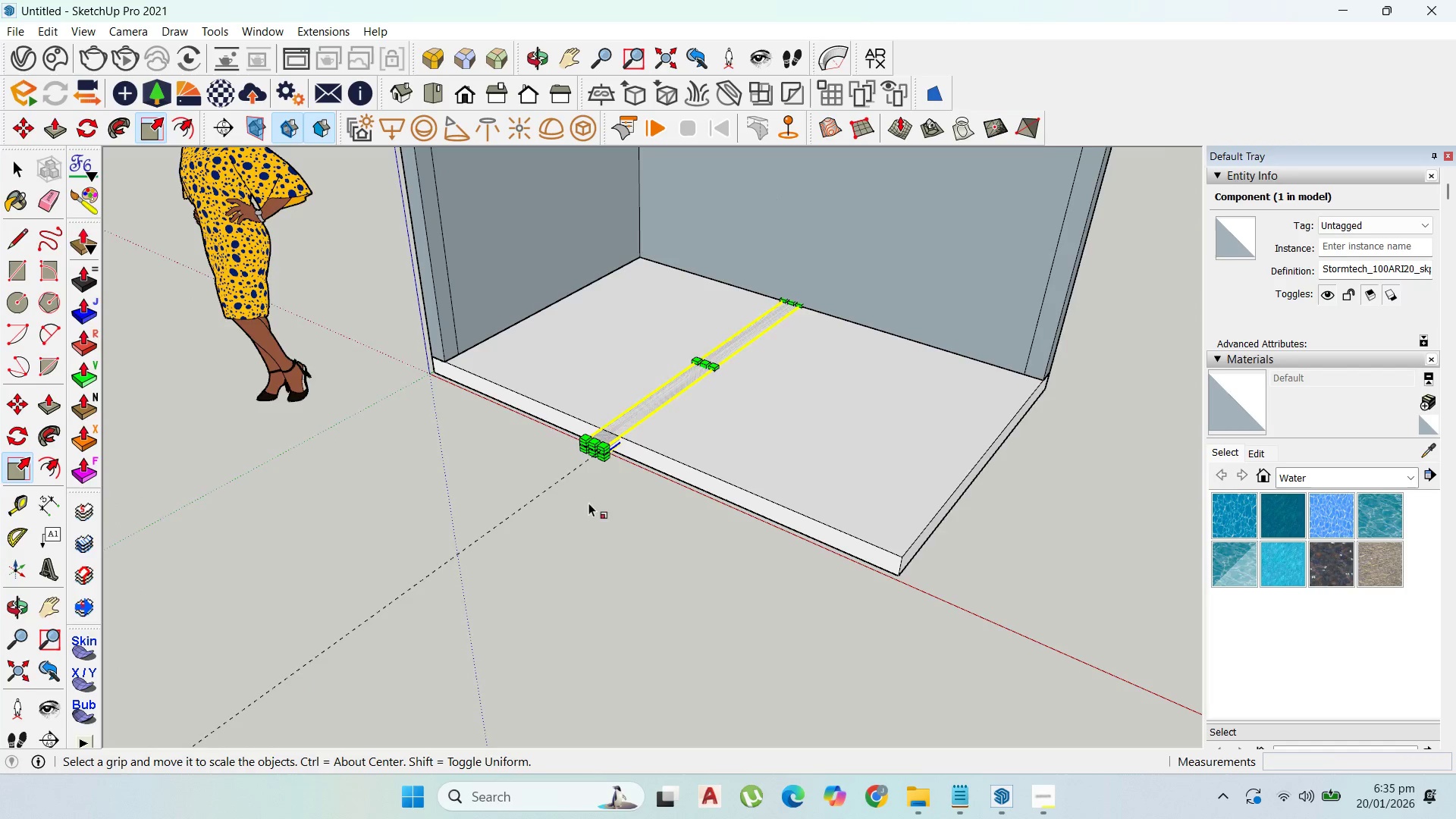 
scroll: coordinate [585, 442], scroll_direction: up, amount: 12.0
 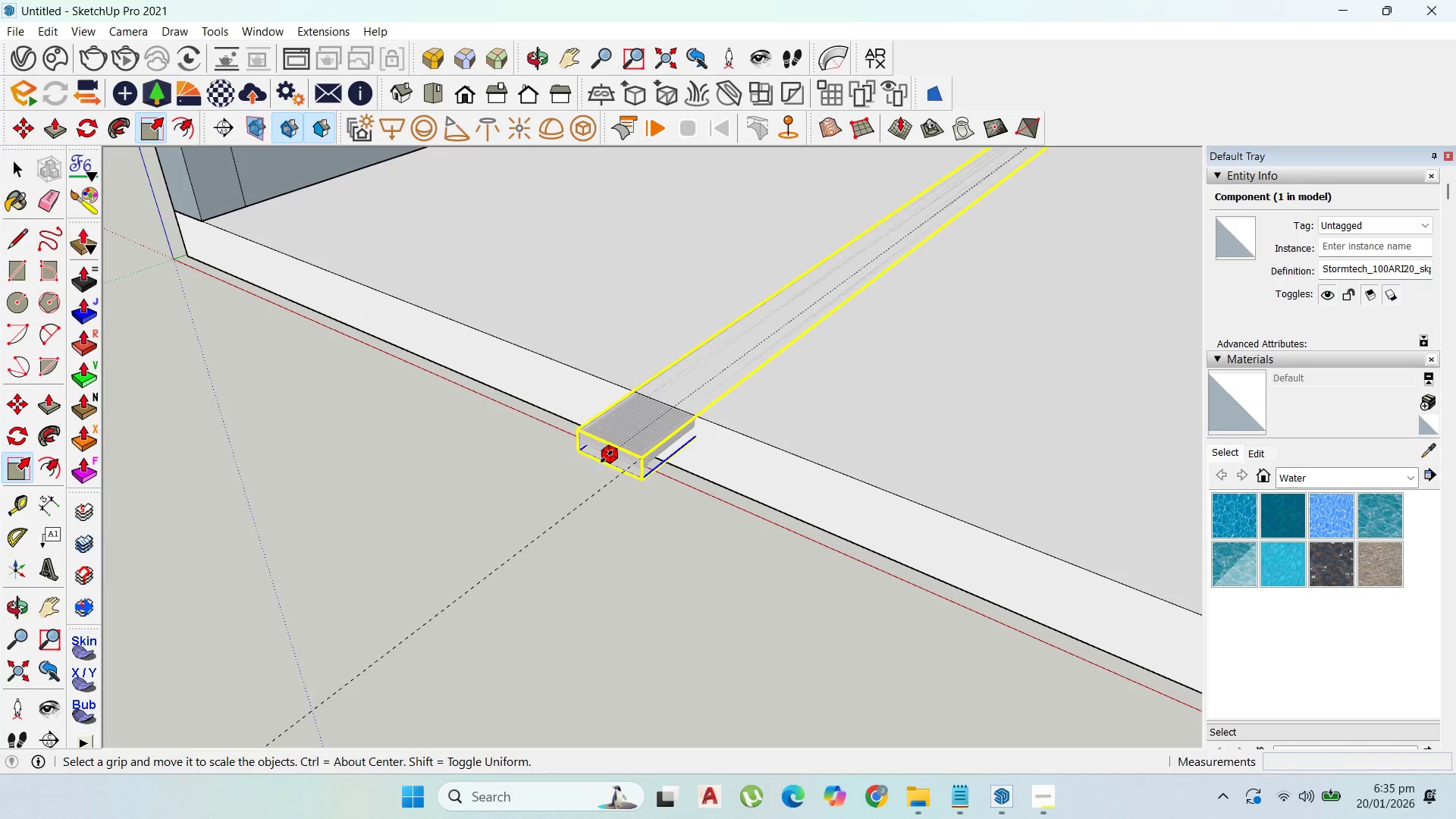 
scroll: coordinate [489, 357], scroll_direction: down, amount: 4.0
 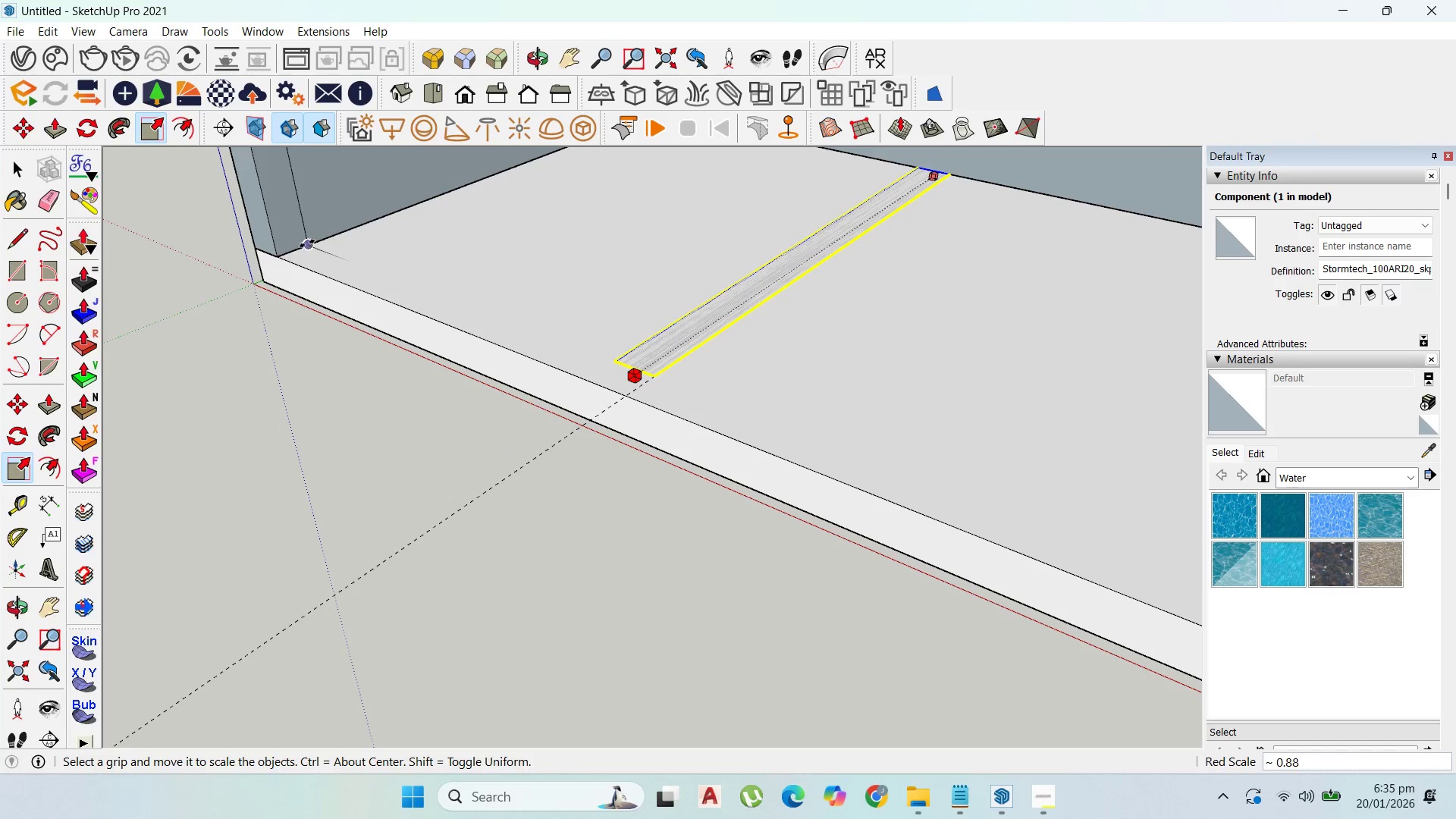 
left_click([306, 243])
 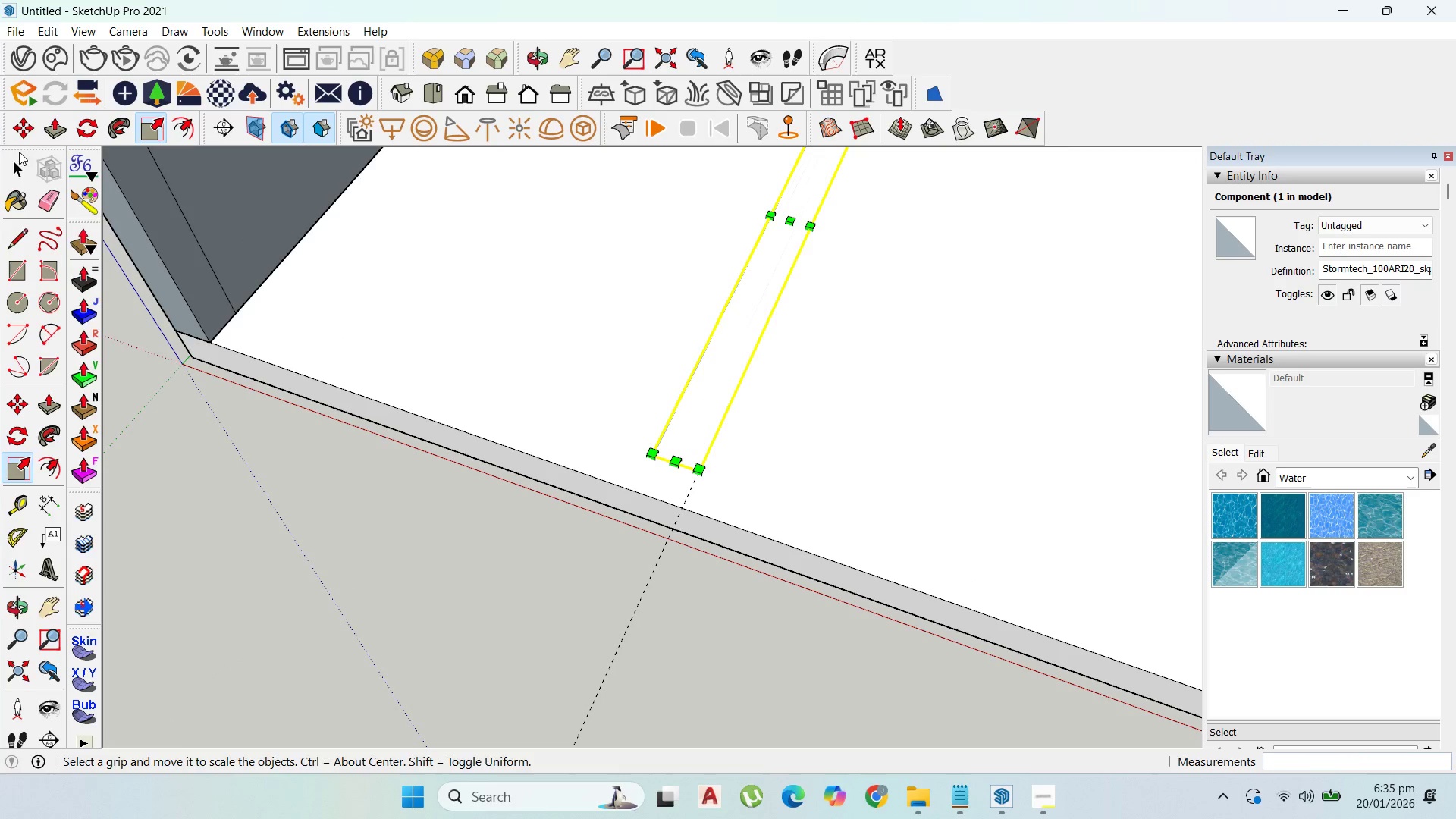 
double_click([18, 171])
 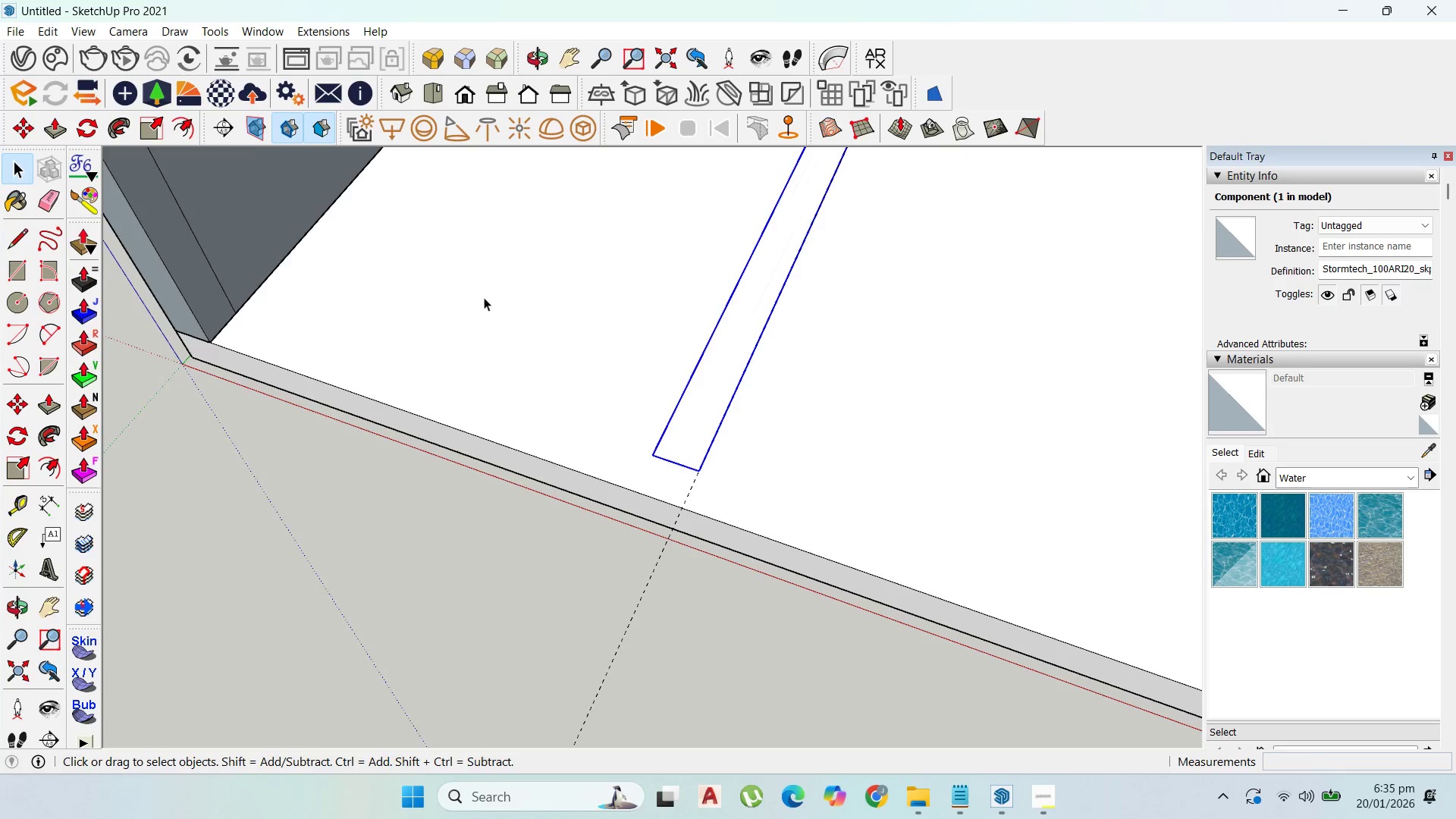 
scroll: coordinate [658, 459], scroll_direction: down, amount: 7.0
 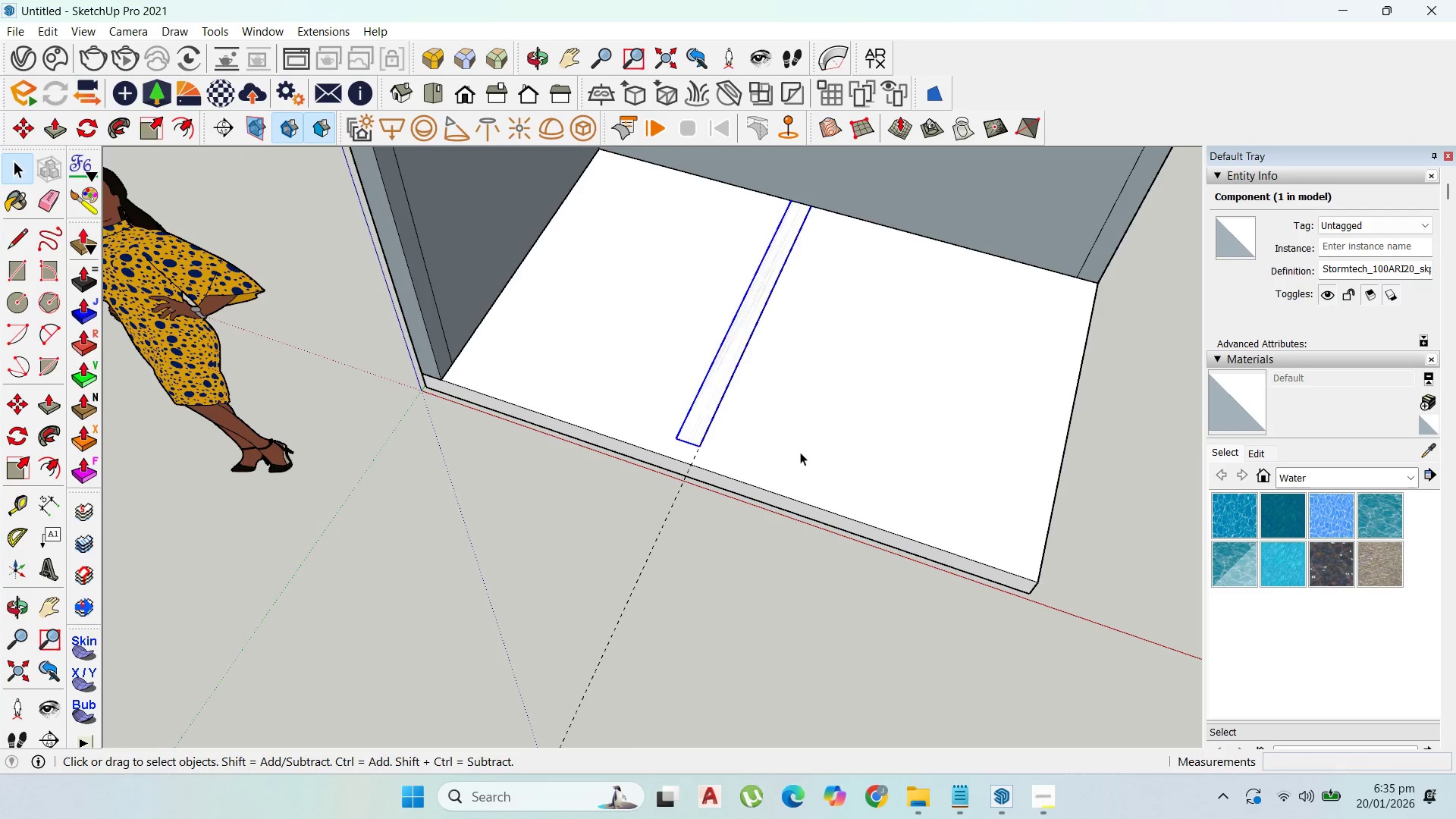 
double_click([800, 451])
 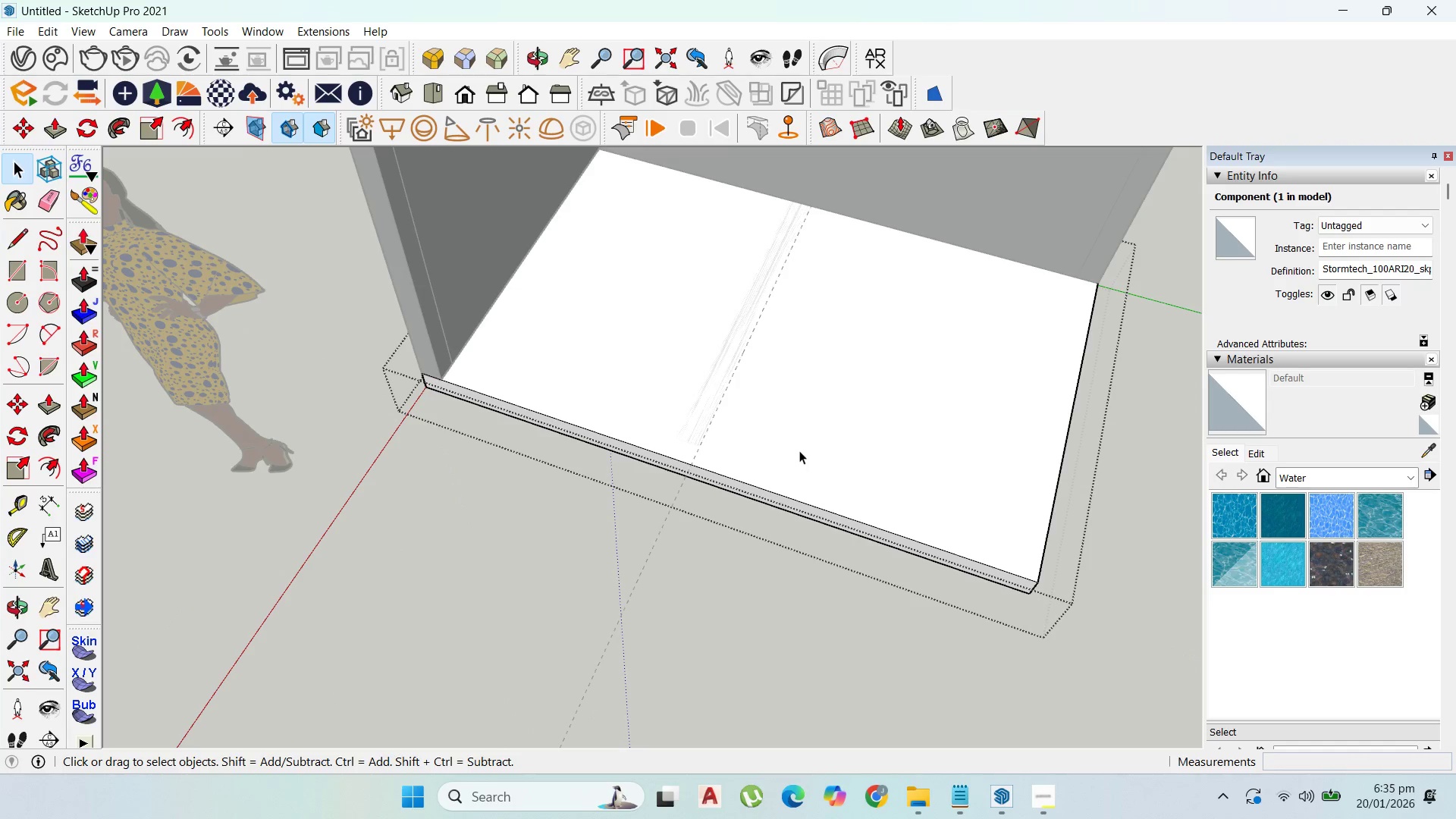 
triple_click([799, 450])
 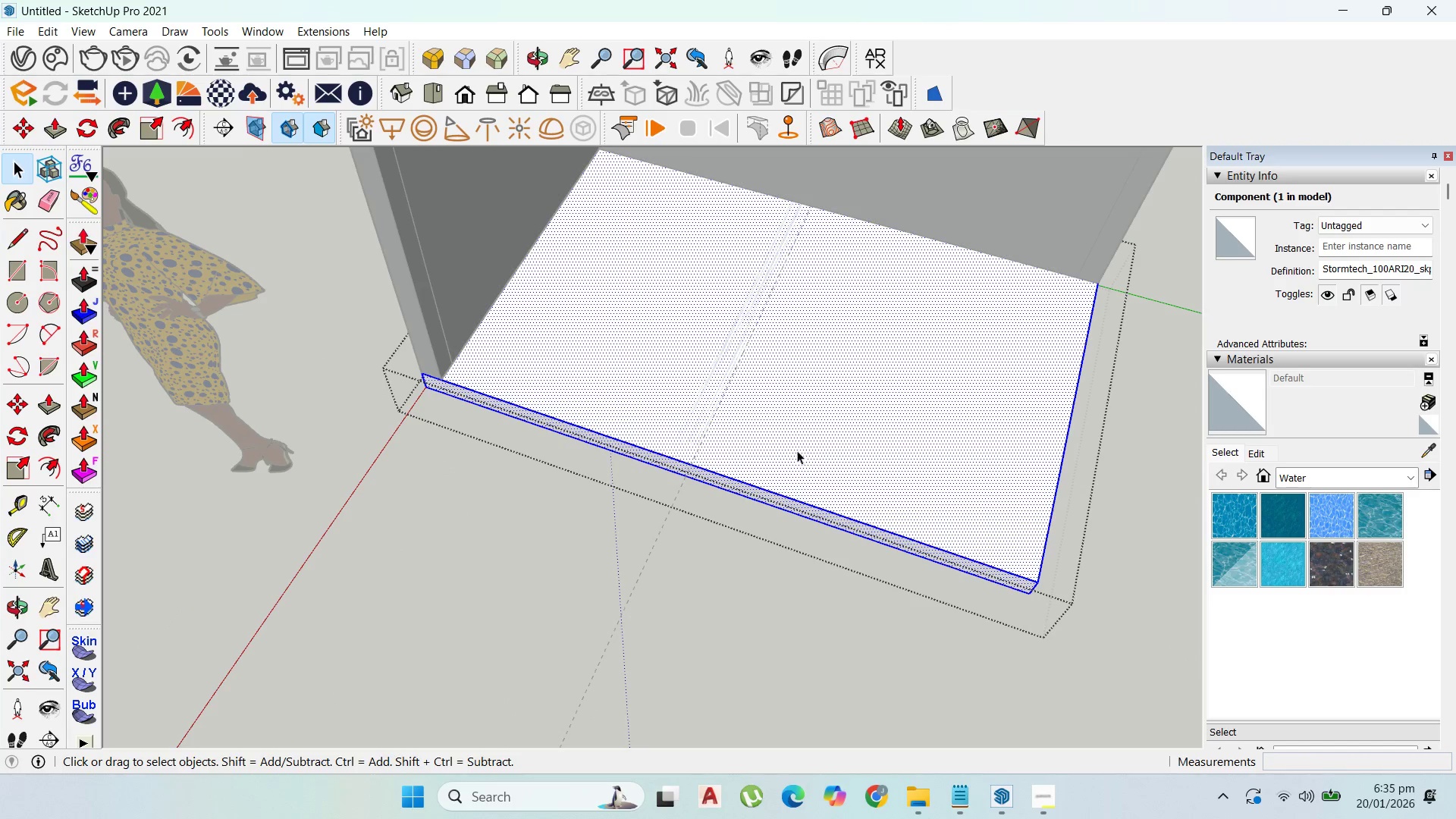 
left_click_drag(start_coordinate=[795, 453], to_coordinate=[795, 449])
 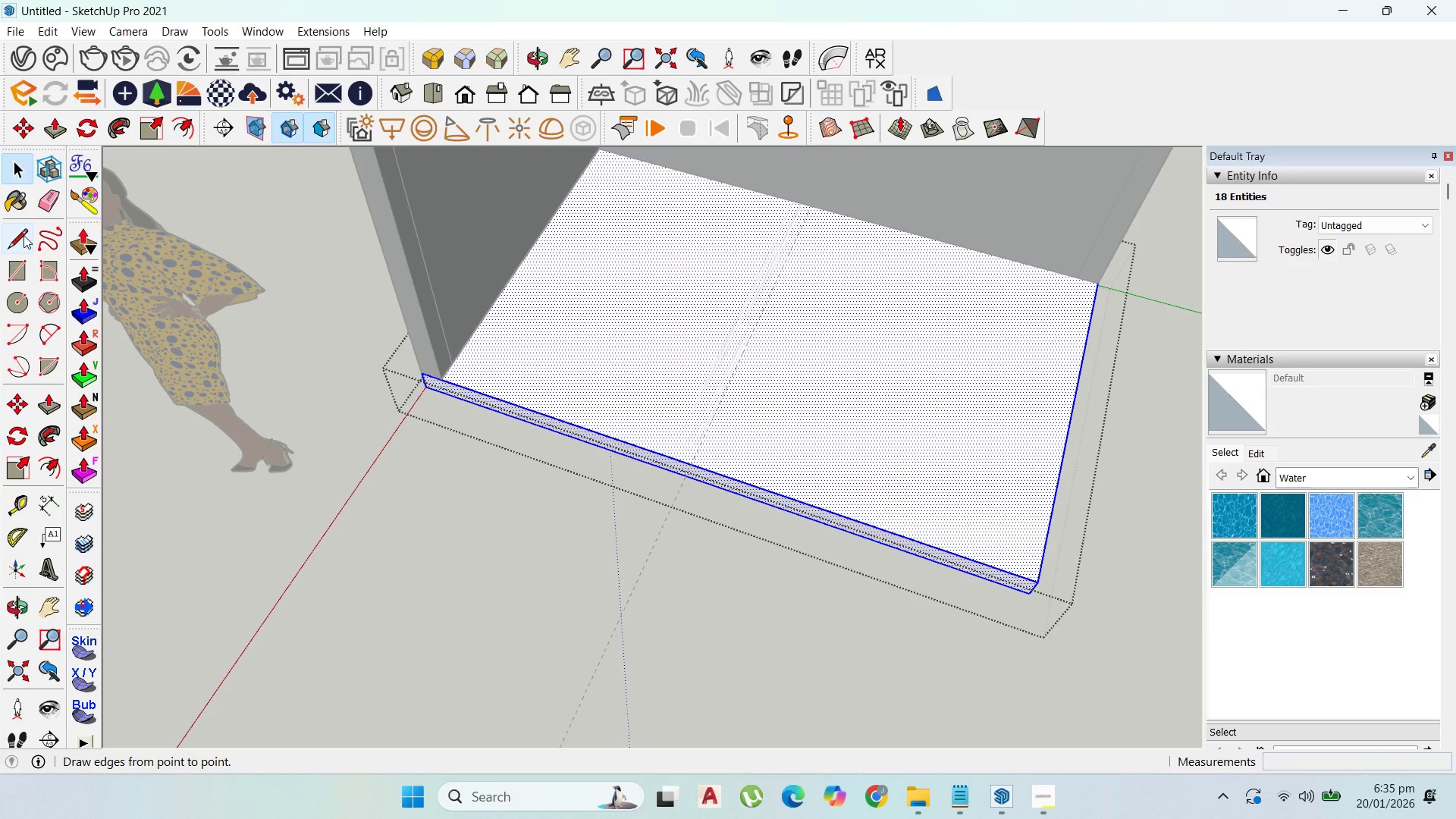 
left_click([19, 264])
 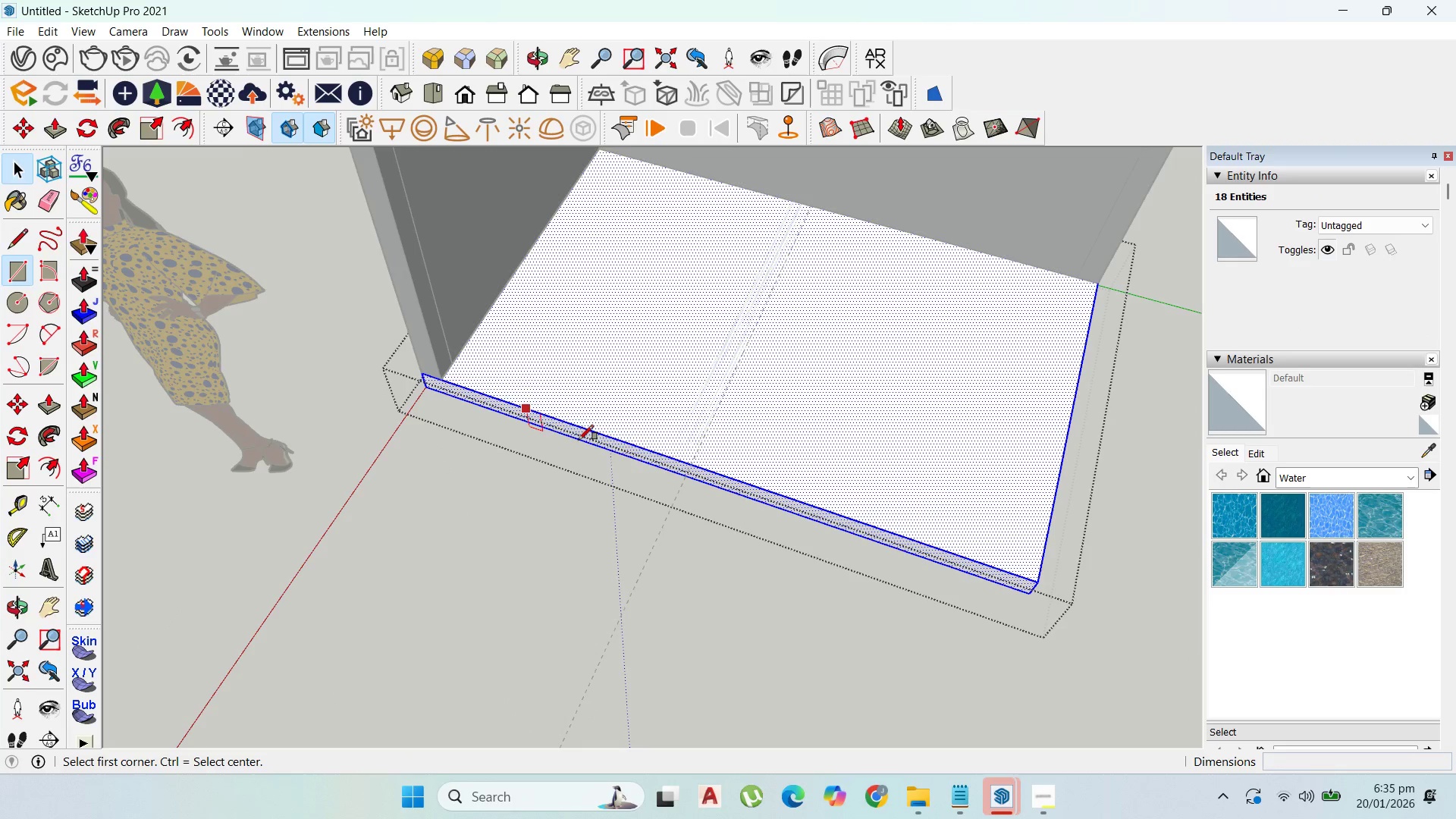 
scroll: coordinate [682, 416], scroll_direction: up, amount: 15.0
 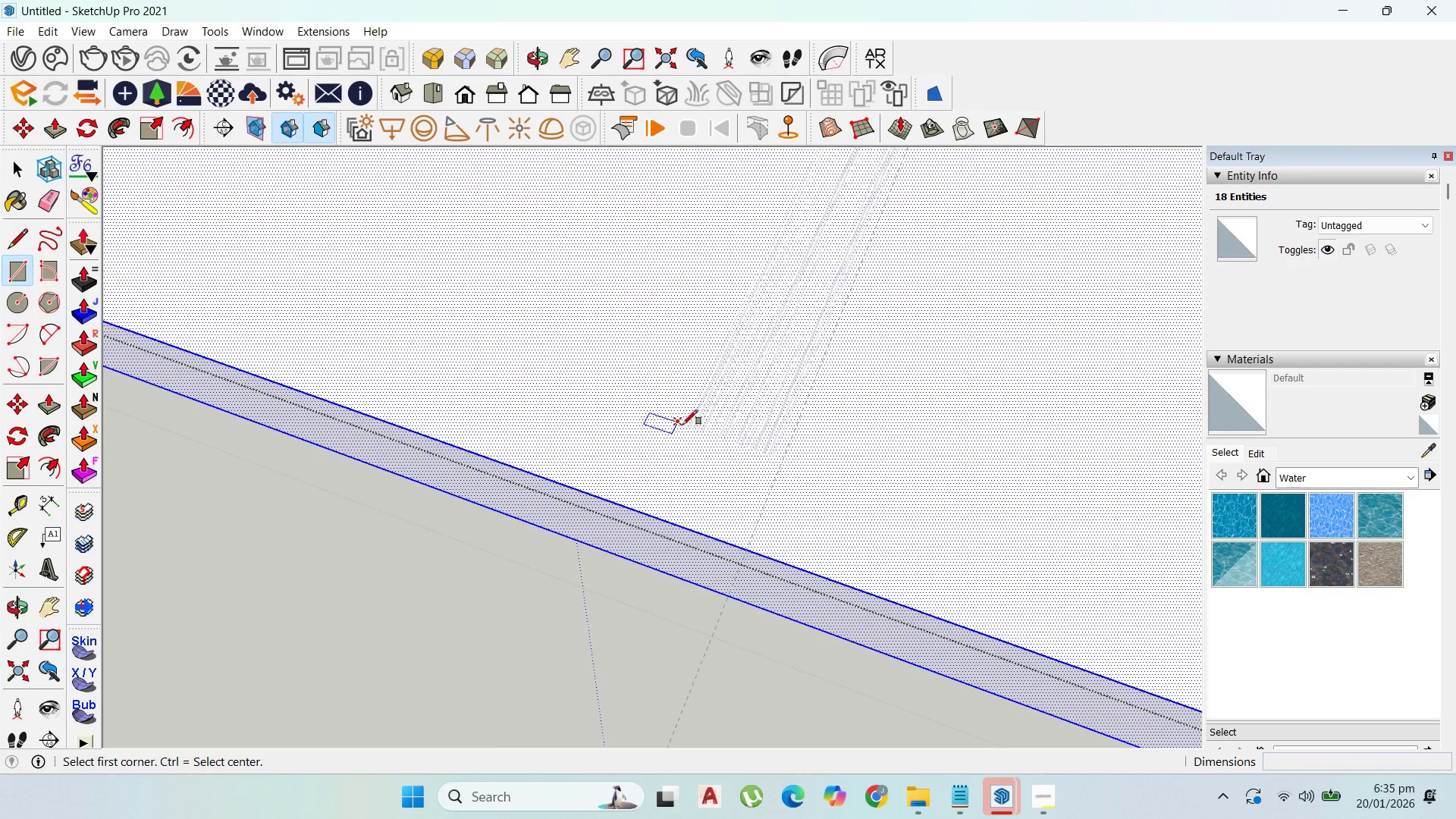 
left_click([682, 425])
 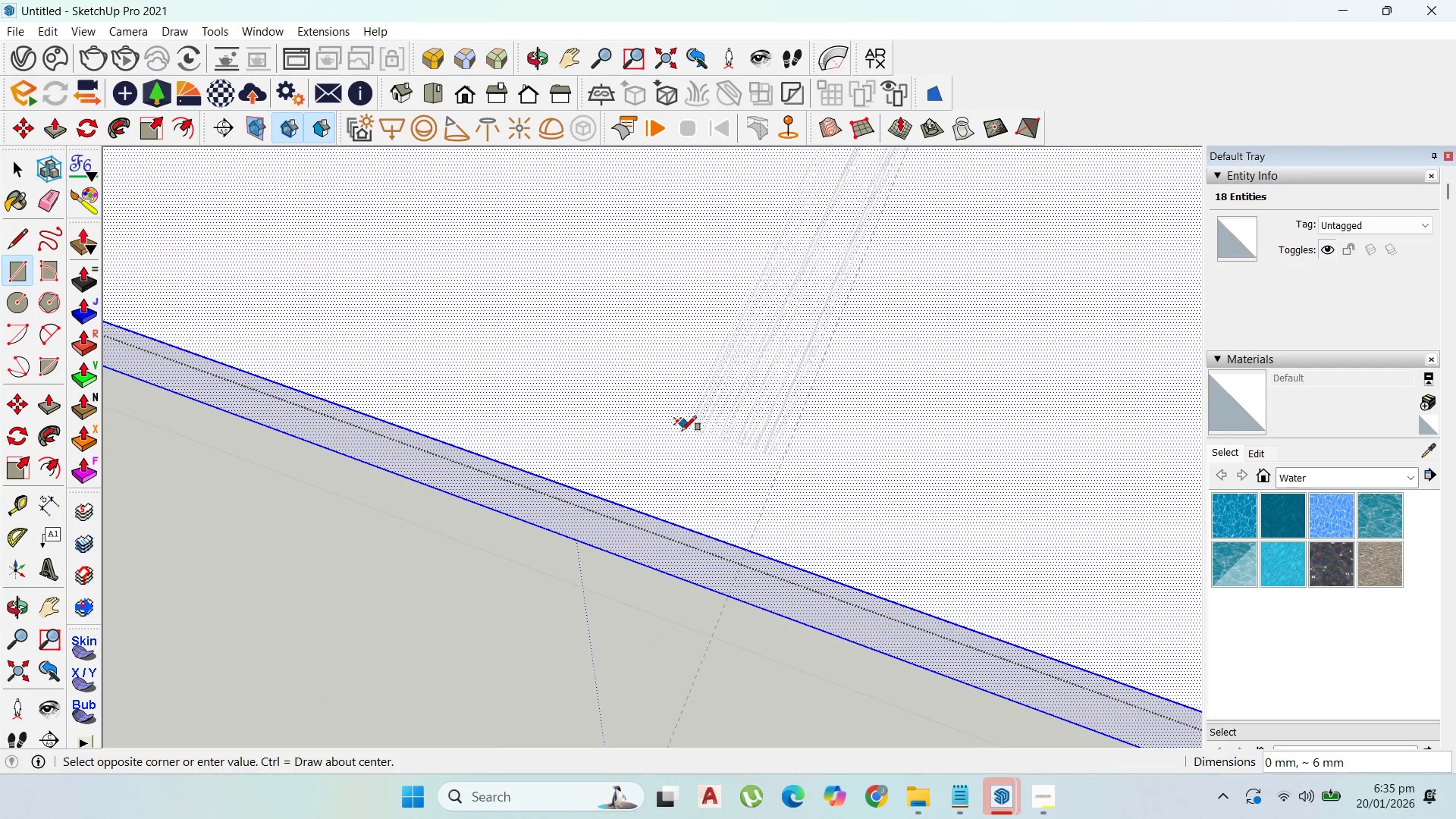 
scroll: coordinate [833, 212], scroll_direction: down, amount: 1.0
 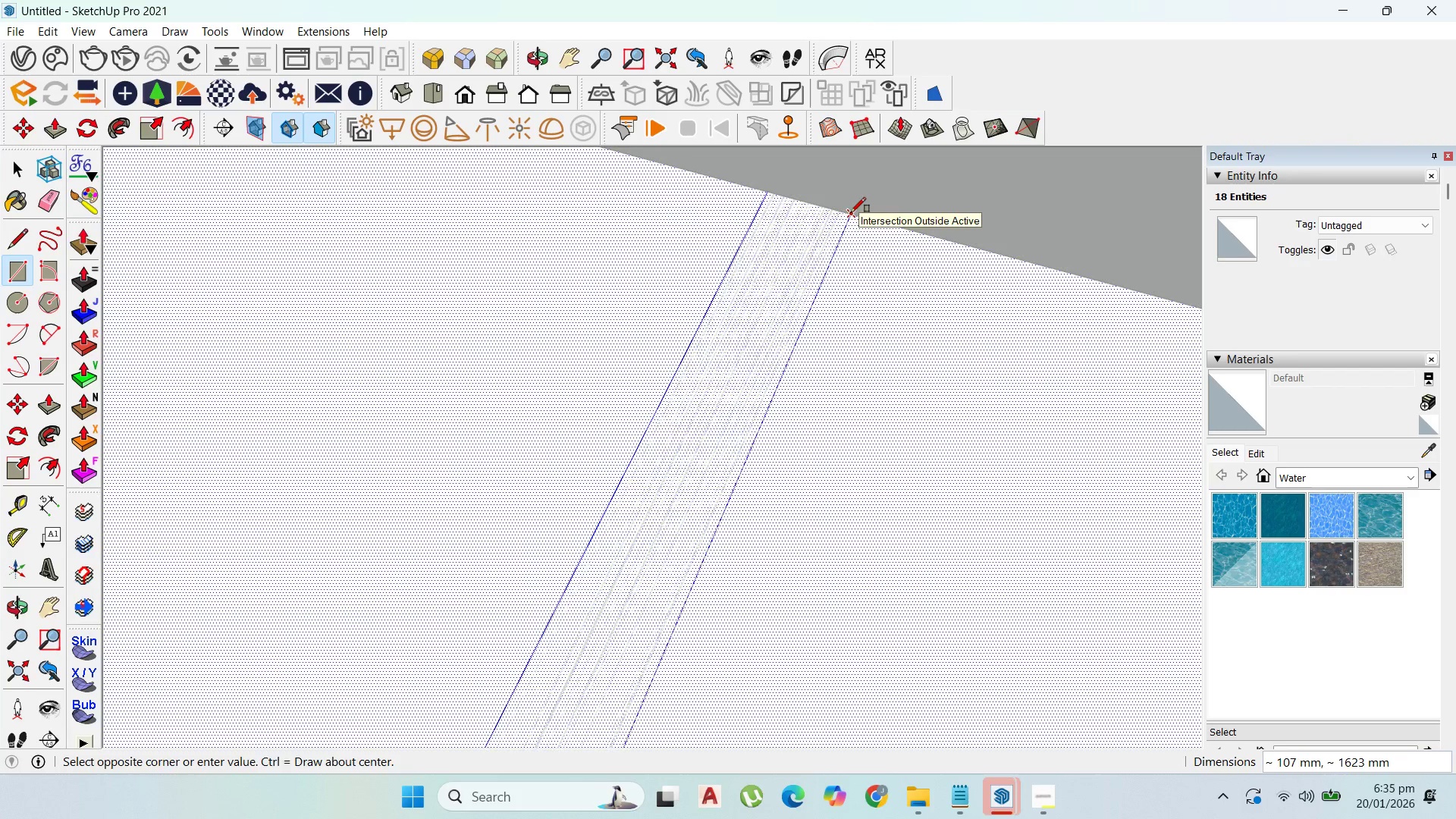 
left_click([851, 212])
 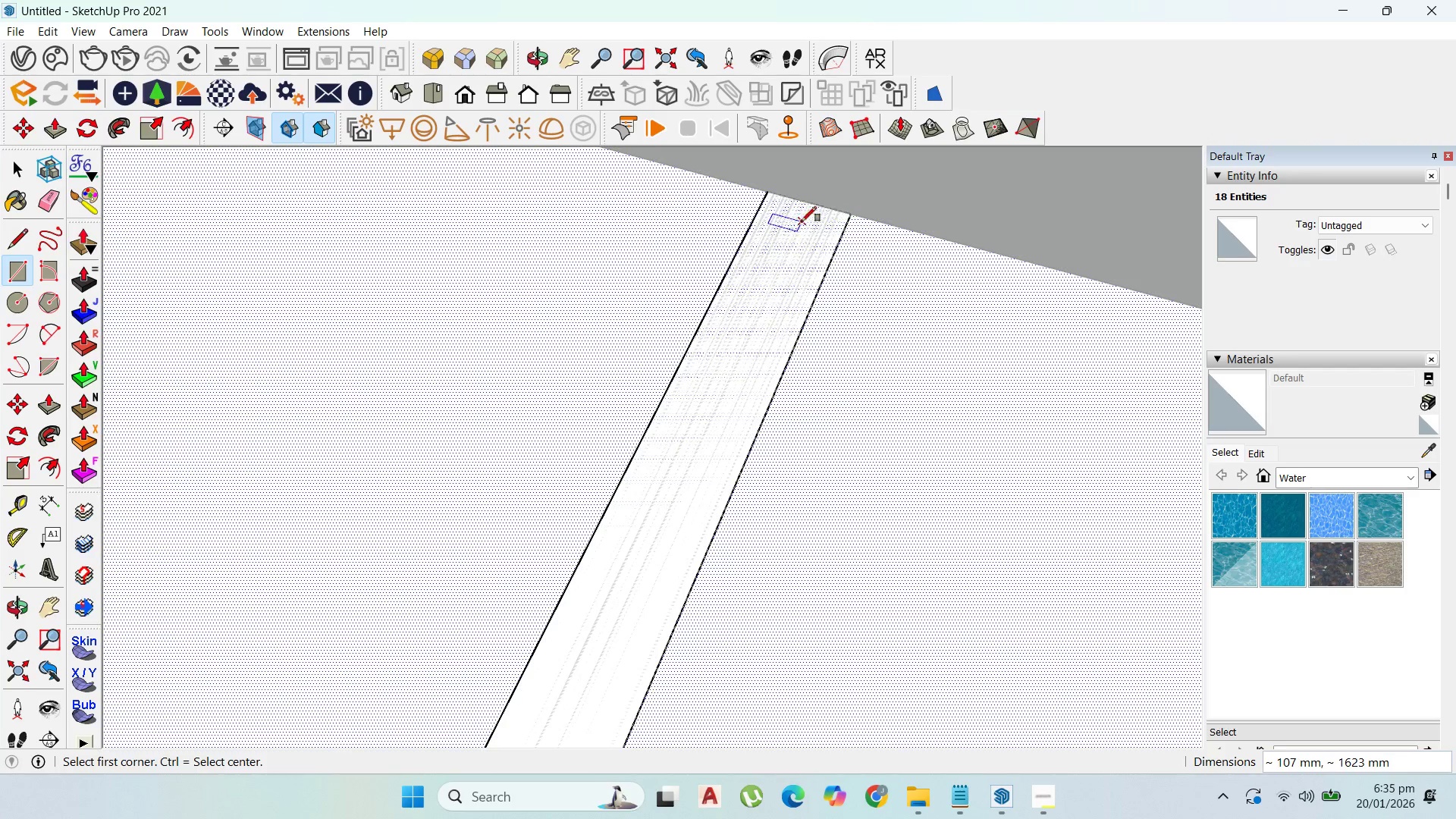 
scroll: coordinate [801, 221], scroll_direction: down, amount: 5.0
 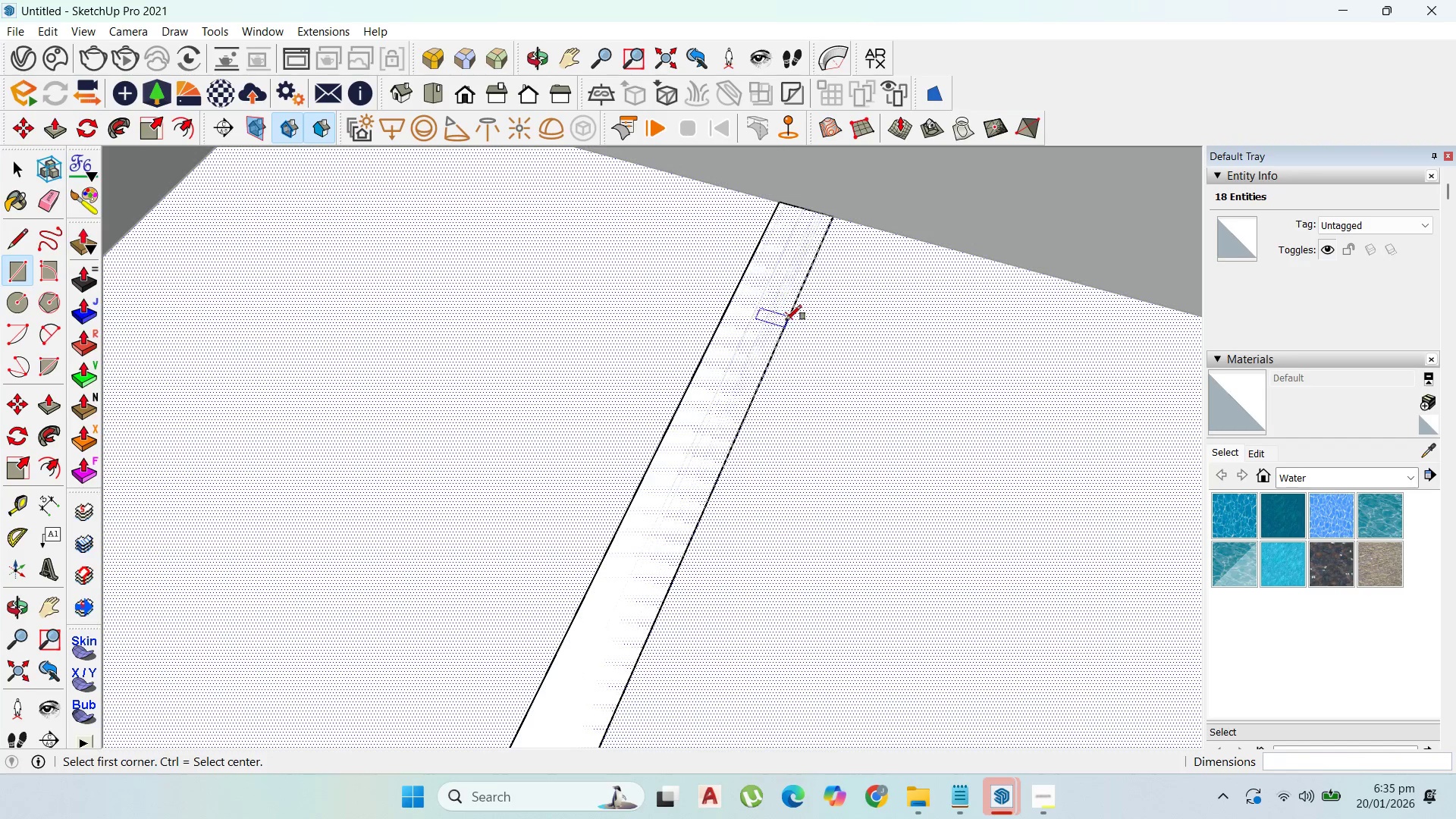 
key(Control+Z)
 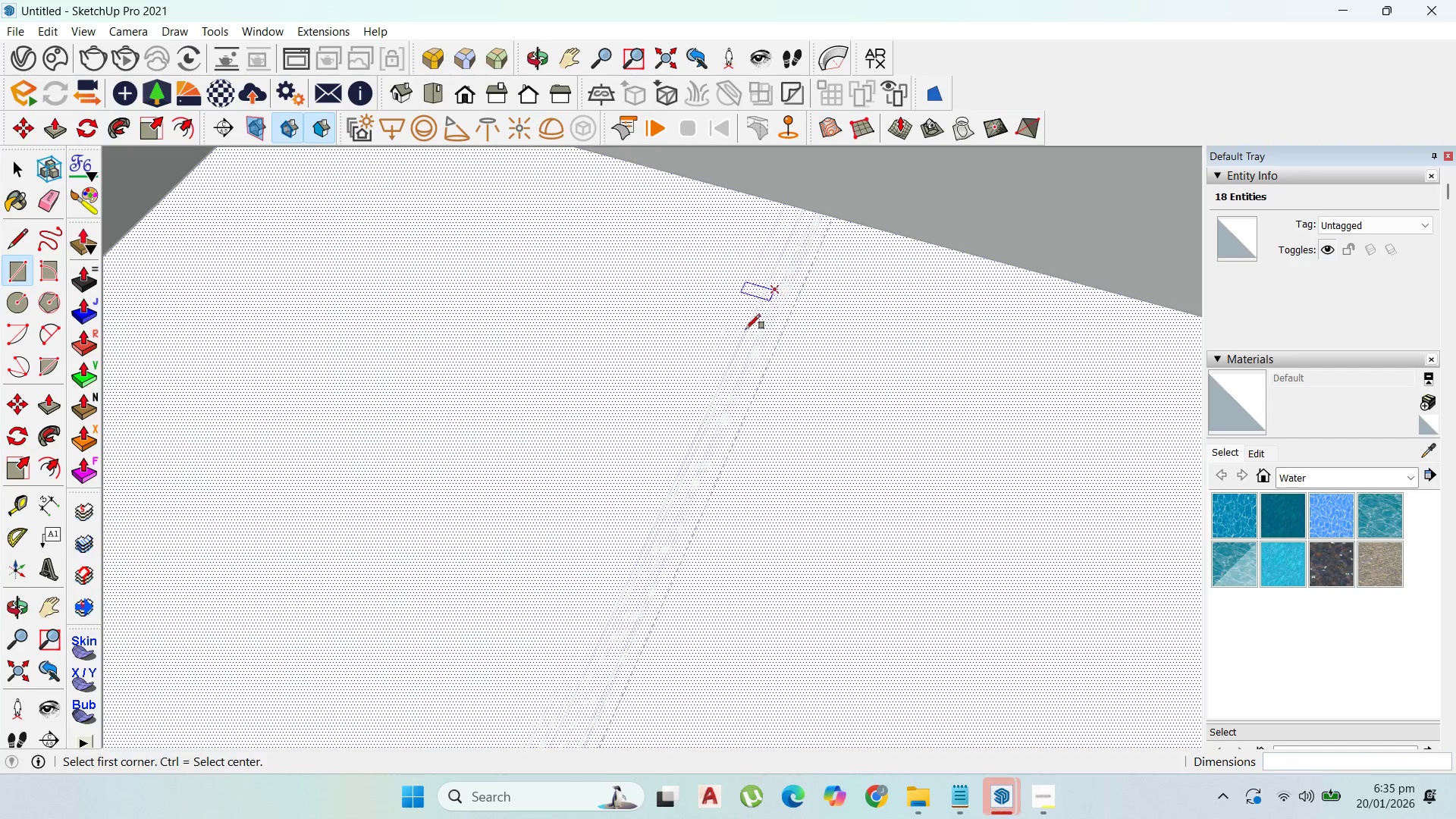 
scroll: coordinate [799, 229], scroll_direction: down, amount: 2.0
 